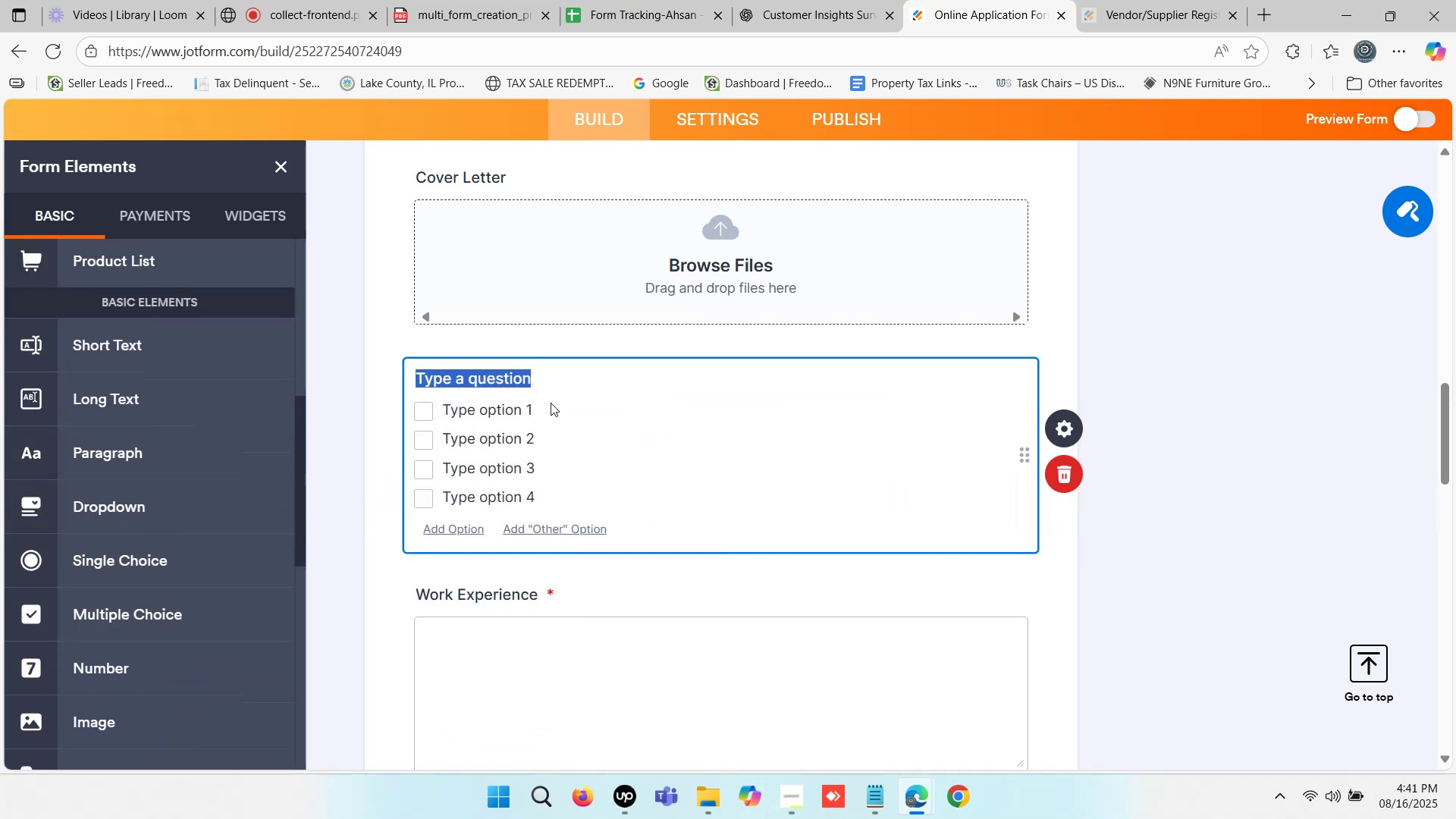 
key(Control+ControlLeft)
 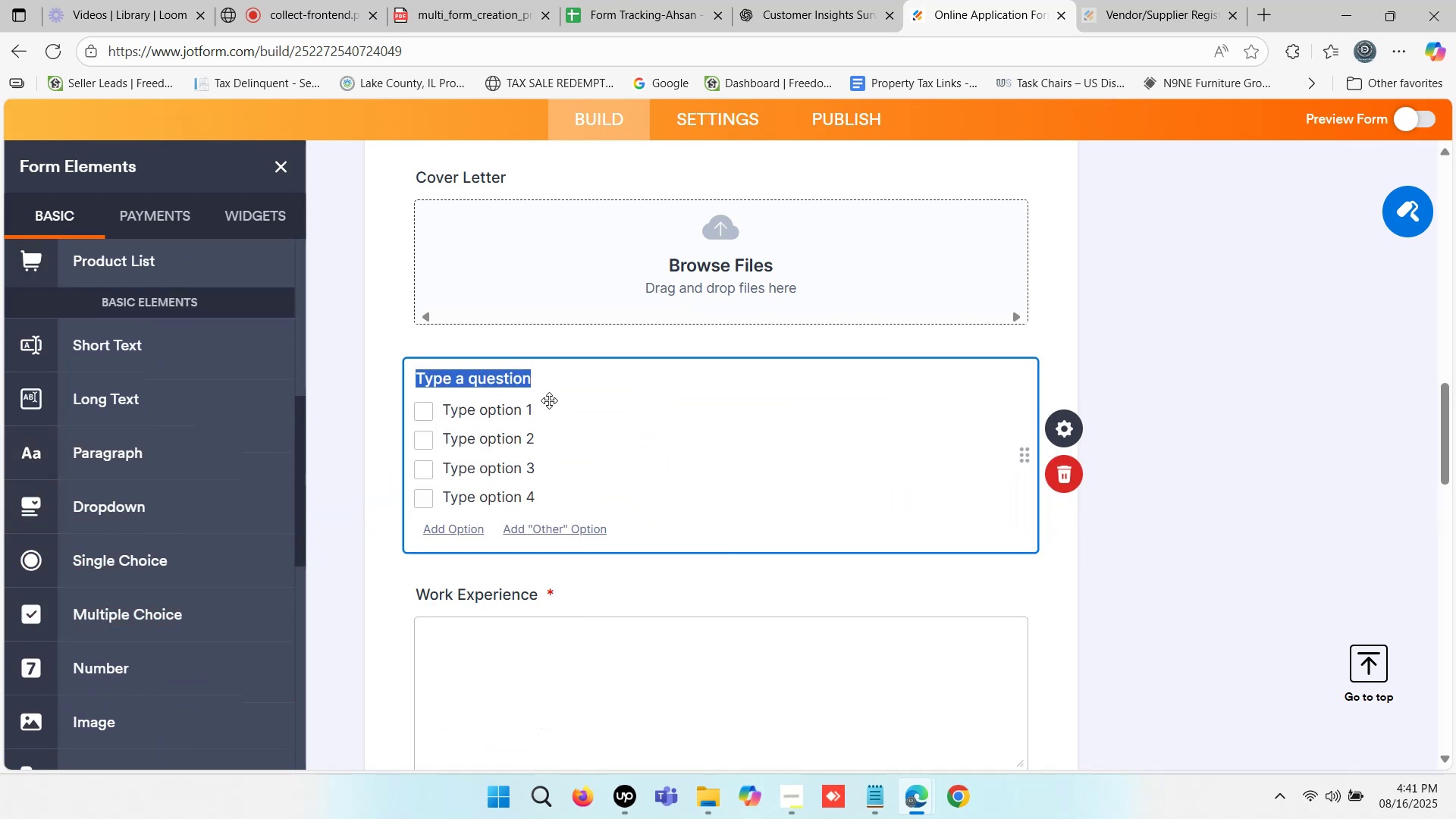 
key(Control+V)
 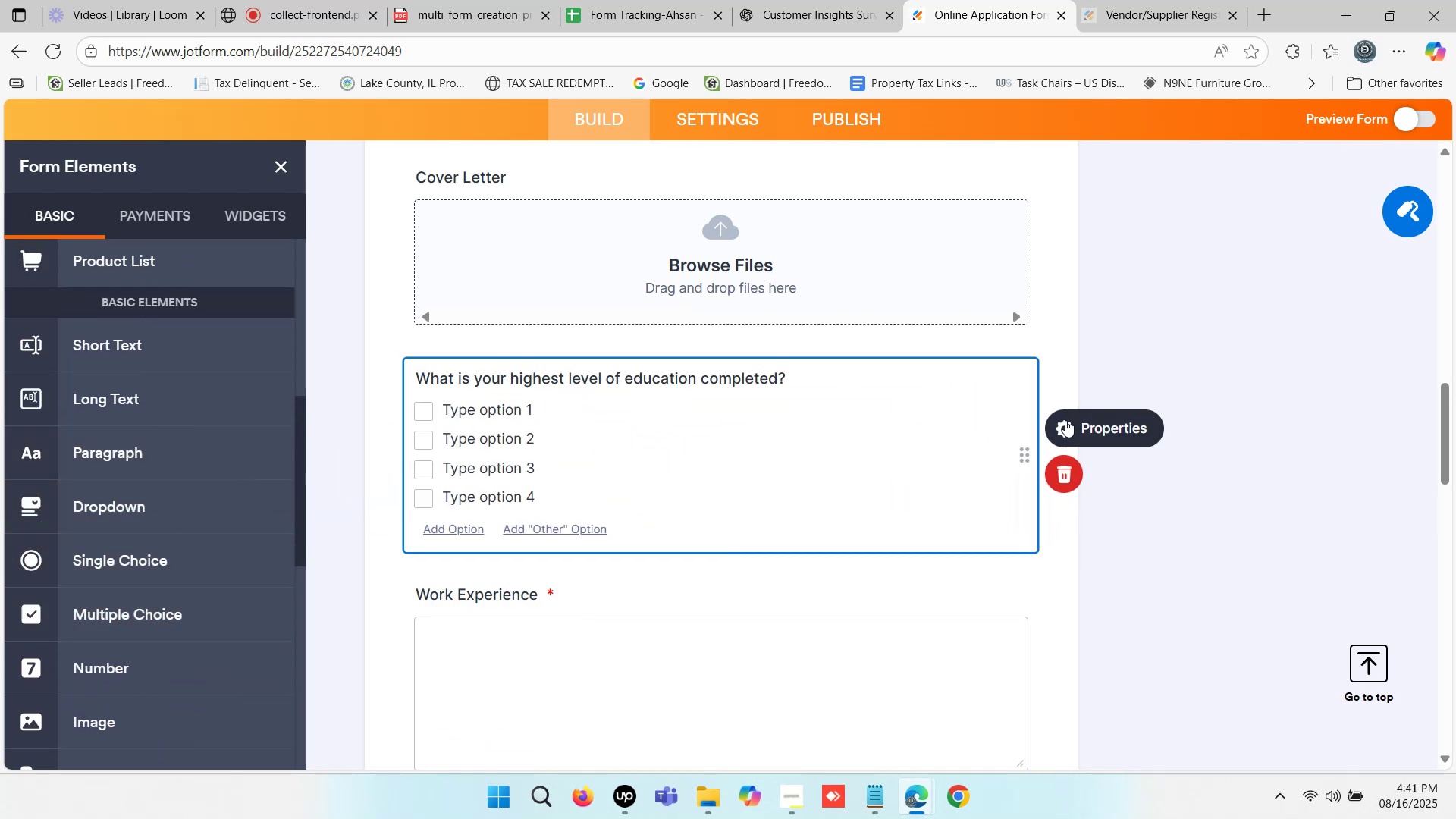 
left_click([1065, 420])
 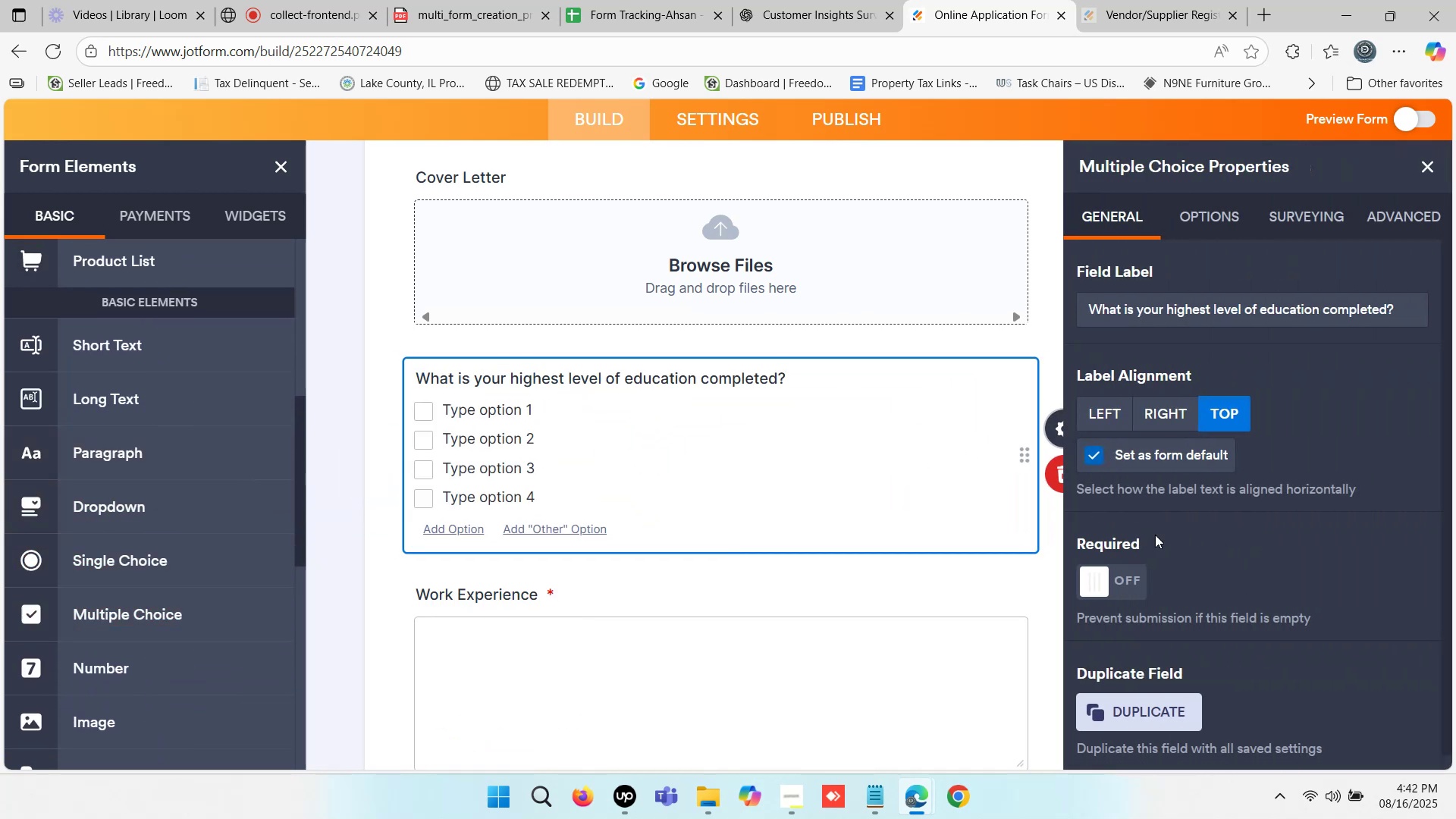 
left_click([1107, 574])
 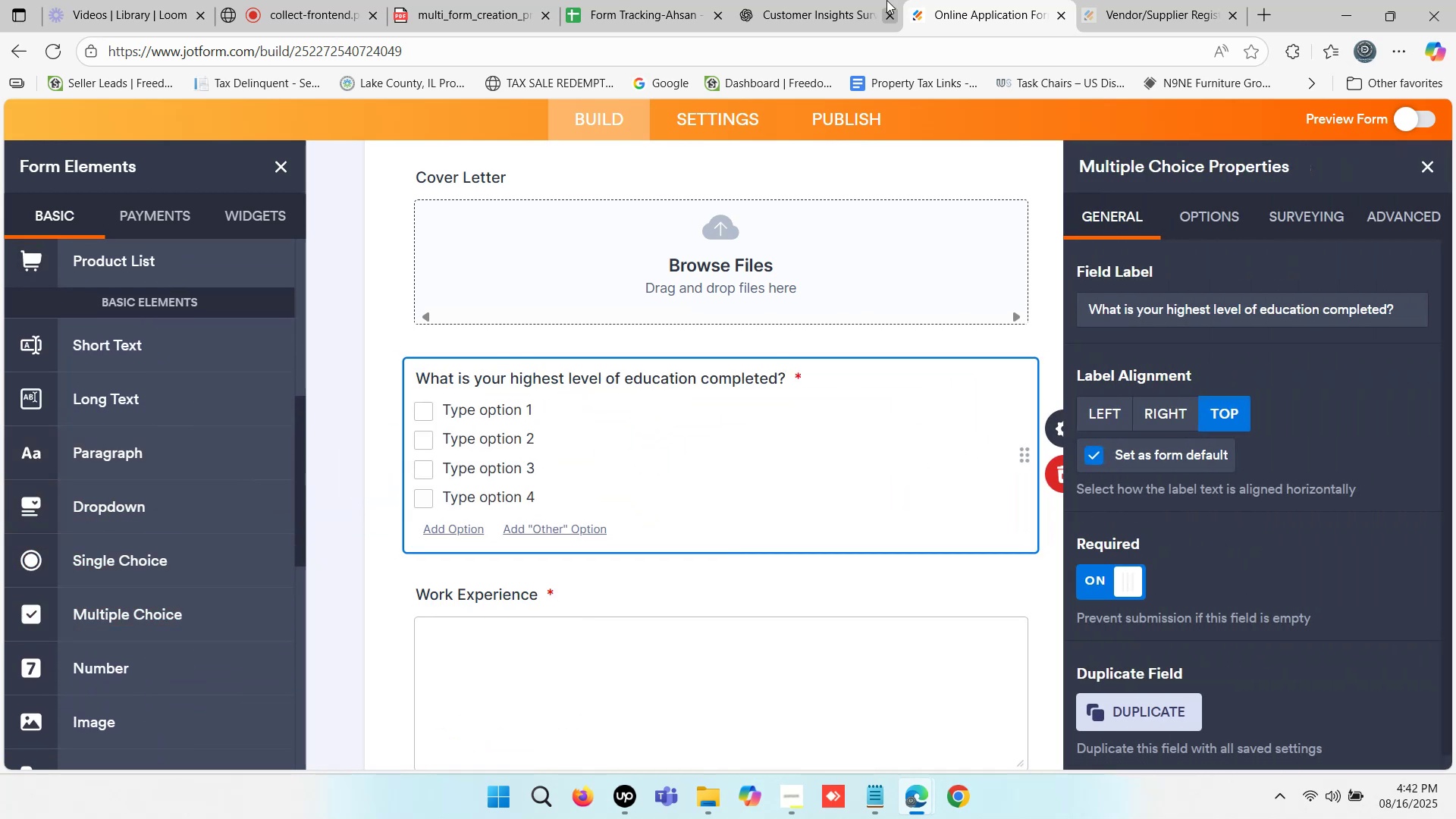 
left_click([854, 0])
 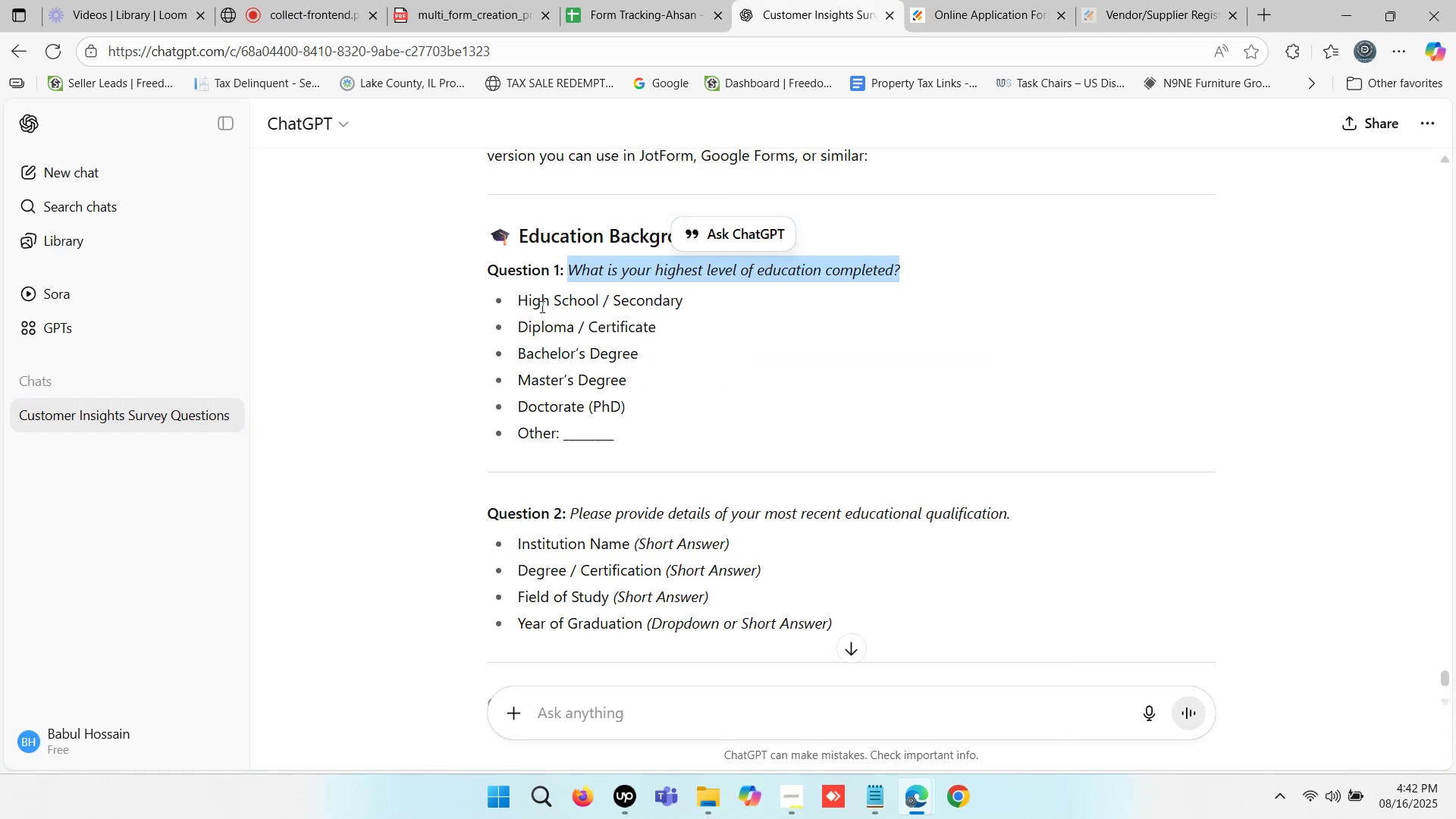 
left_click_drag(start_coordinate=[516, 295], to_coordinate=[689, 298])
 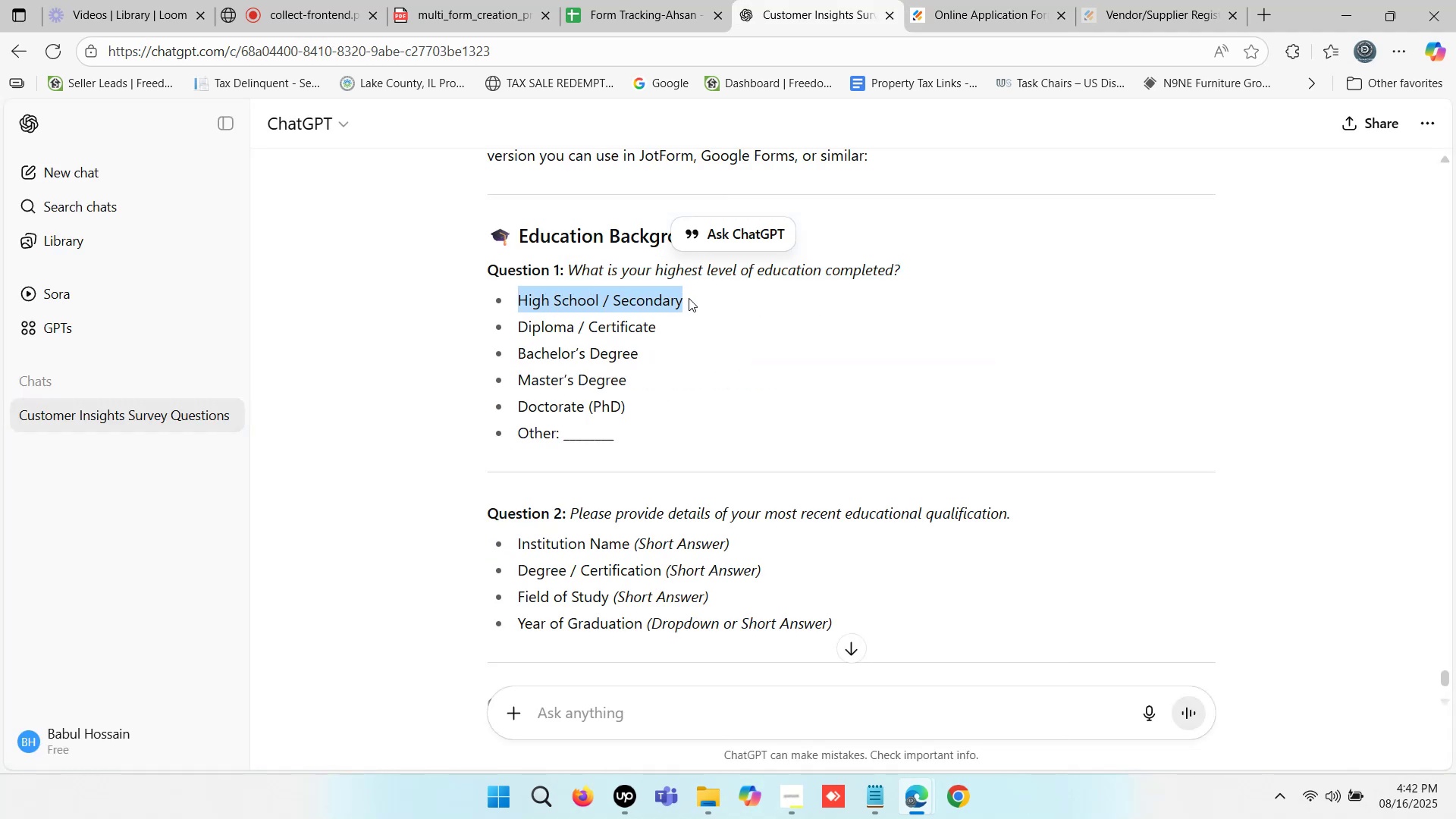 
key(Control+C)
 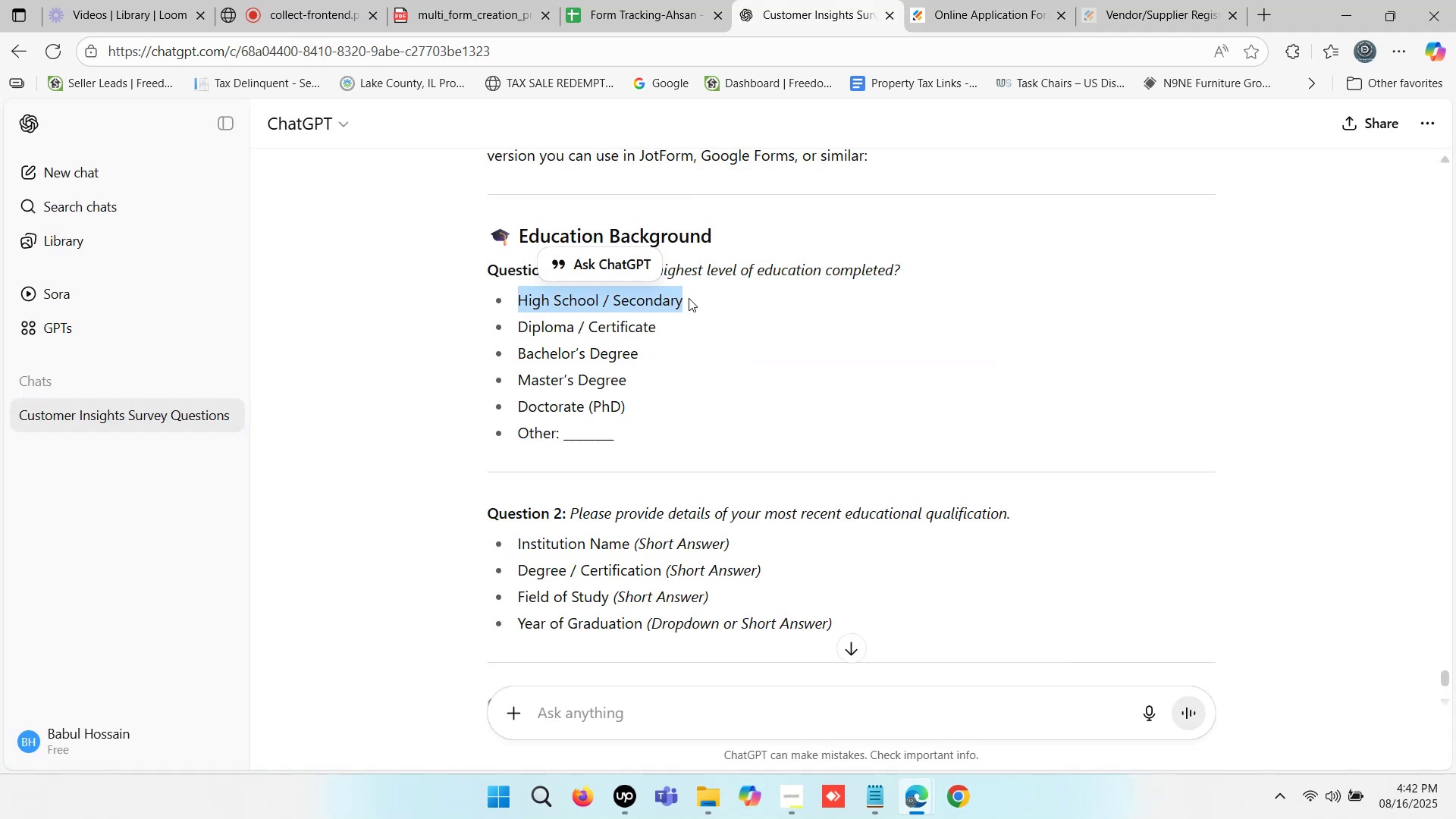 
hold_key(key=C, duration=0.34)
 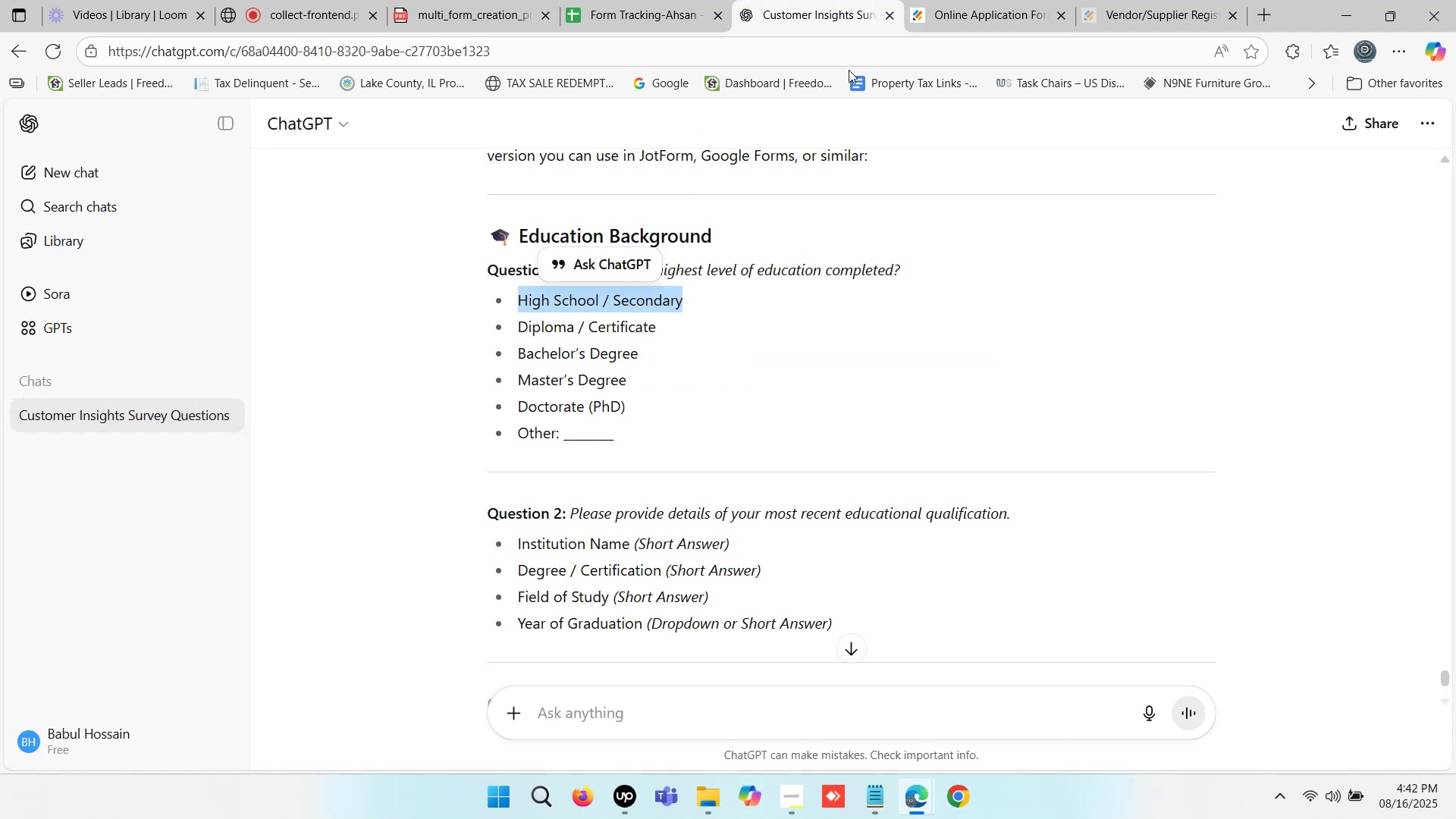 
left_click([990, 0])
 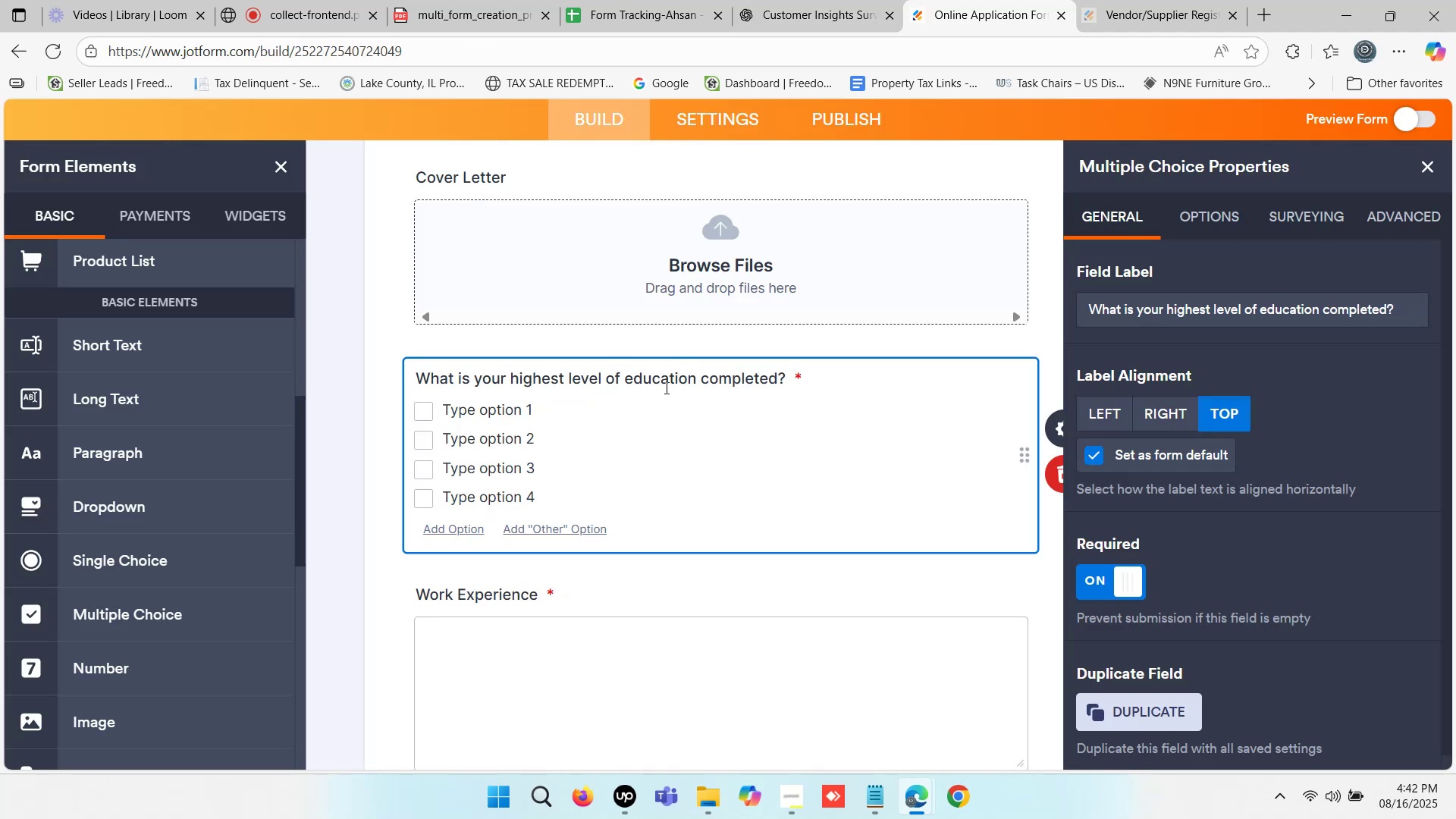 
key(Control+ControlLeft)
 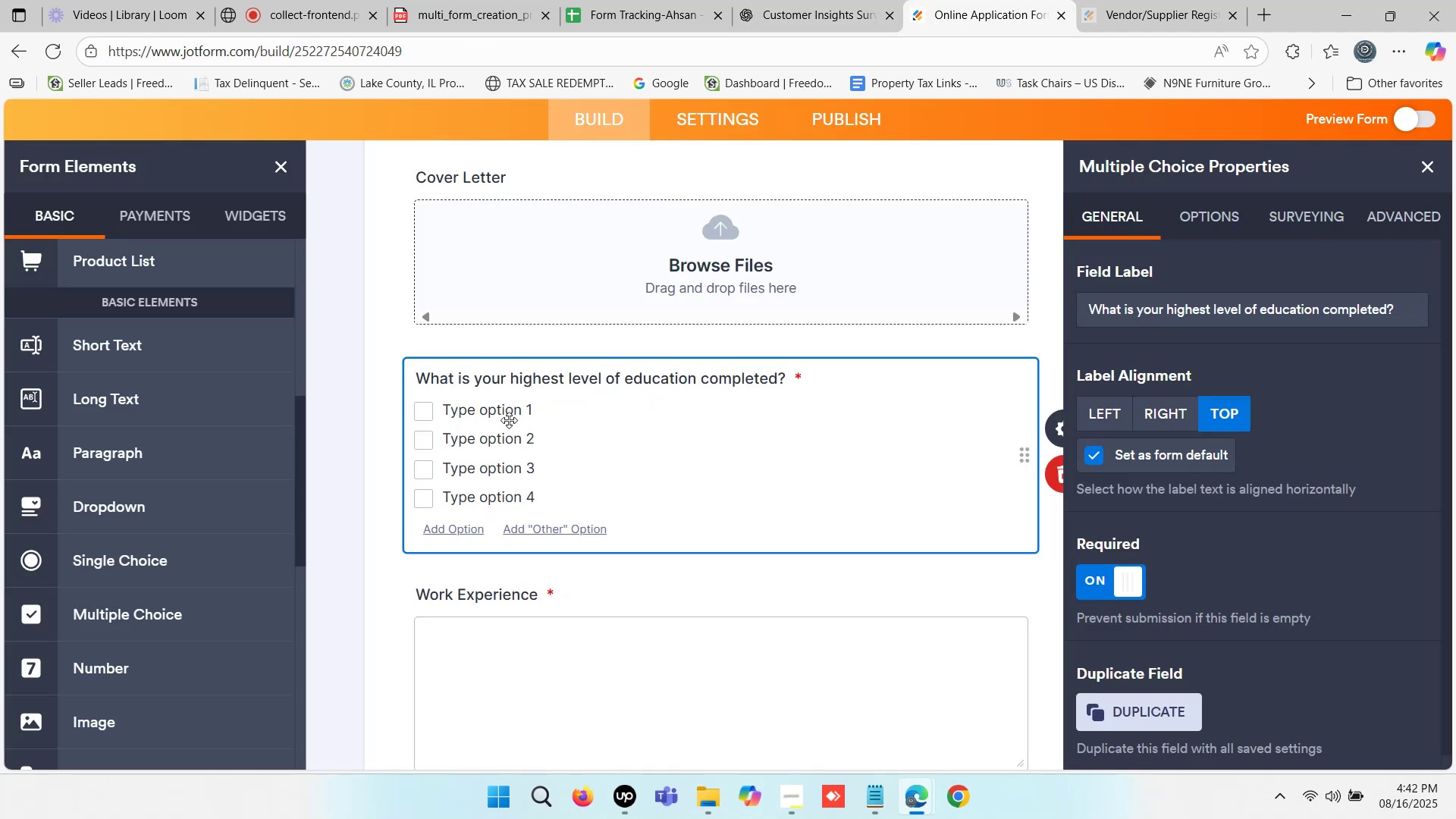 
left_click([501, 410])
 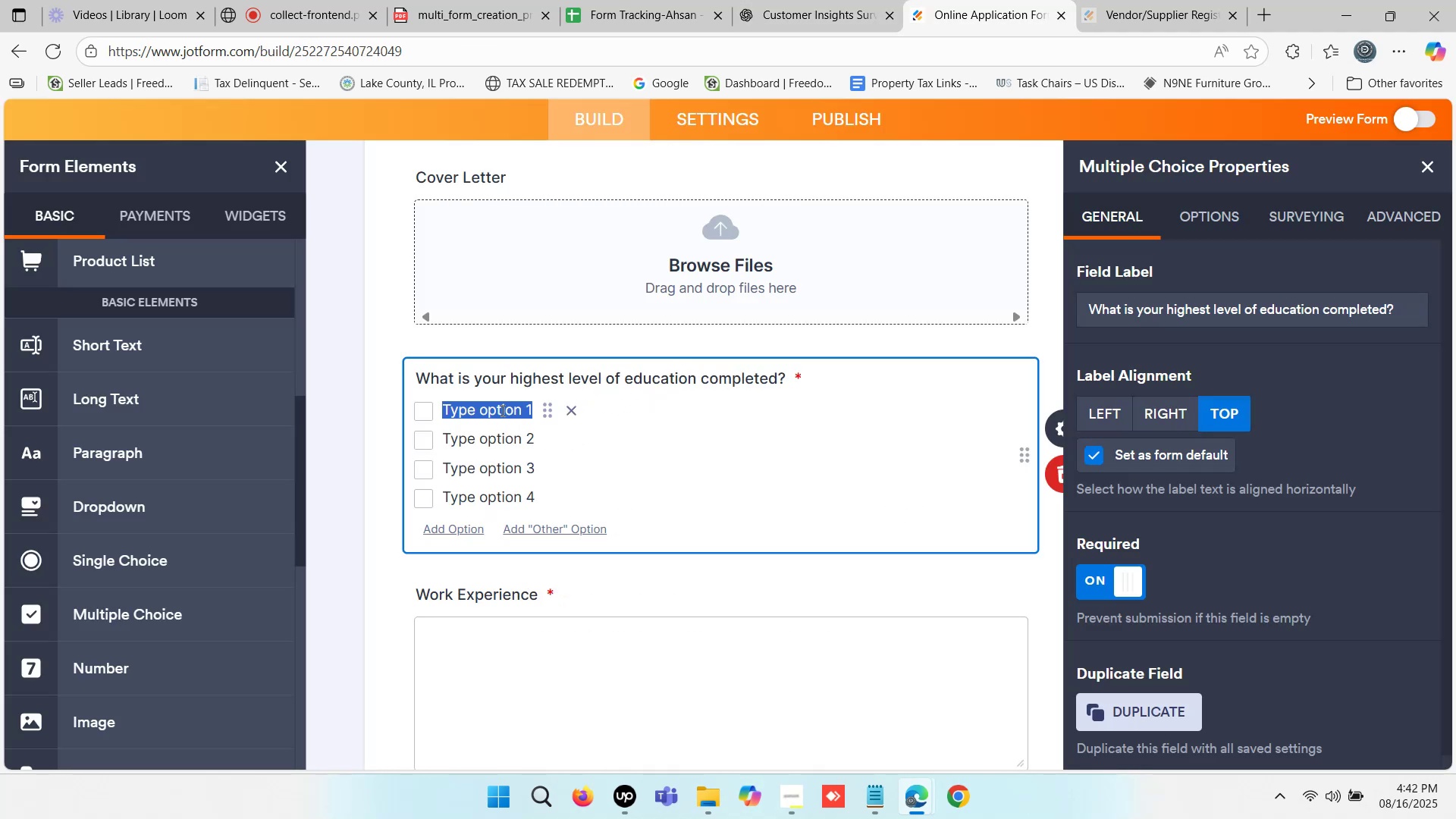 
key(Control+ControlLeft)
 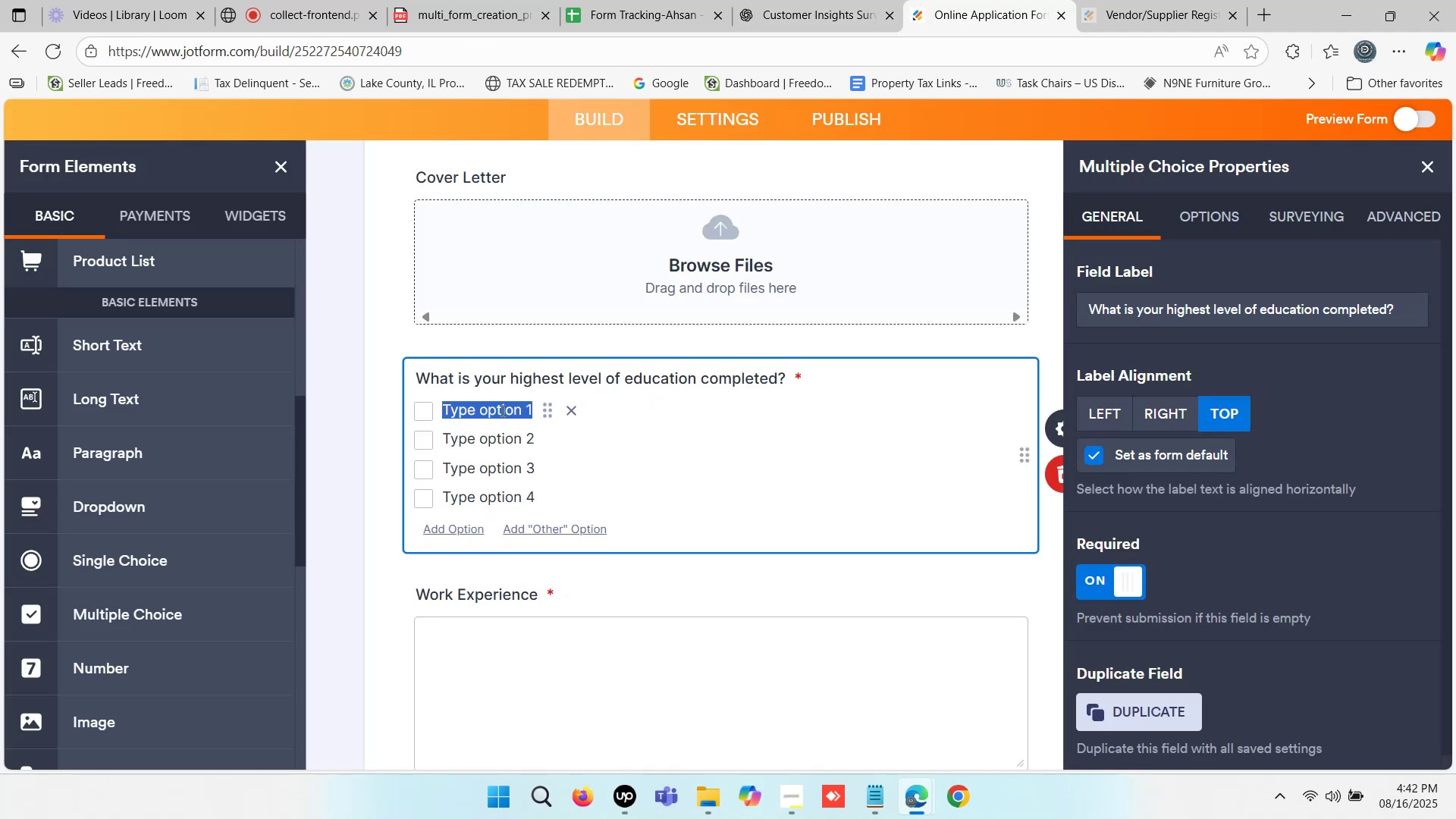 
key(Control+V)
 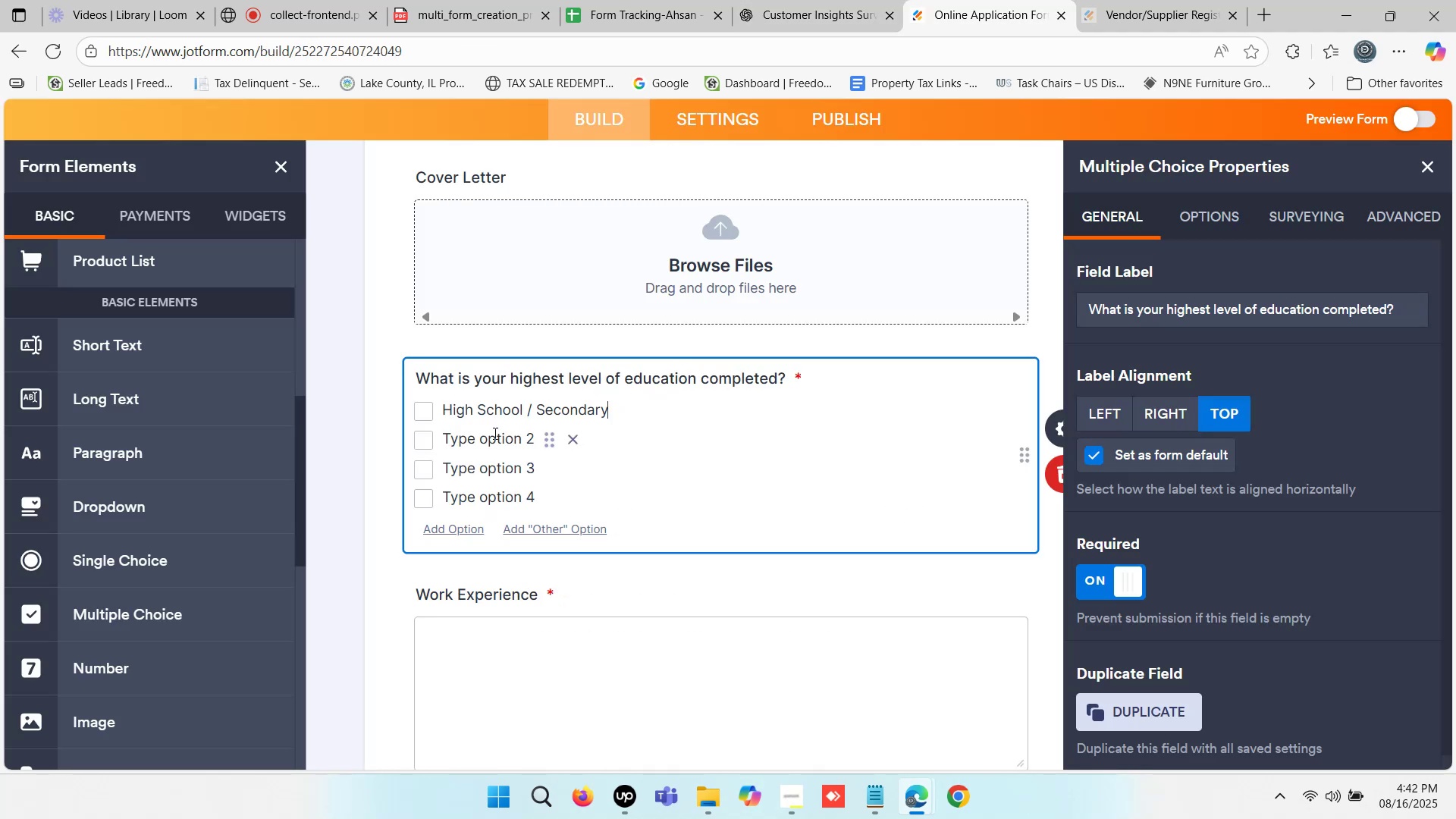 
left_click([494, 433])
 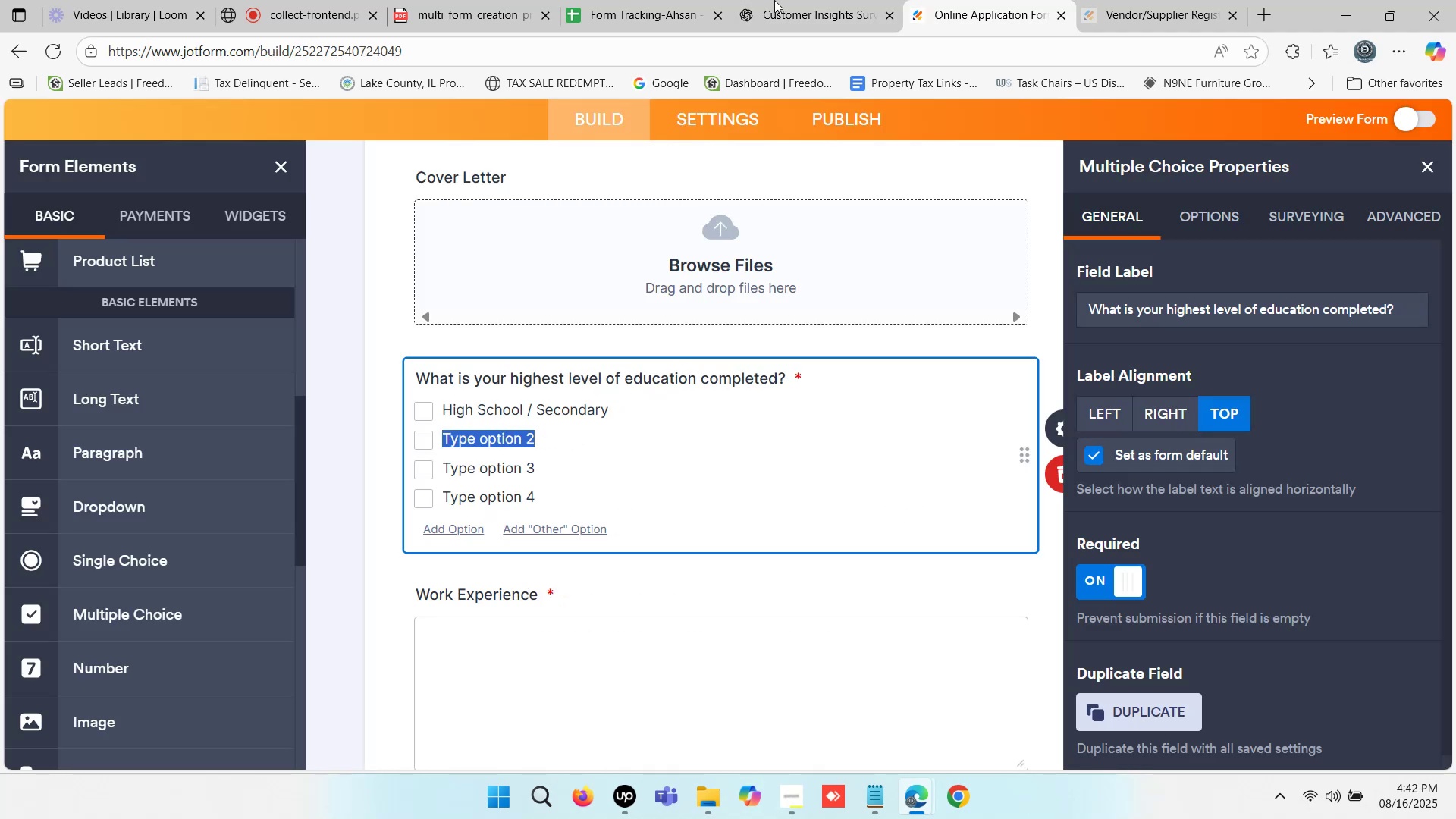 
left_click([788, 0])
 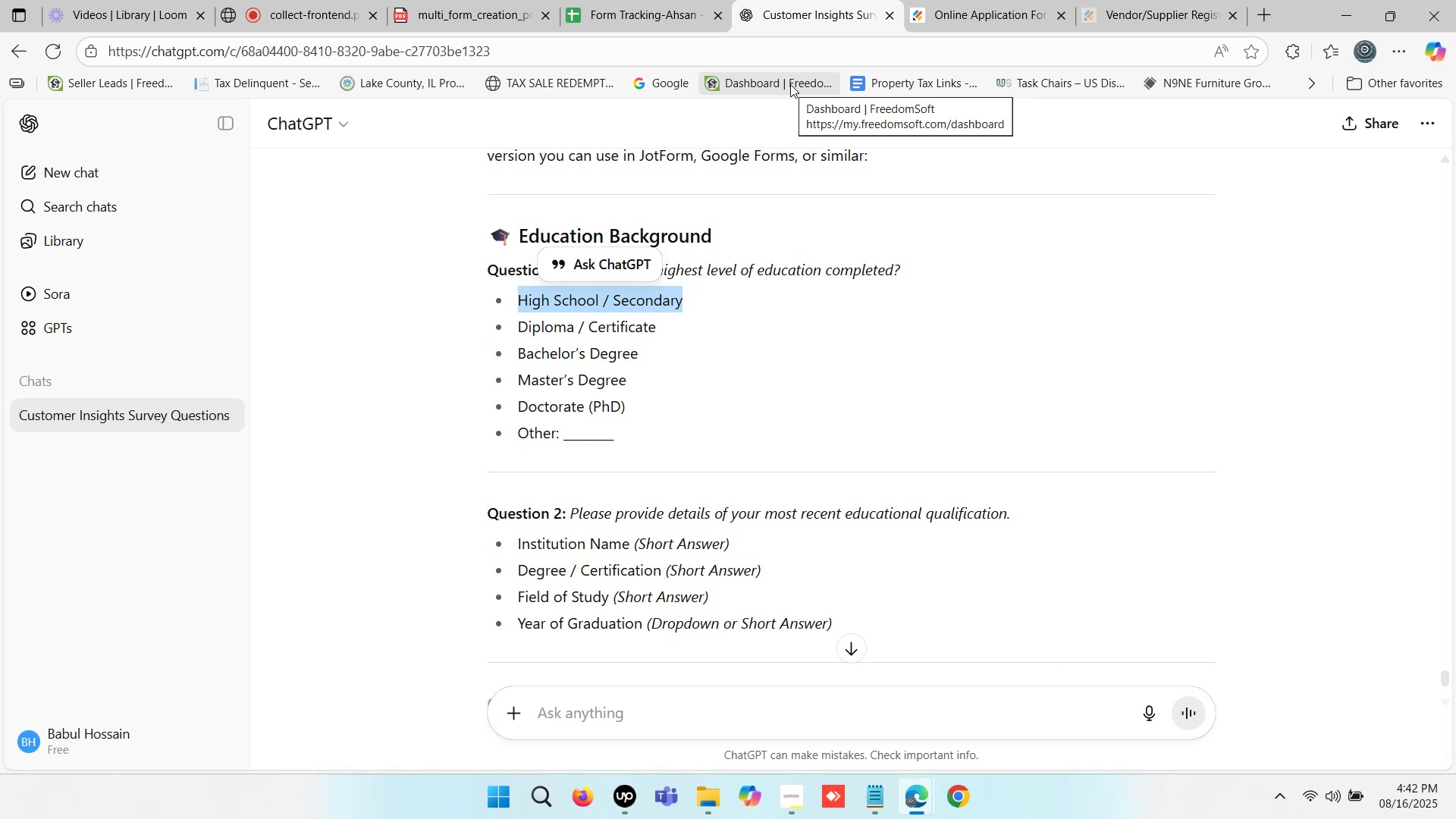 
wait(14.49)
 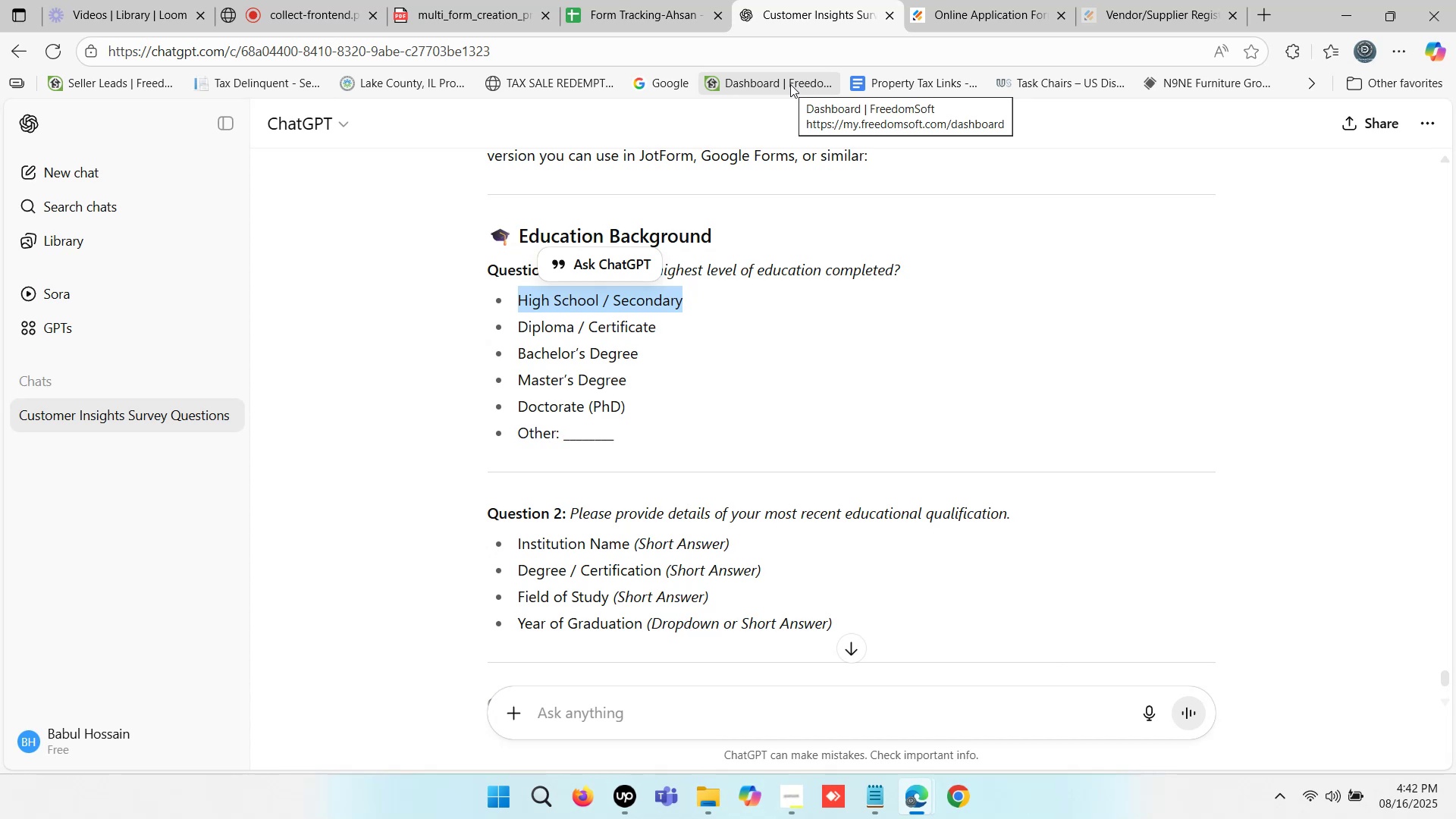 
left_click_drag(start_coordinate=[657, 328], to_coordinate=[519, 328])
 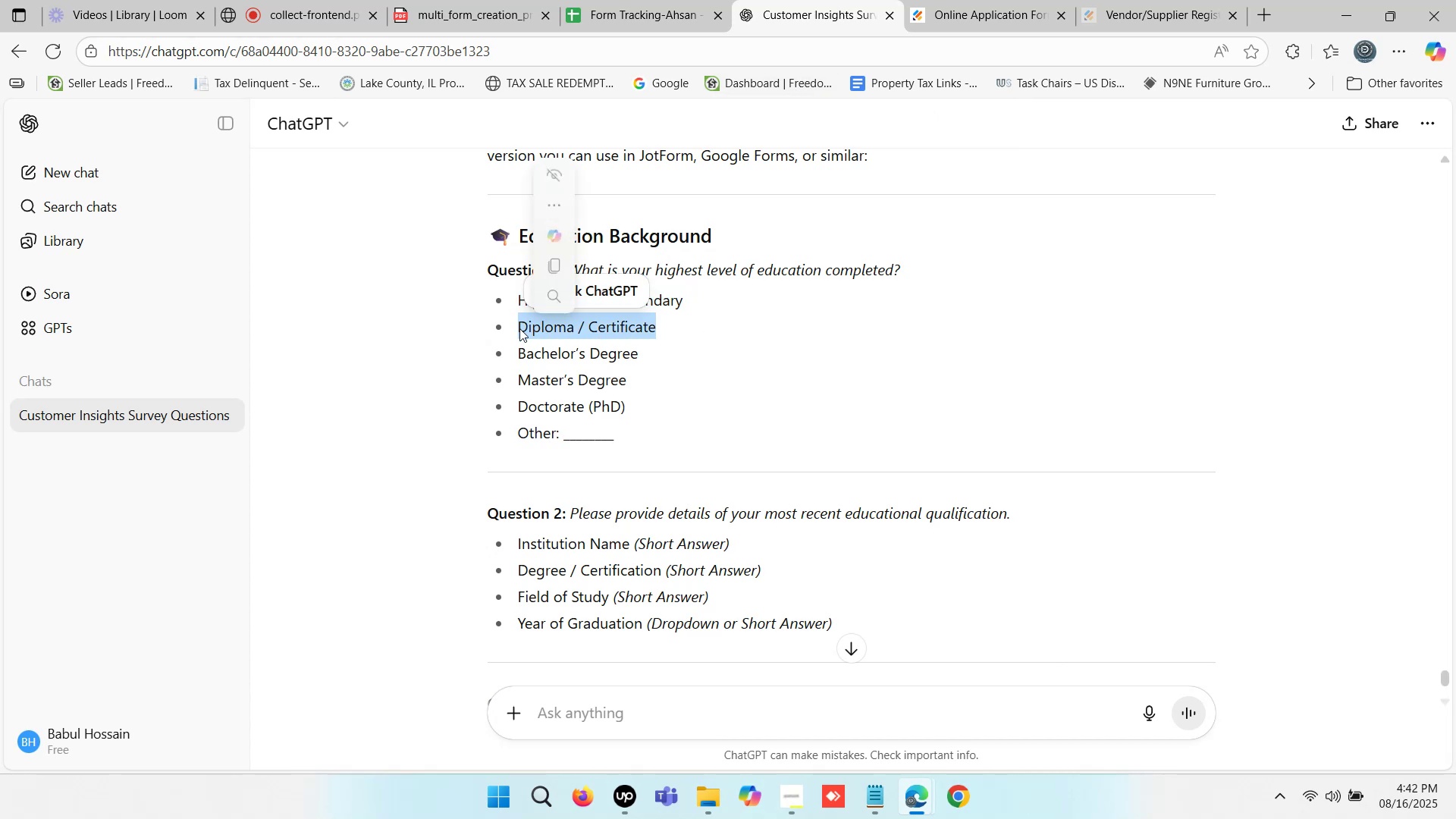 
right_click([519, 328])
 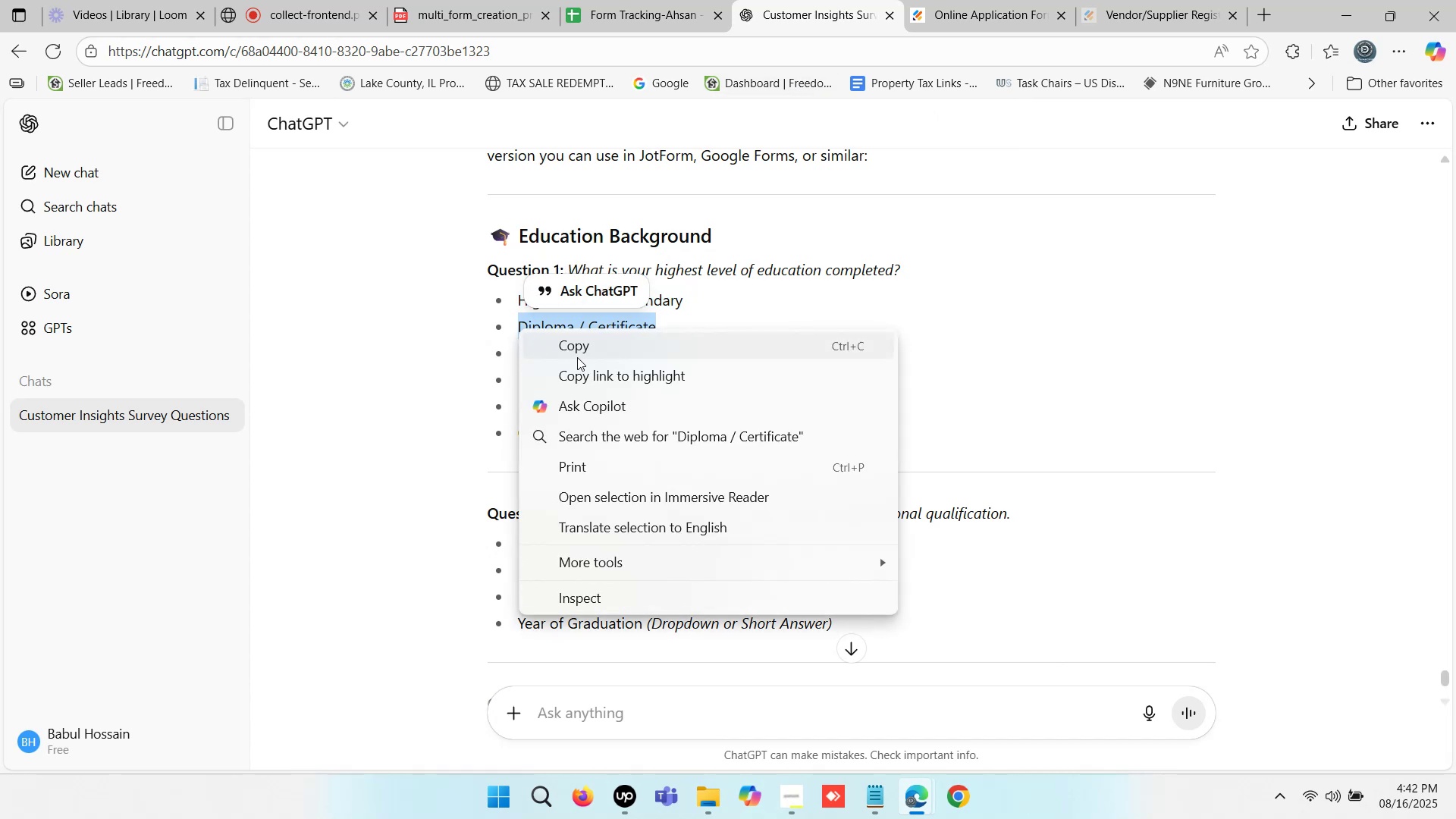 
left_click([579, 347])
 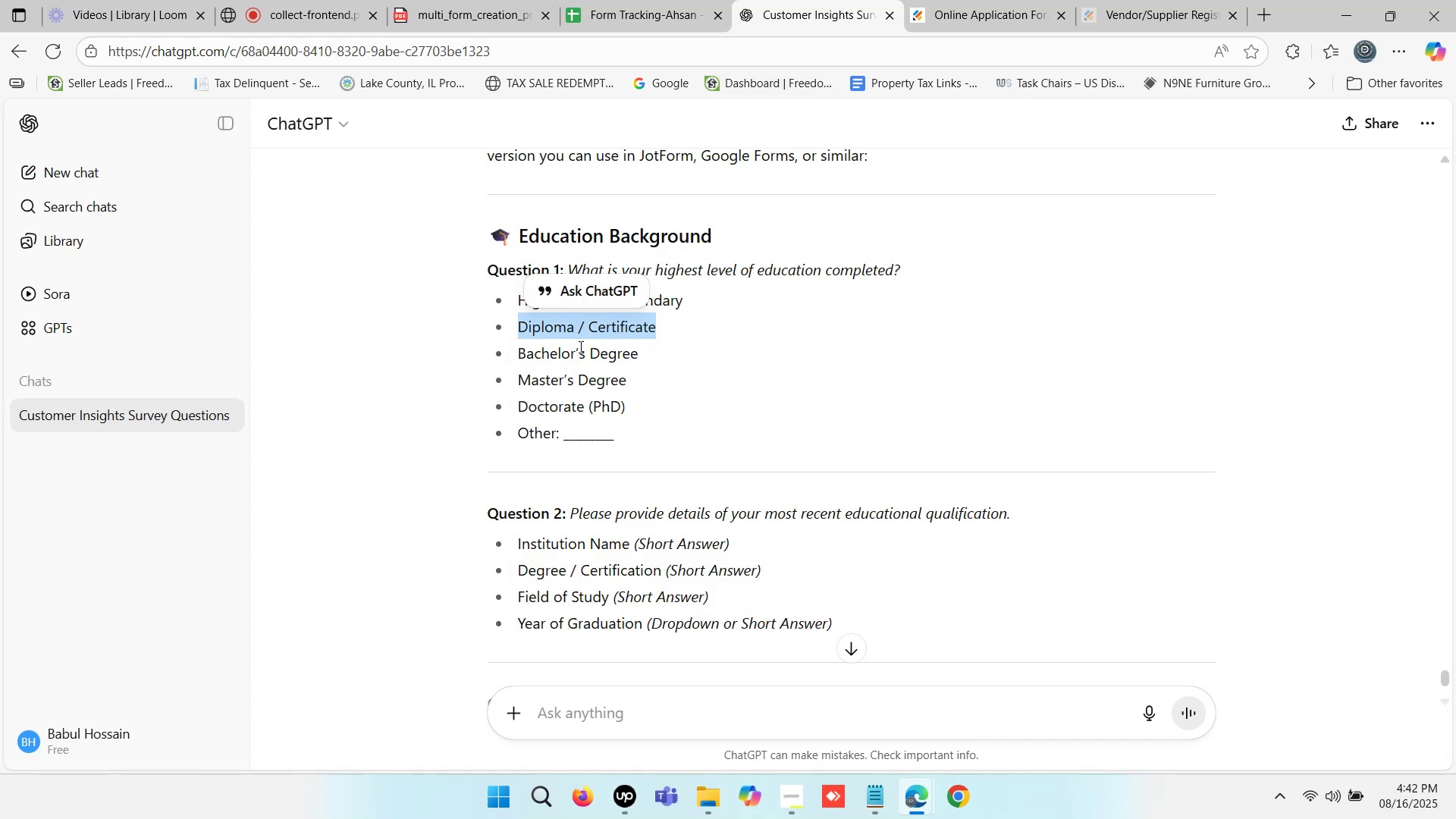 
key(Control+C)
 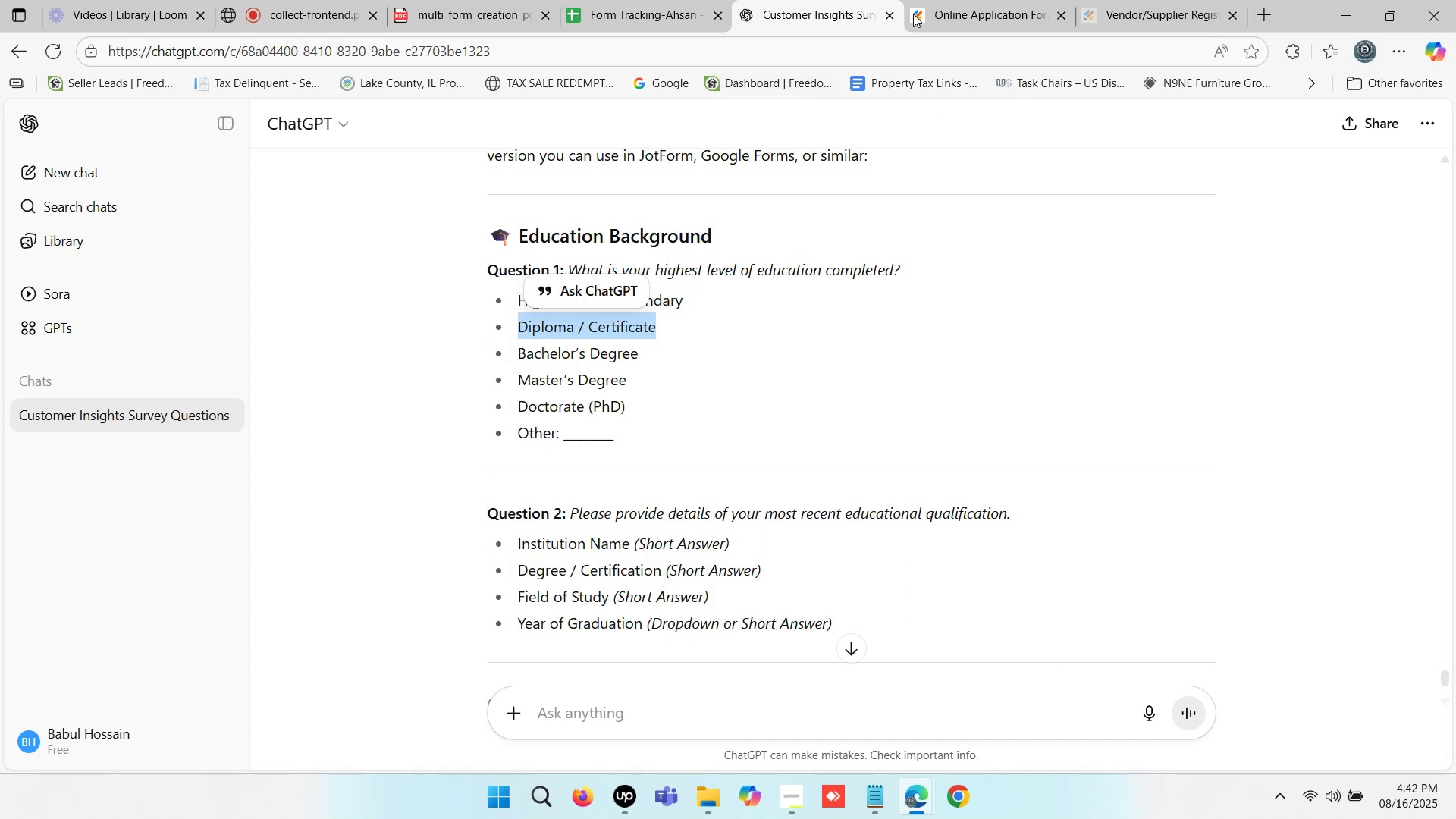 
left_click([977, 0])
 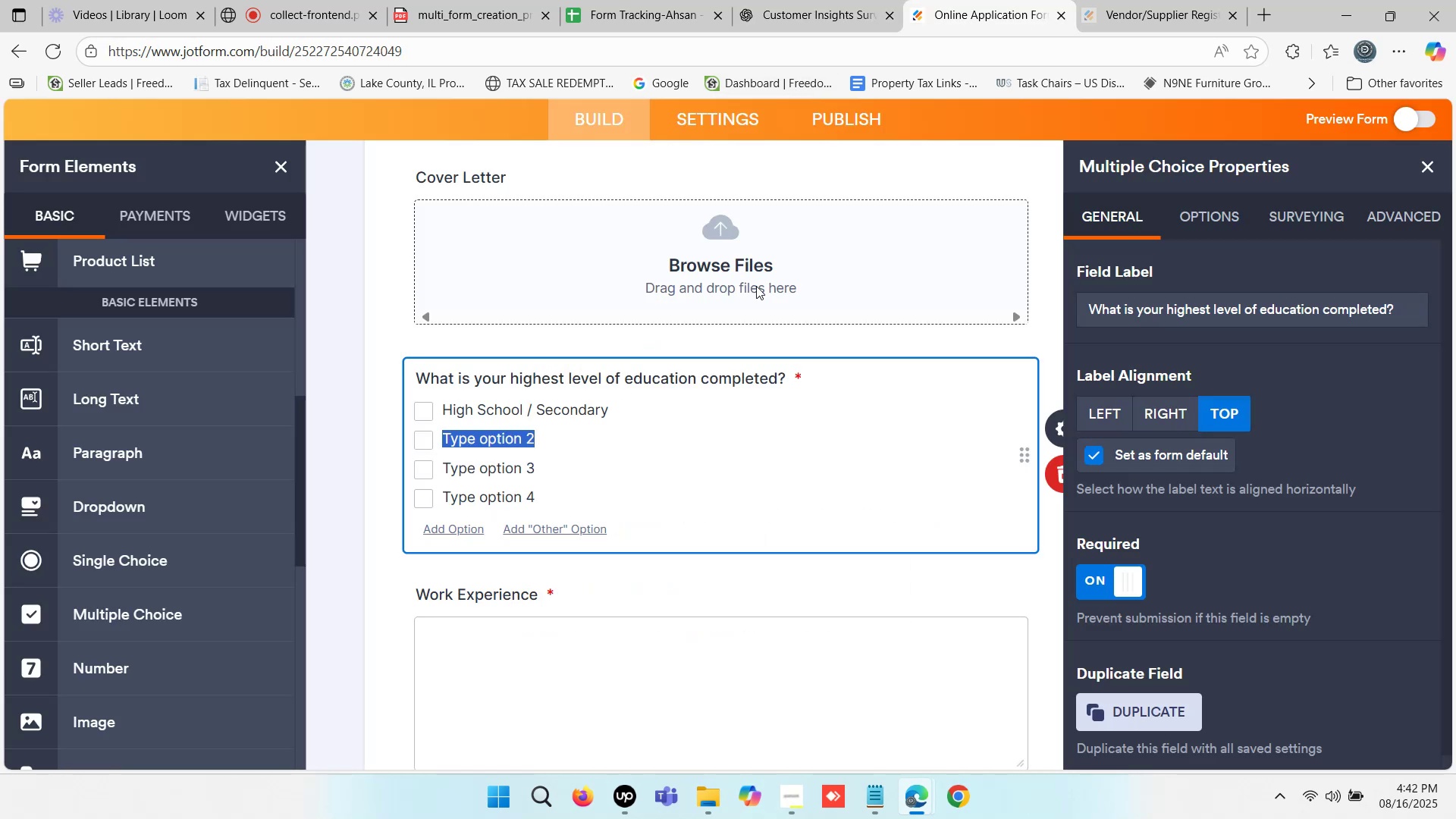 
key(Control+V)
 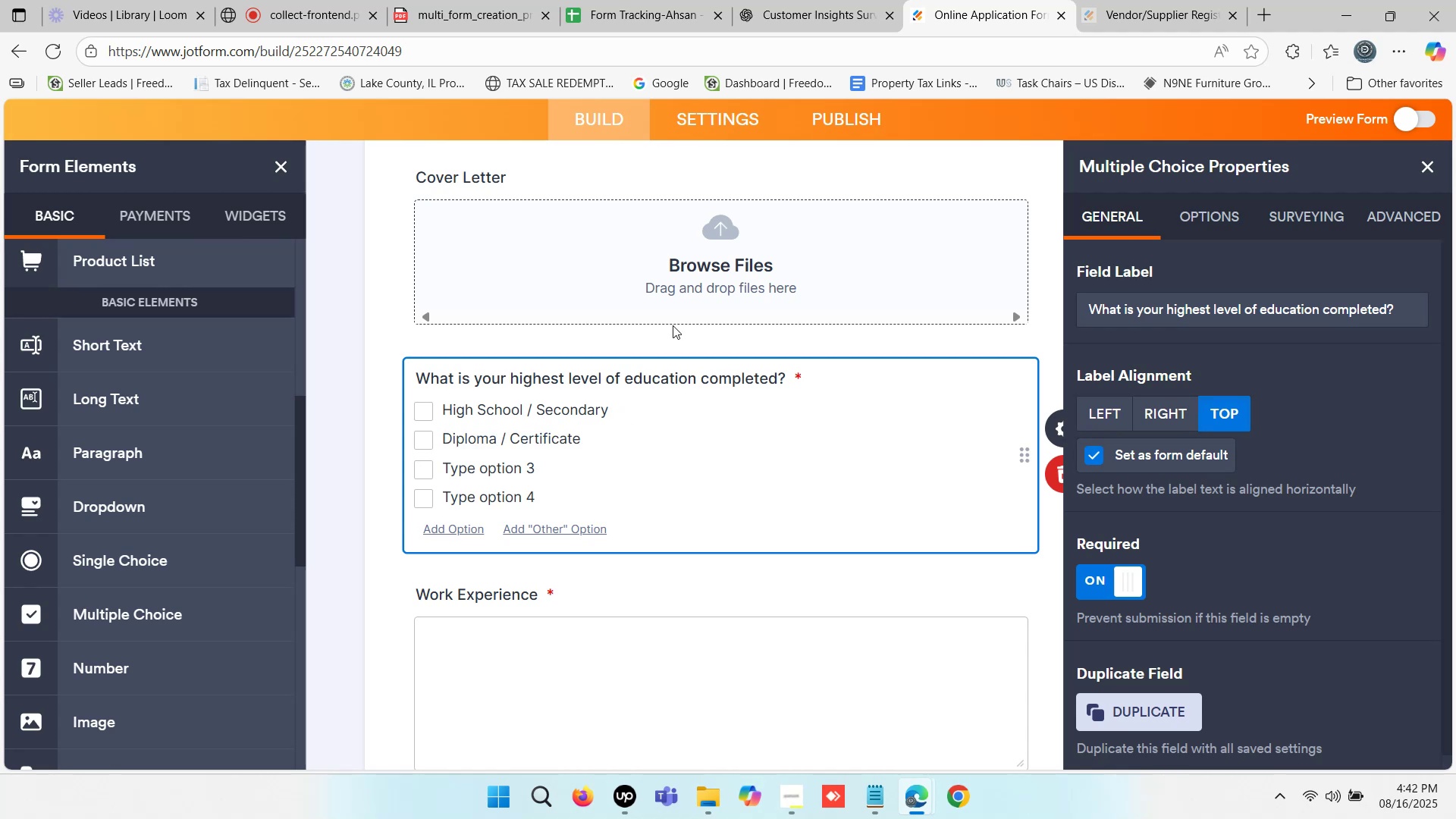 
left_click([813, 2])
 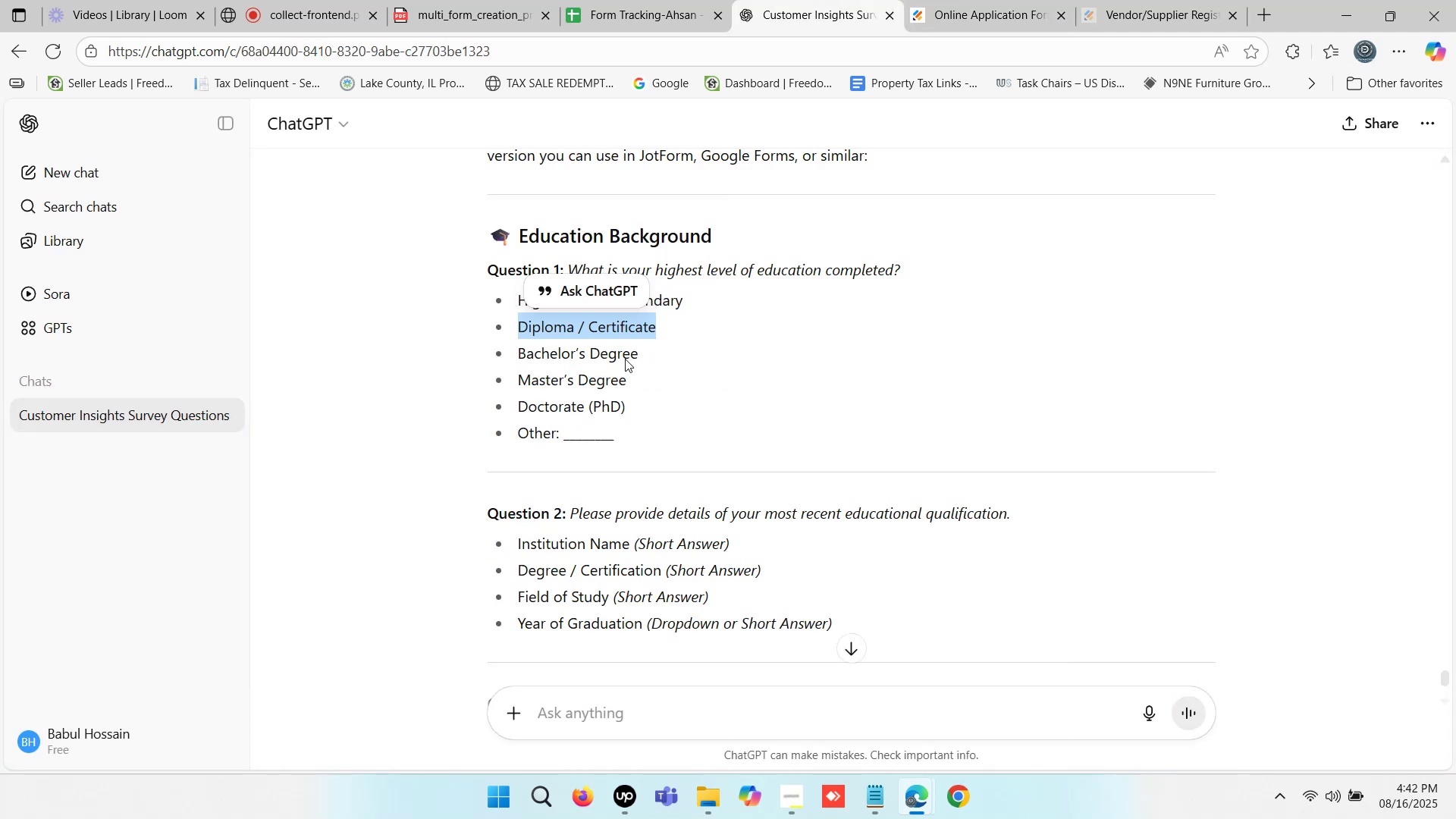 
left_click_drag(start_coordinate=[635, 354], to_coordinate=[535, 354])
 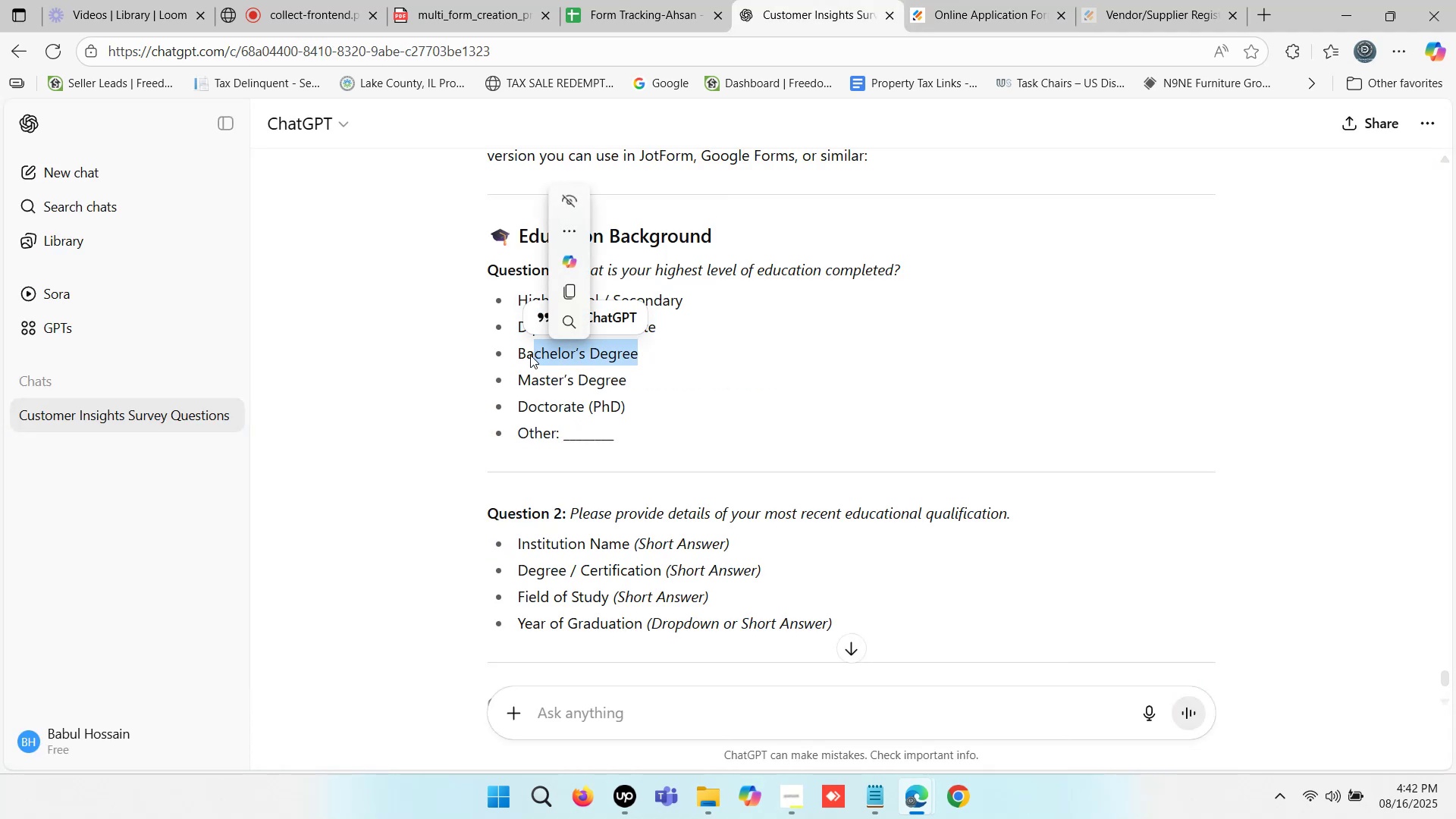 
left_click([528, 353])
 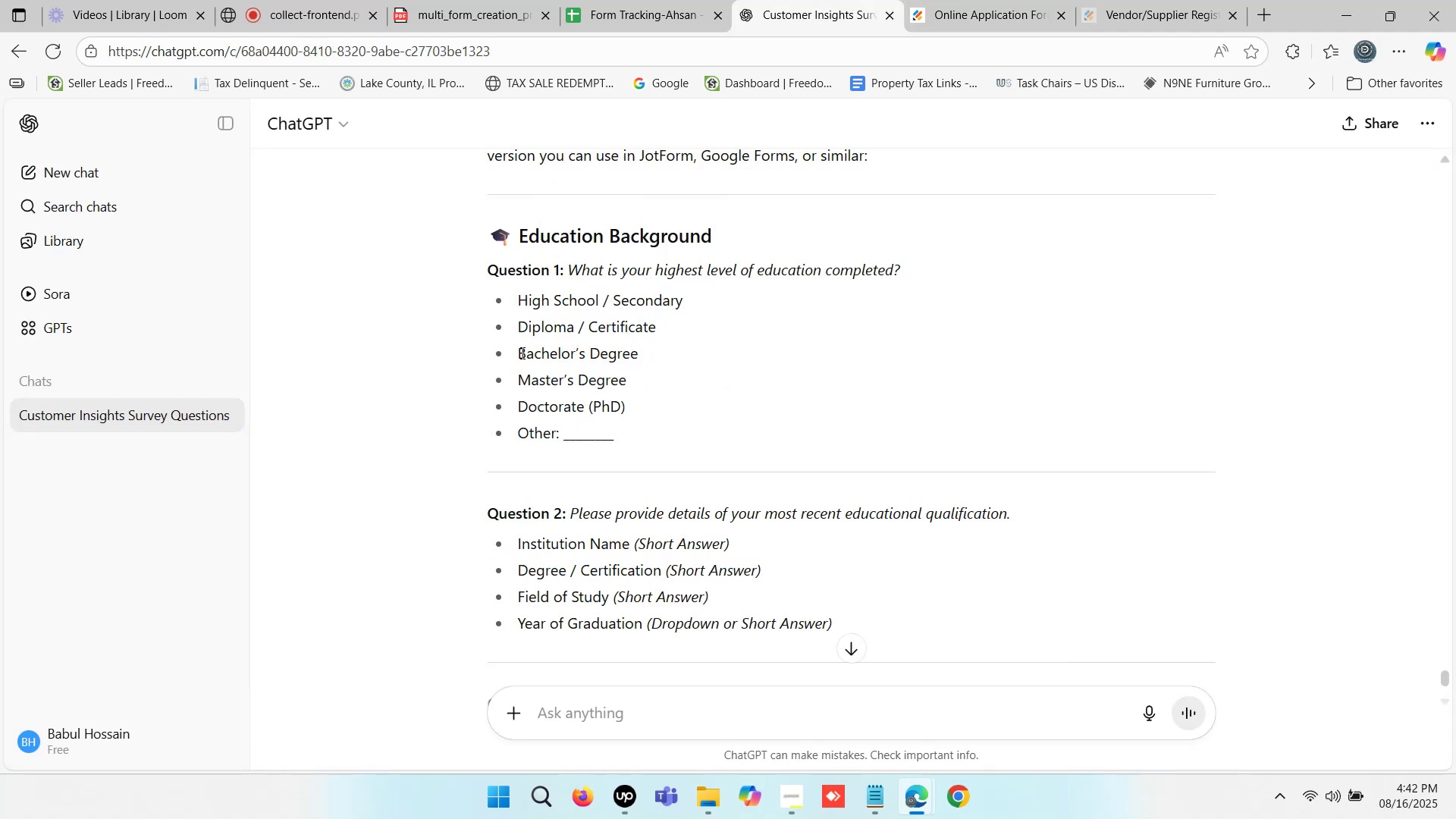 
left_click_drag(start_coordinate=[518, 353], to_coordinate=[642, 353])
 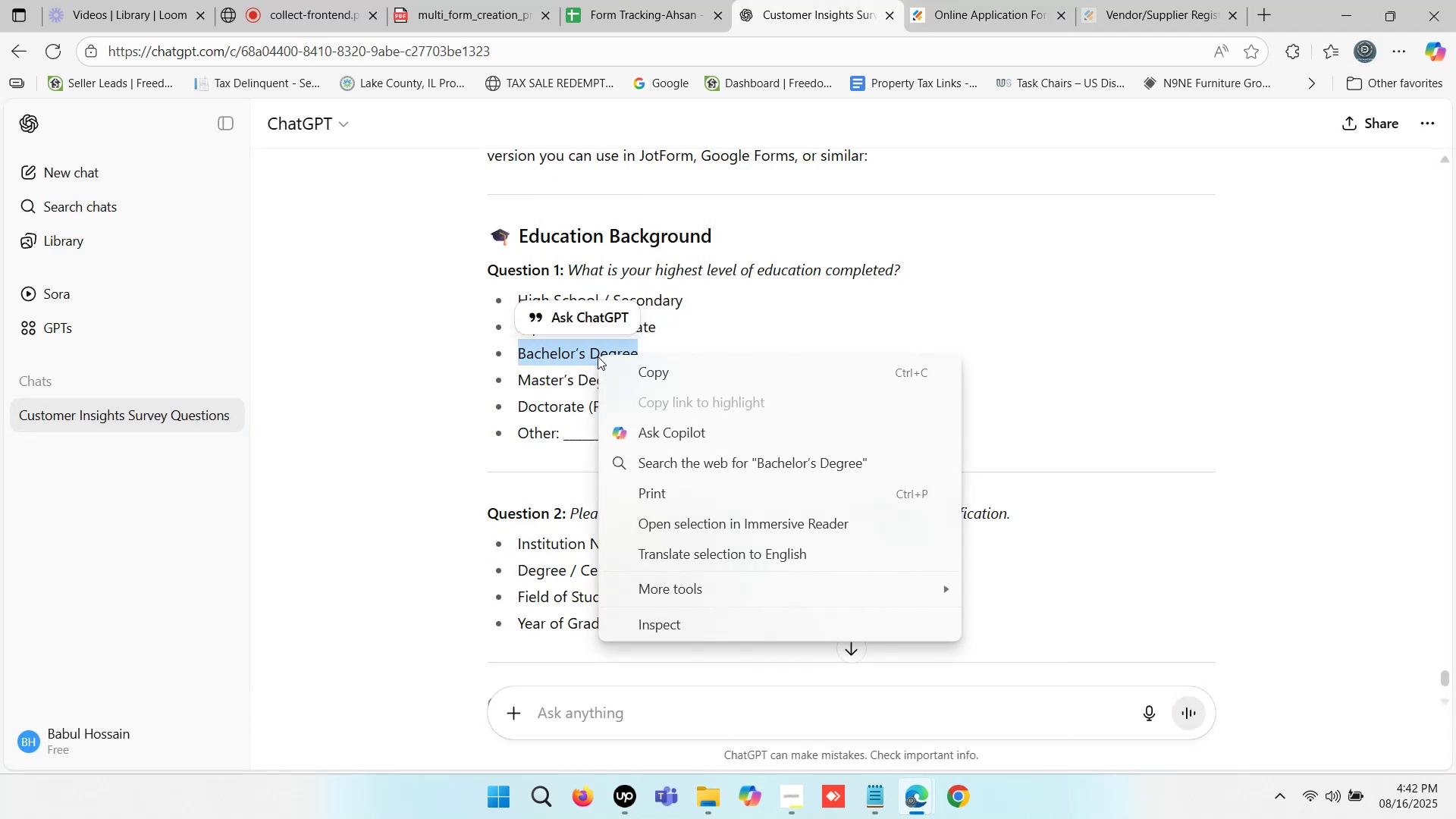 
left_click([648, 372])
 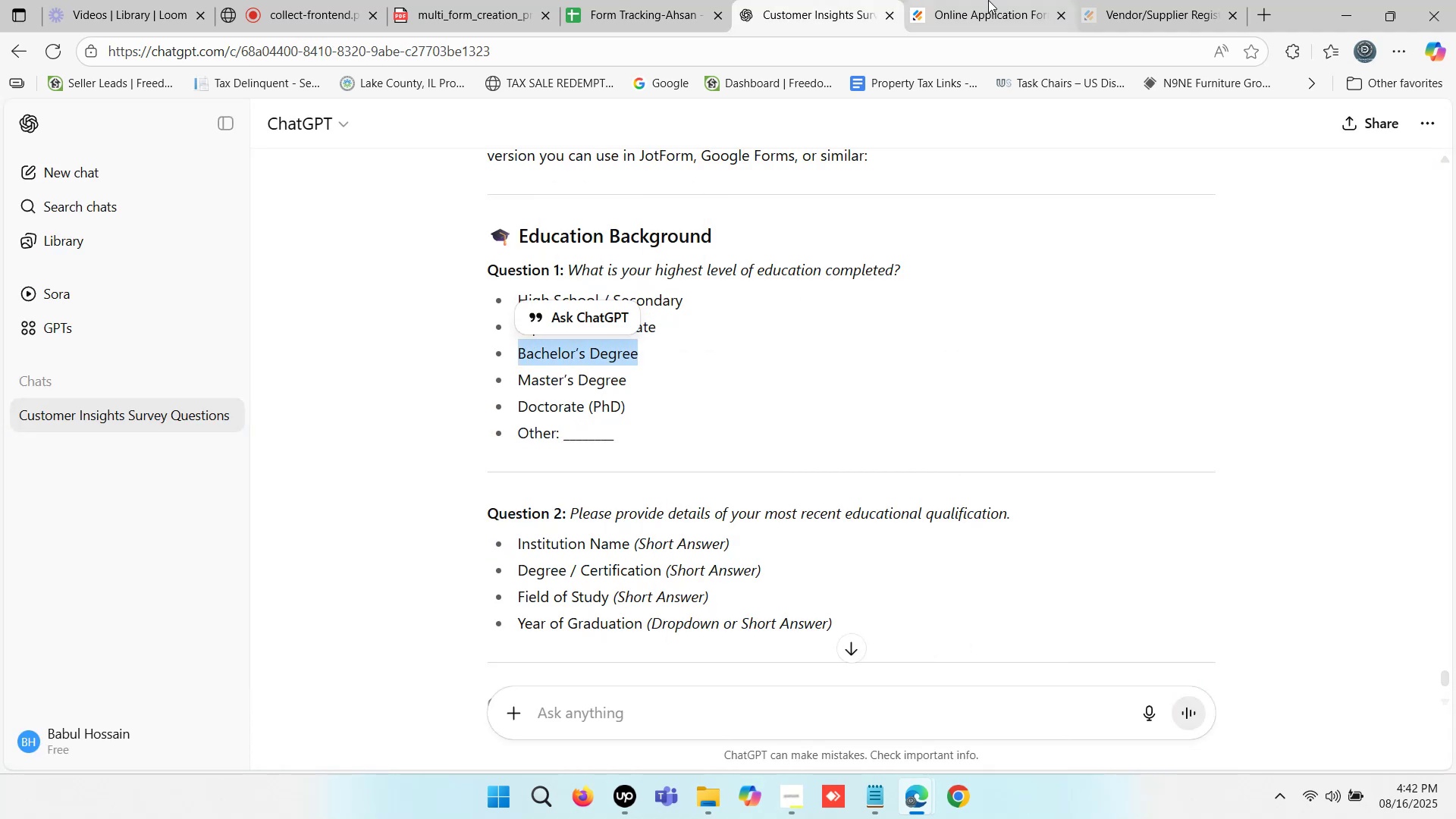 
left_click([988, 0])
 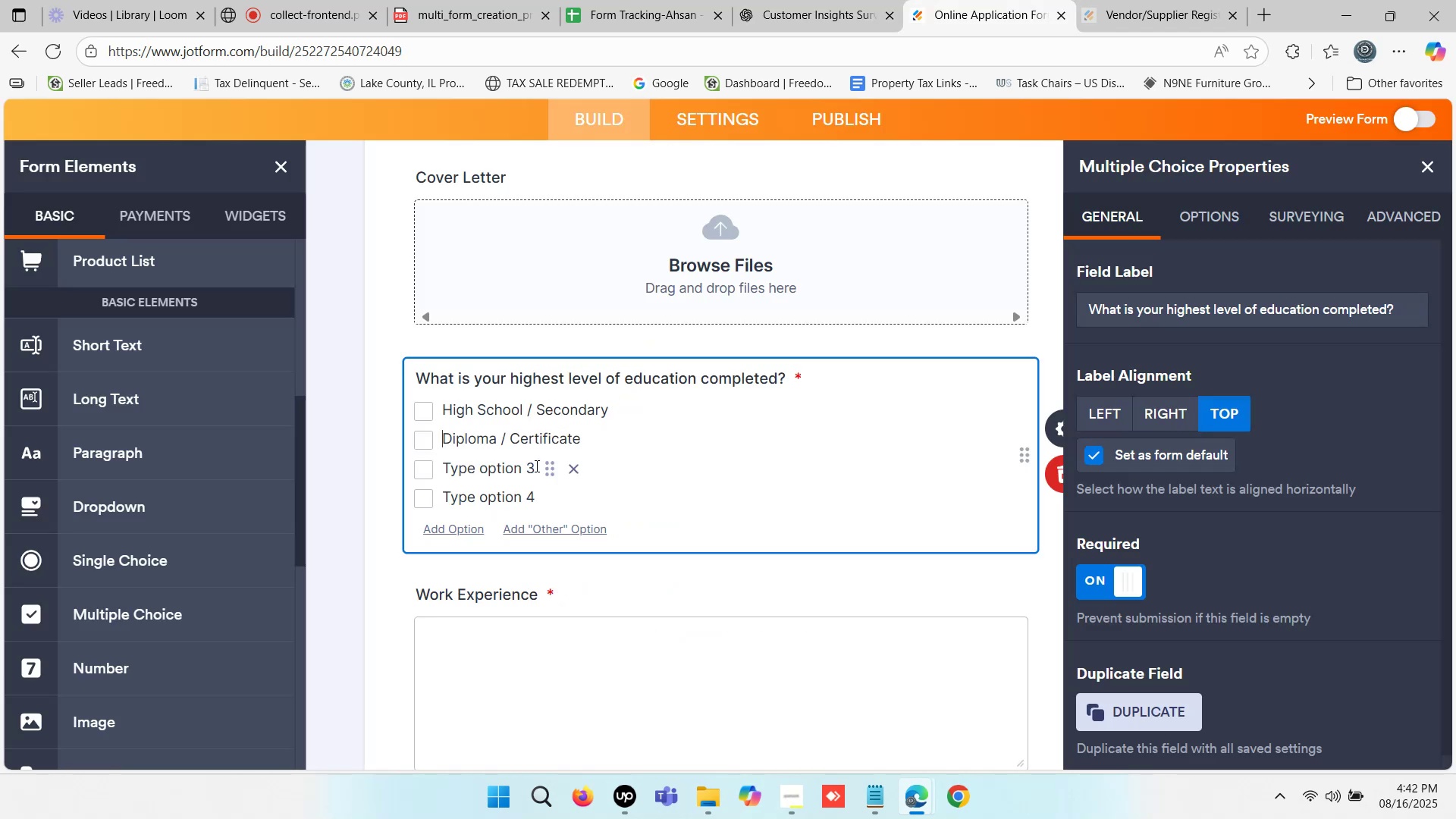 
left_click([522, 466])
 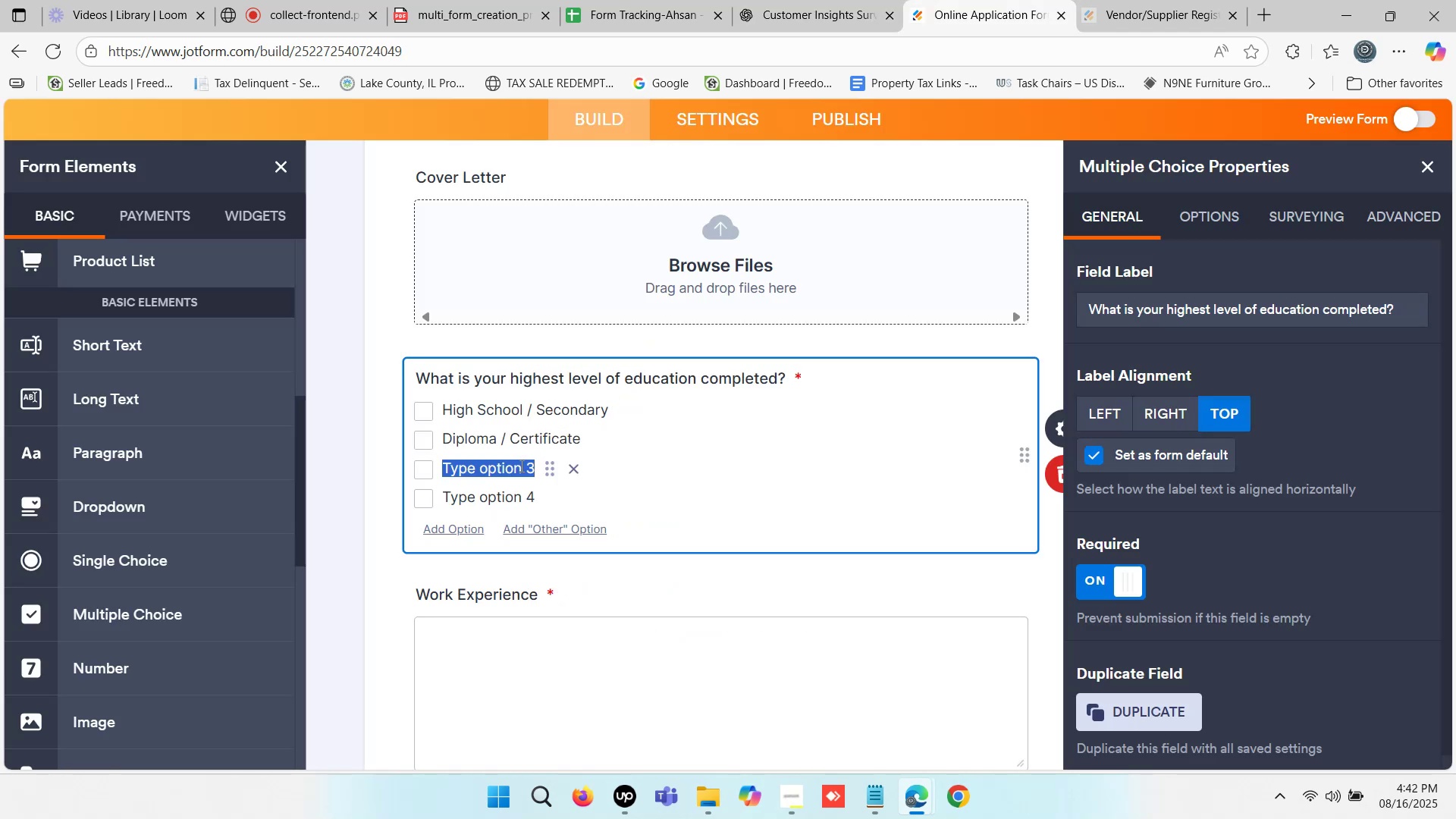 
key(Control+V)
 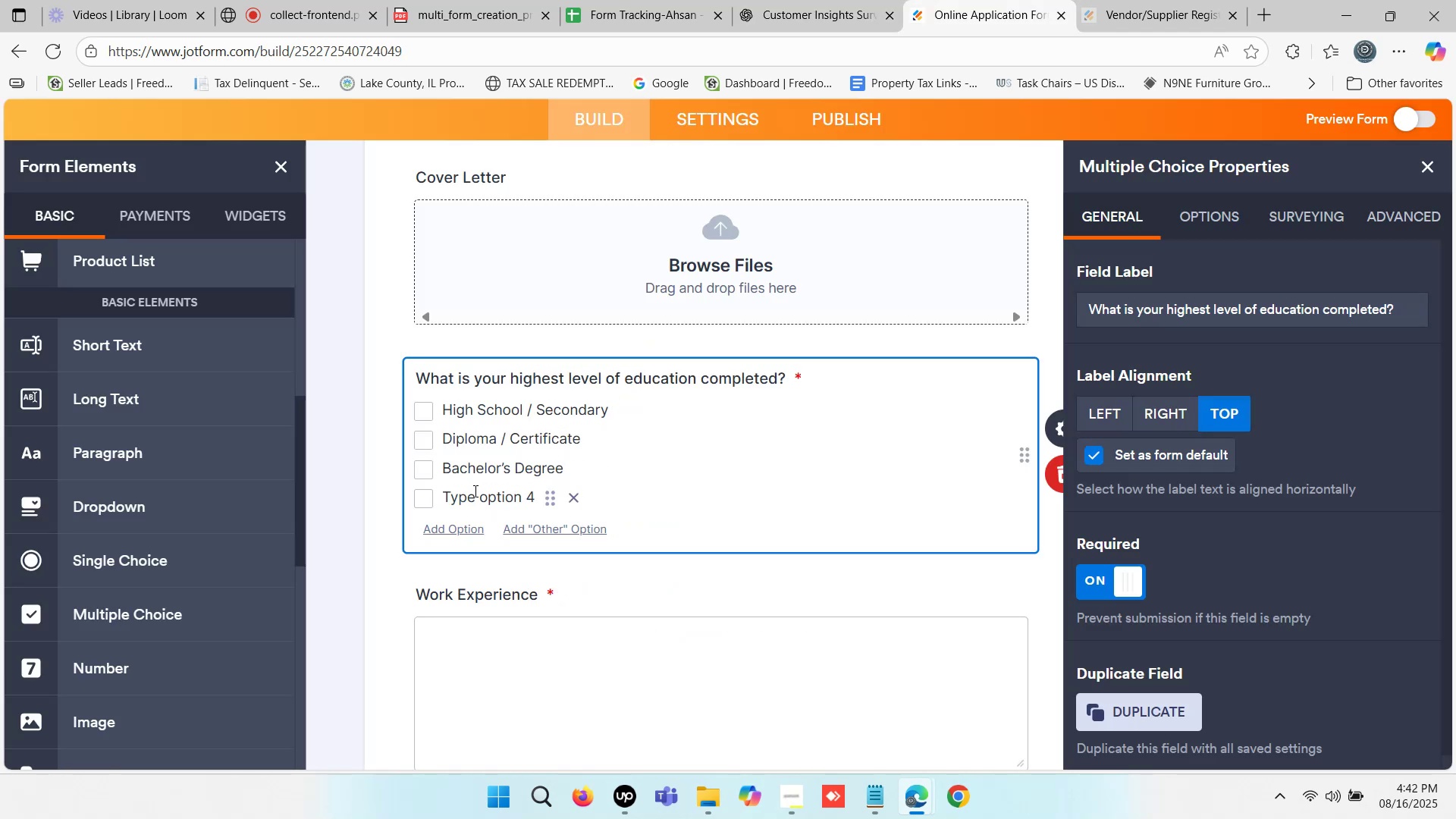 
left_click([810, 0])
 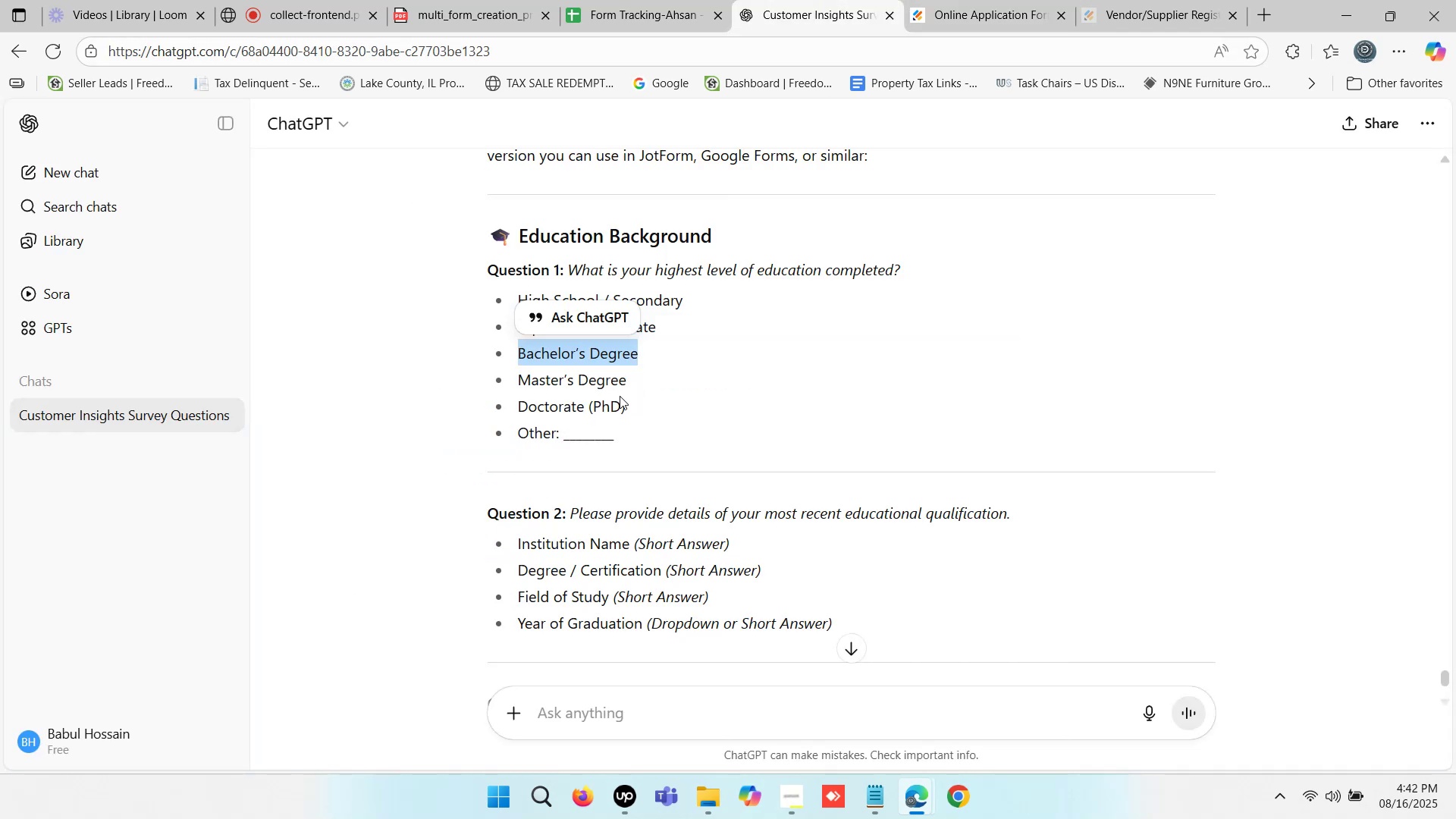 
left_click_drag(start_coordinate=[624, 378], to_coordinate=[522, 389])
 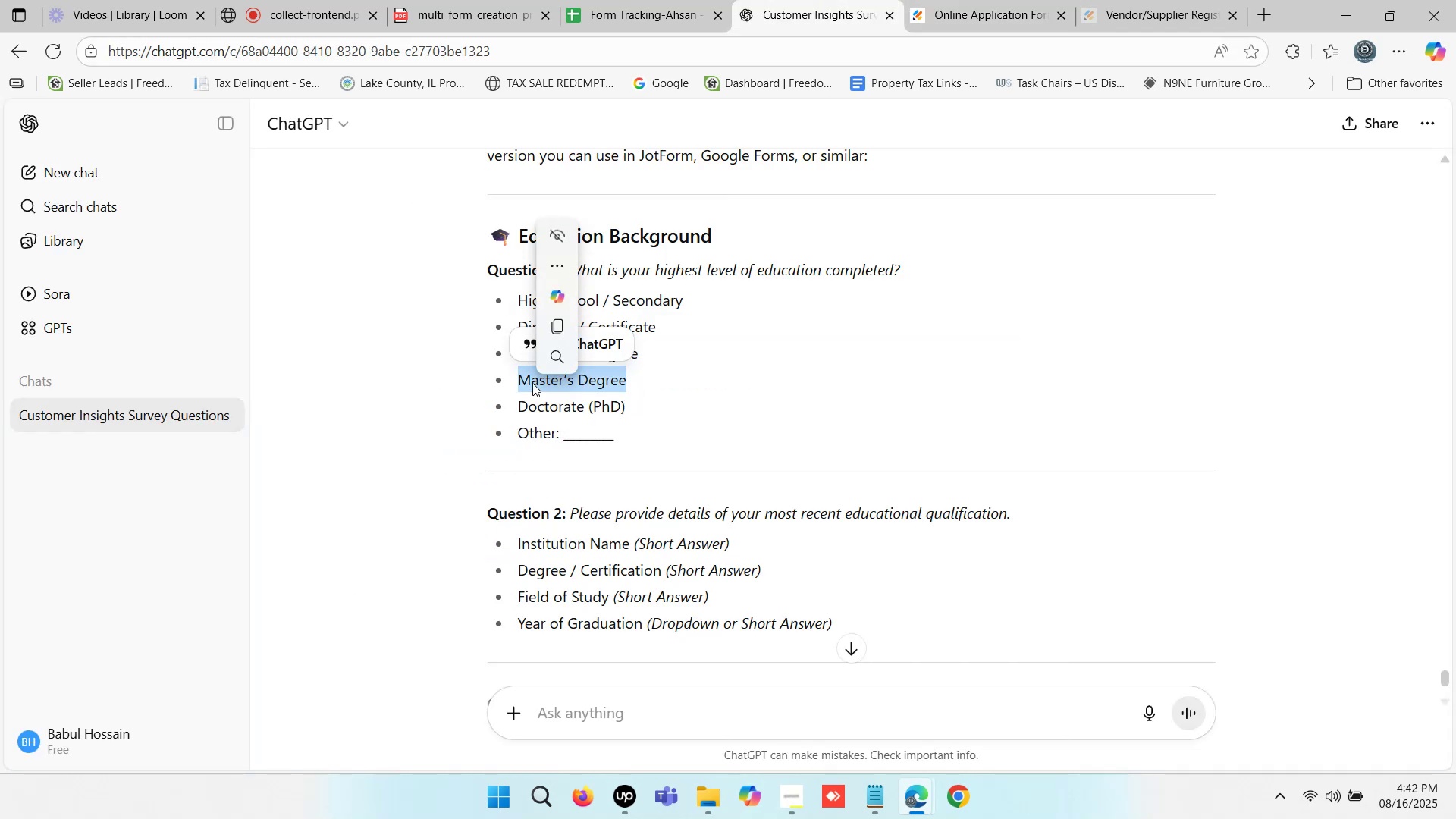 
right_click([532, 383])
 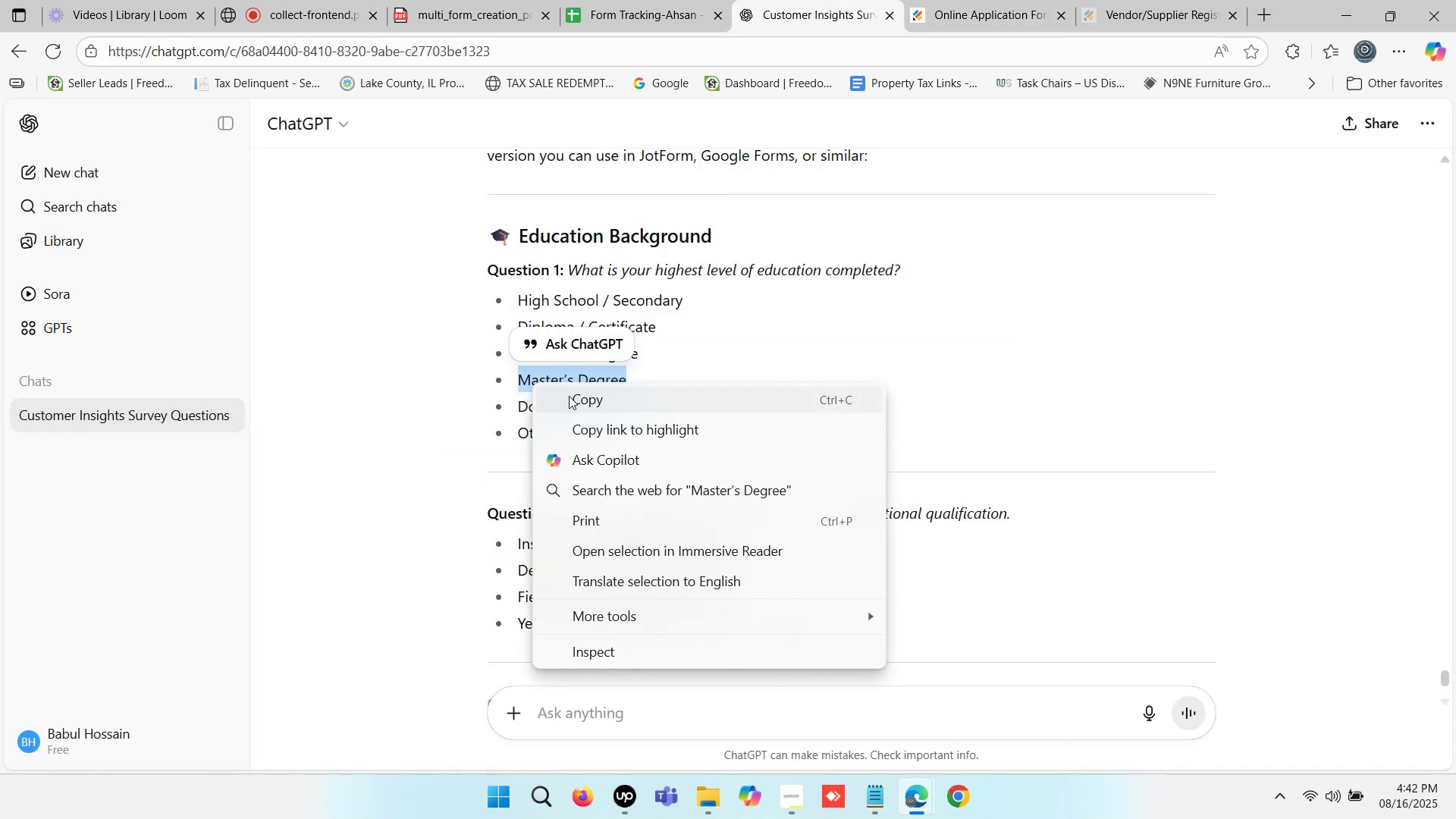 
left_click([574, 400])
 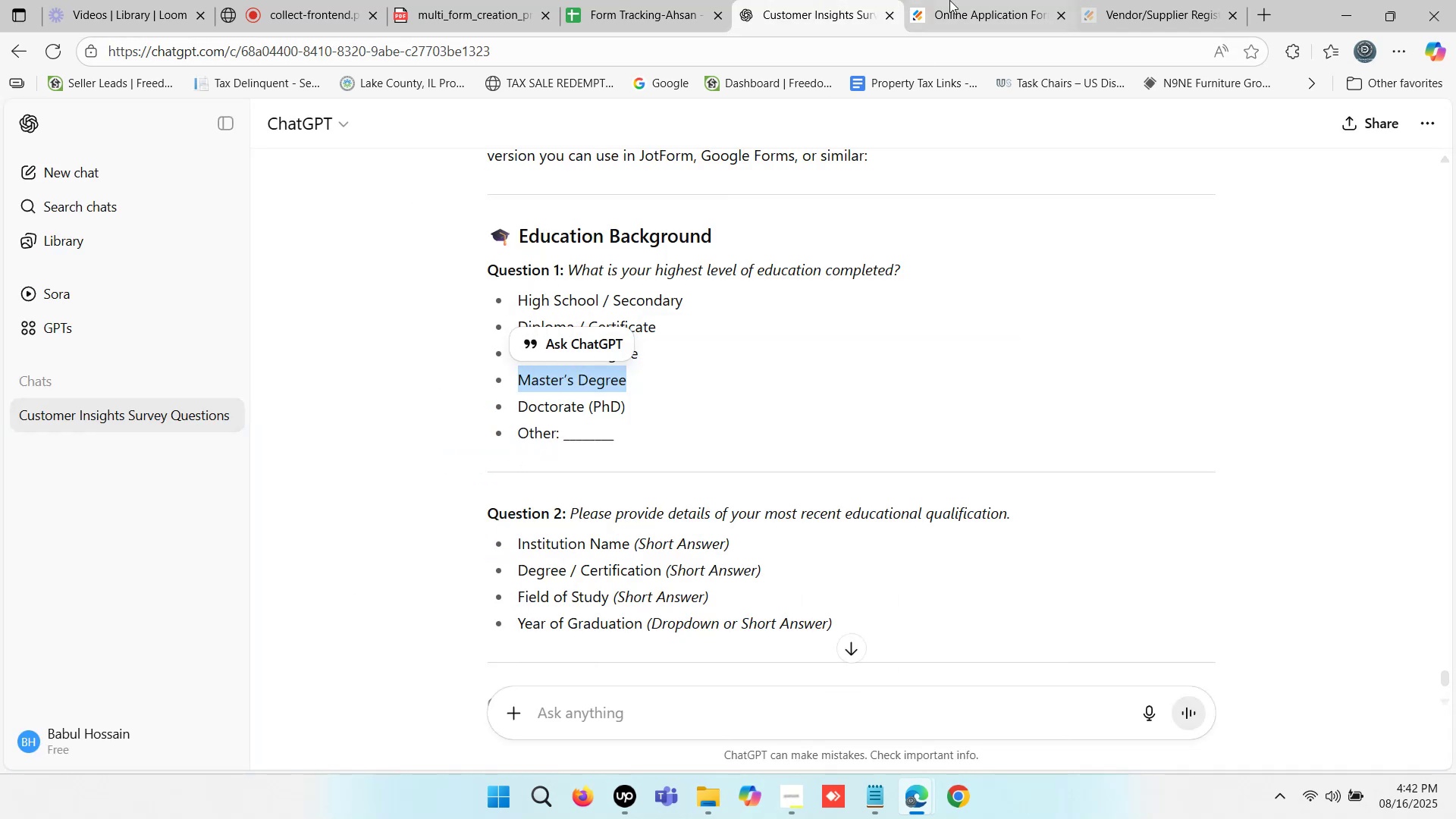 
left_click([950, 0])
 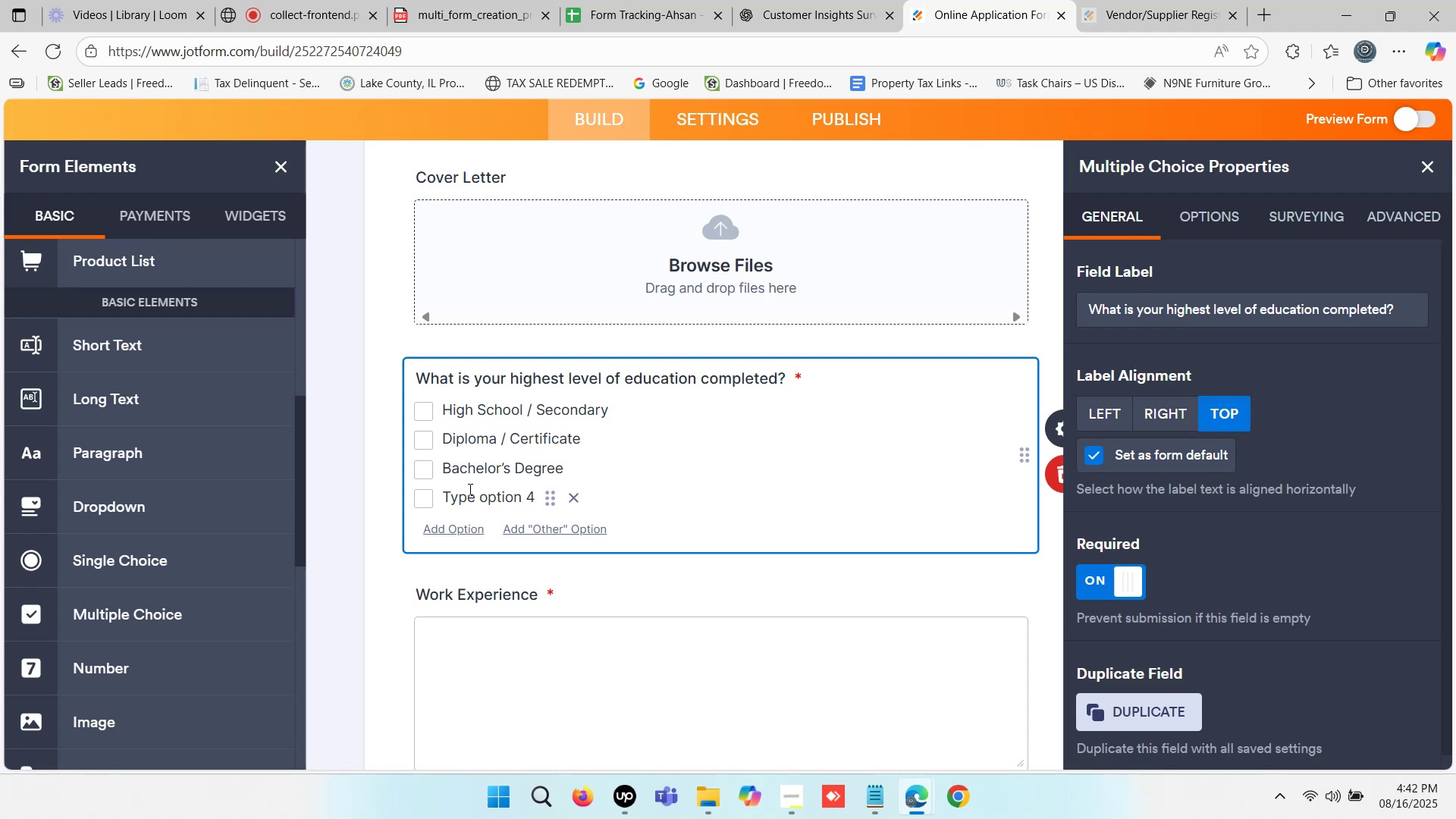 
double_click([472, 497])
 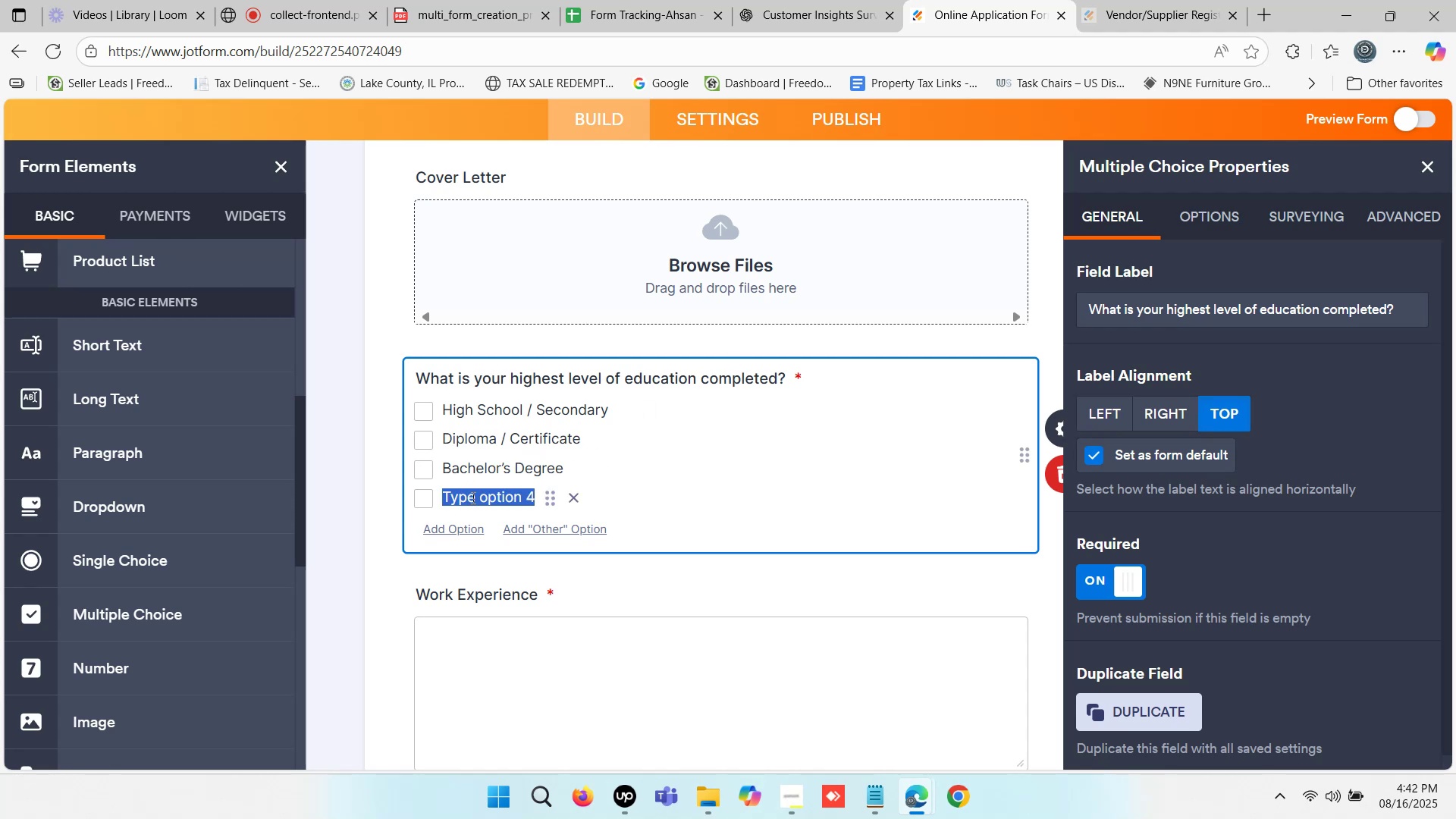 
key(Control+V)
 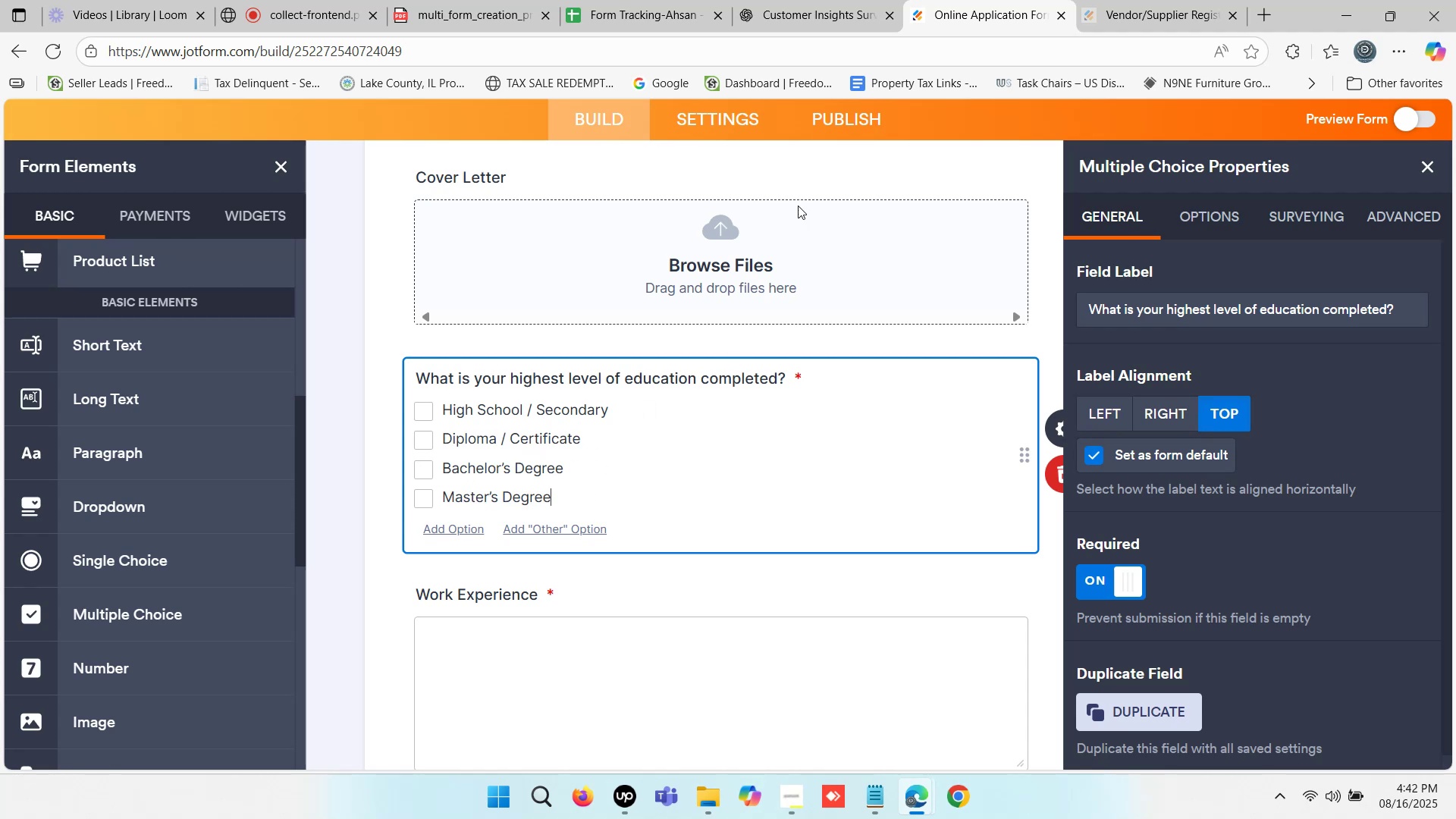 
left_click([830, 0])
 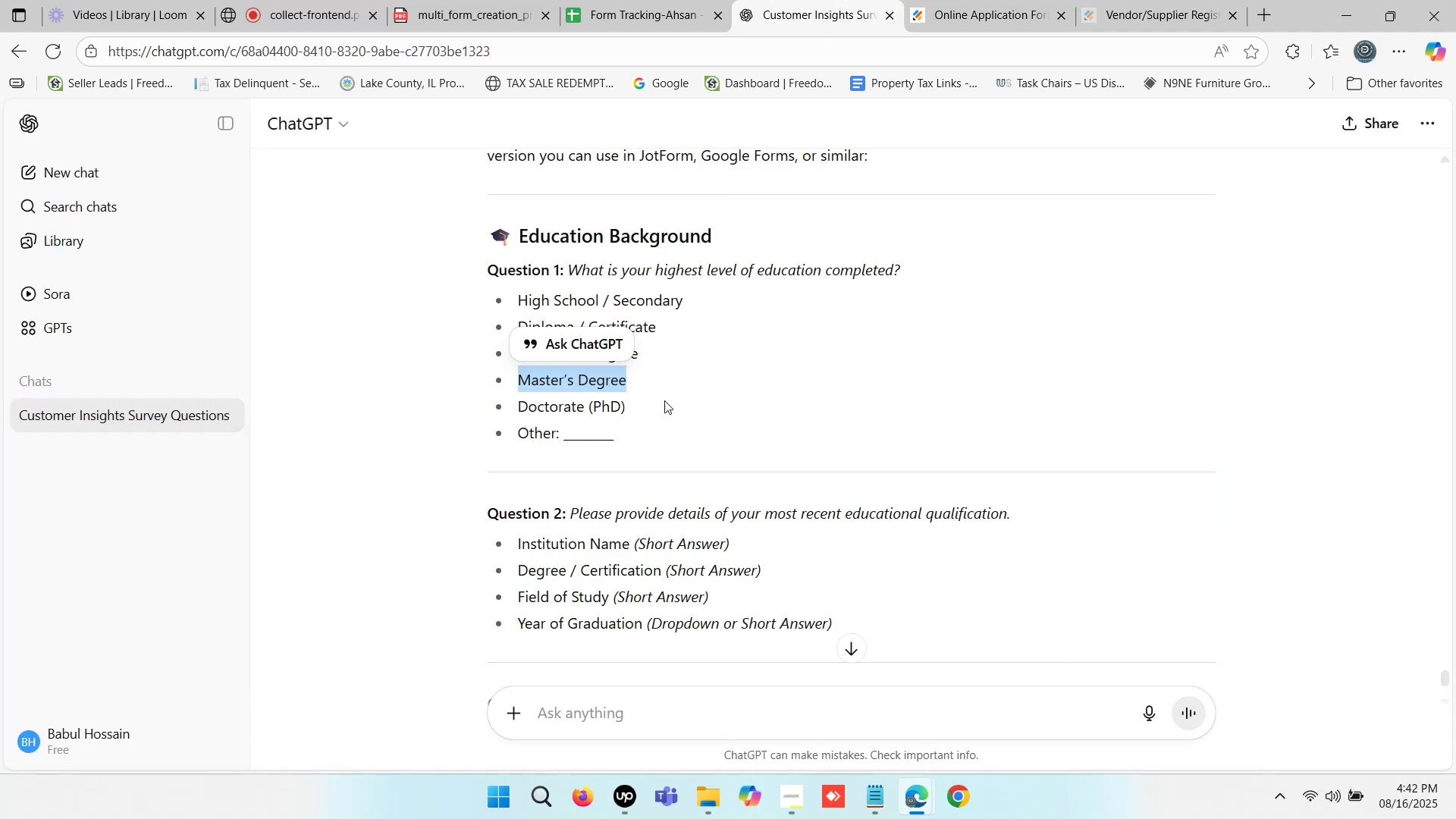 
left_click_drag(start_coordinate=[632, 413], to_coordinate=[522, 411])
 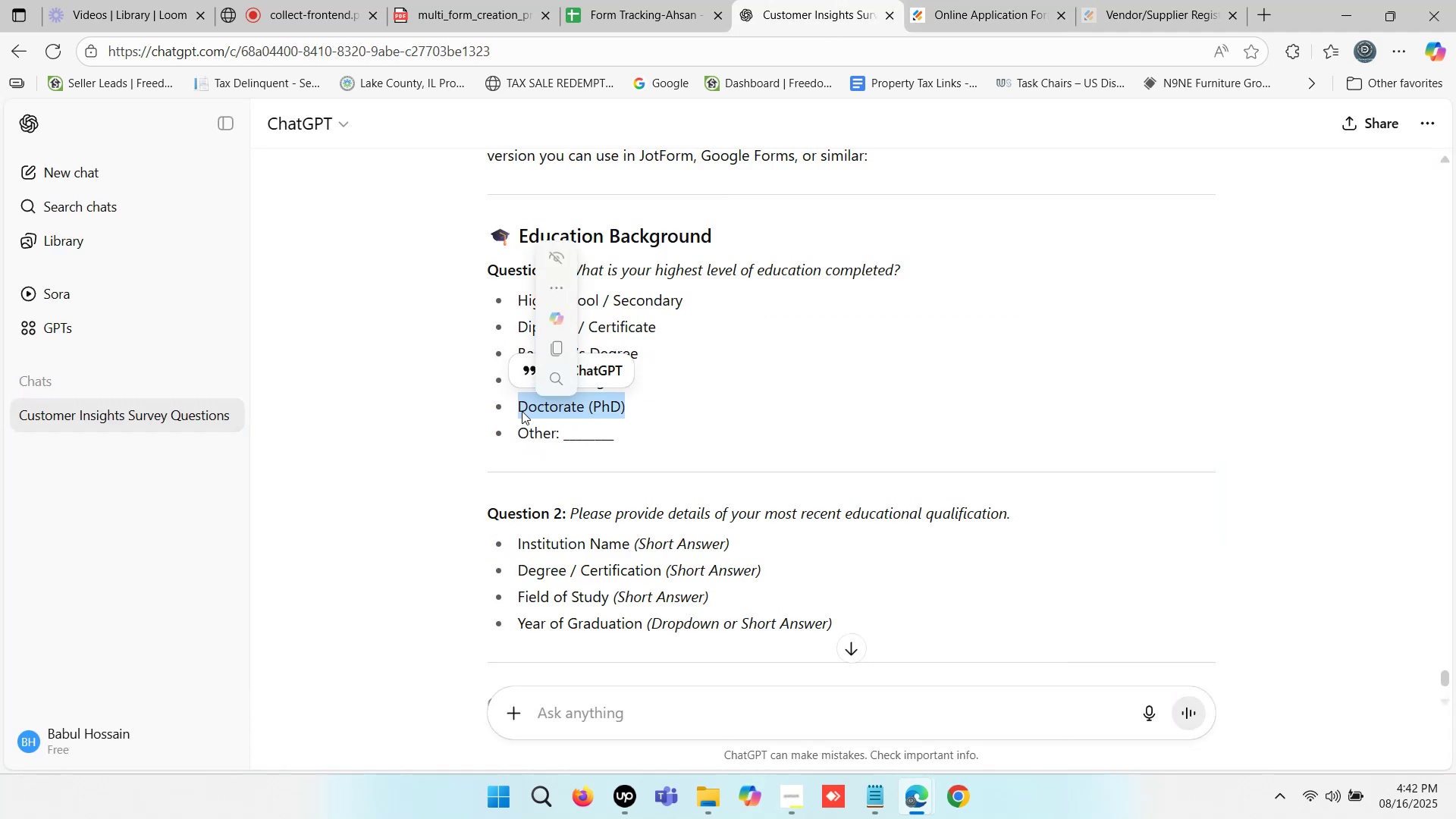 
right_click([522, 411])
 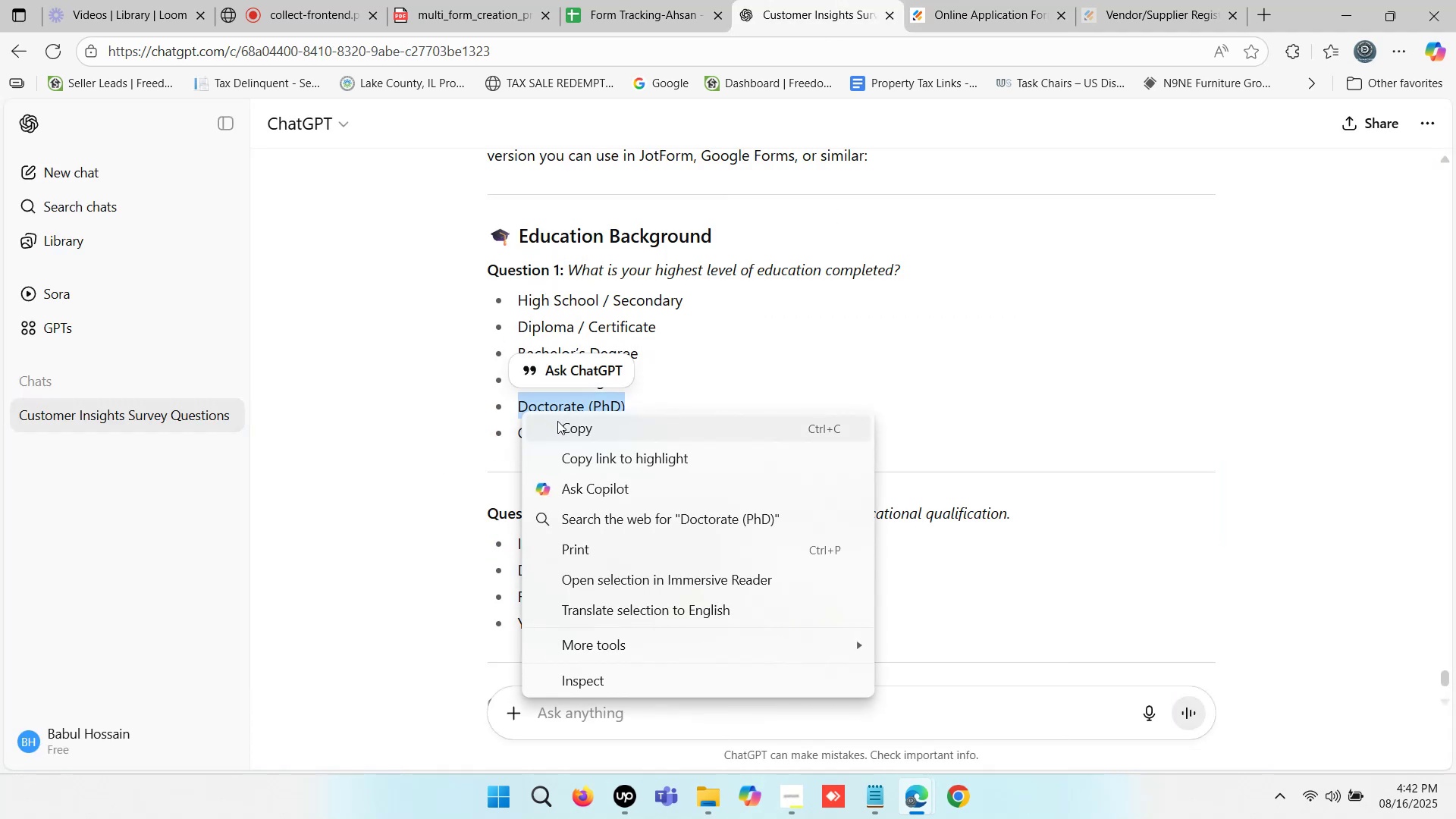 
left_click([576, 432])
 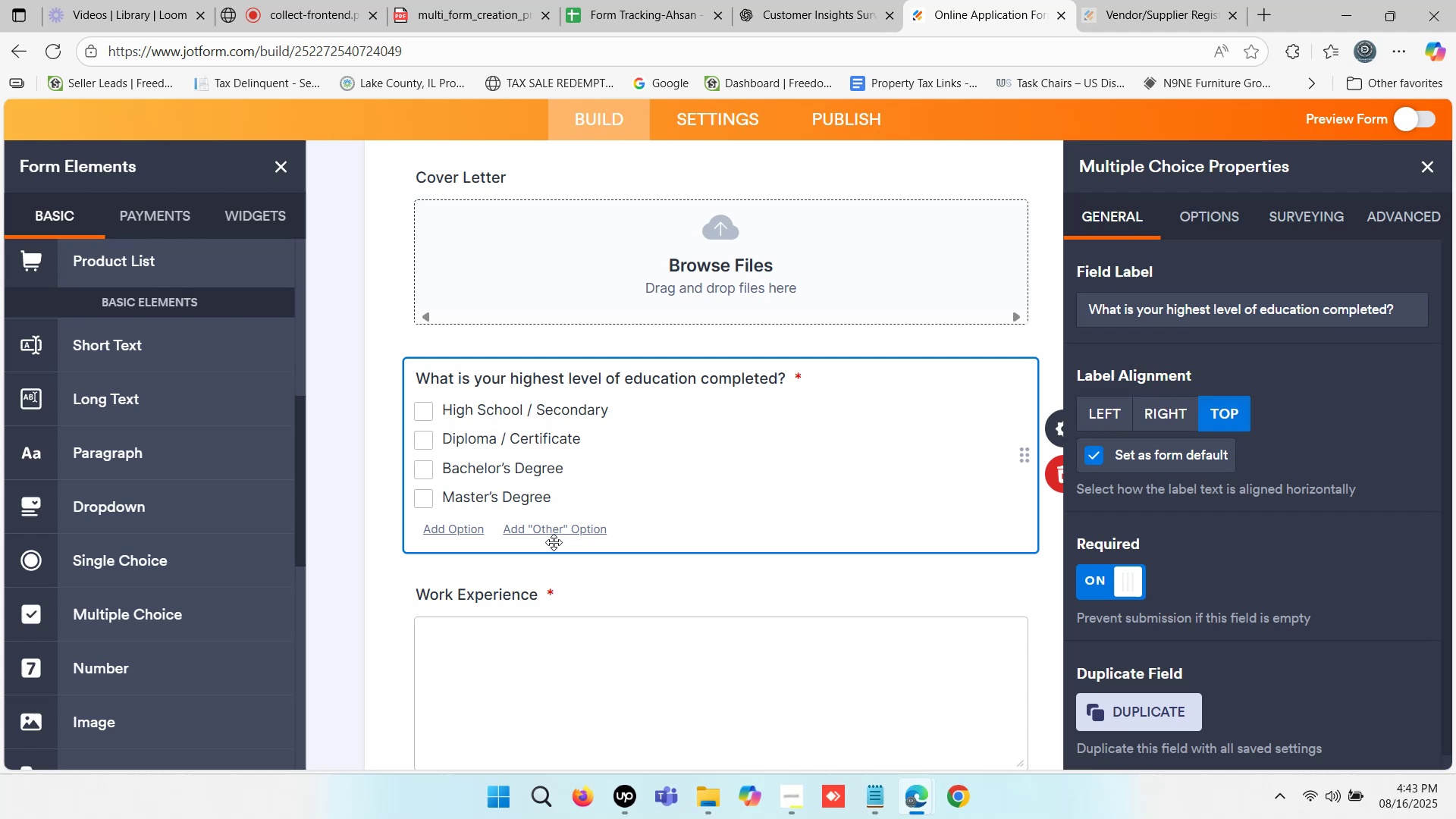 
left_click([463, 531])
 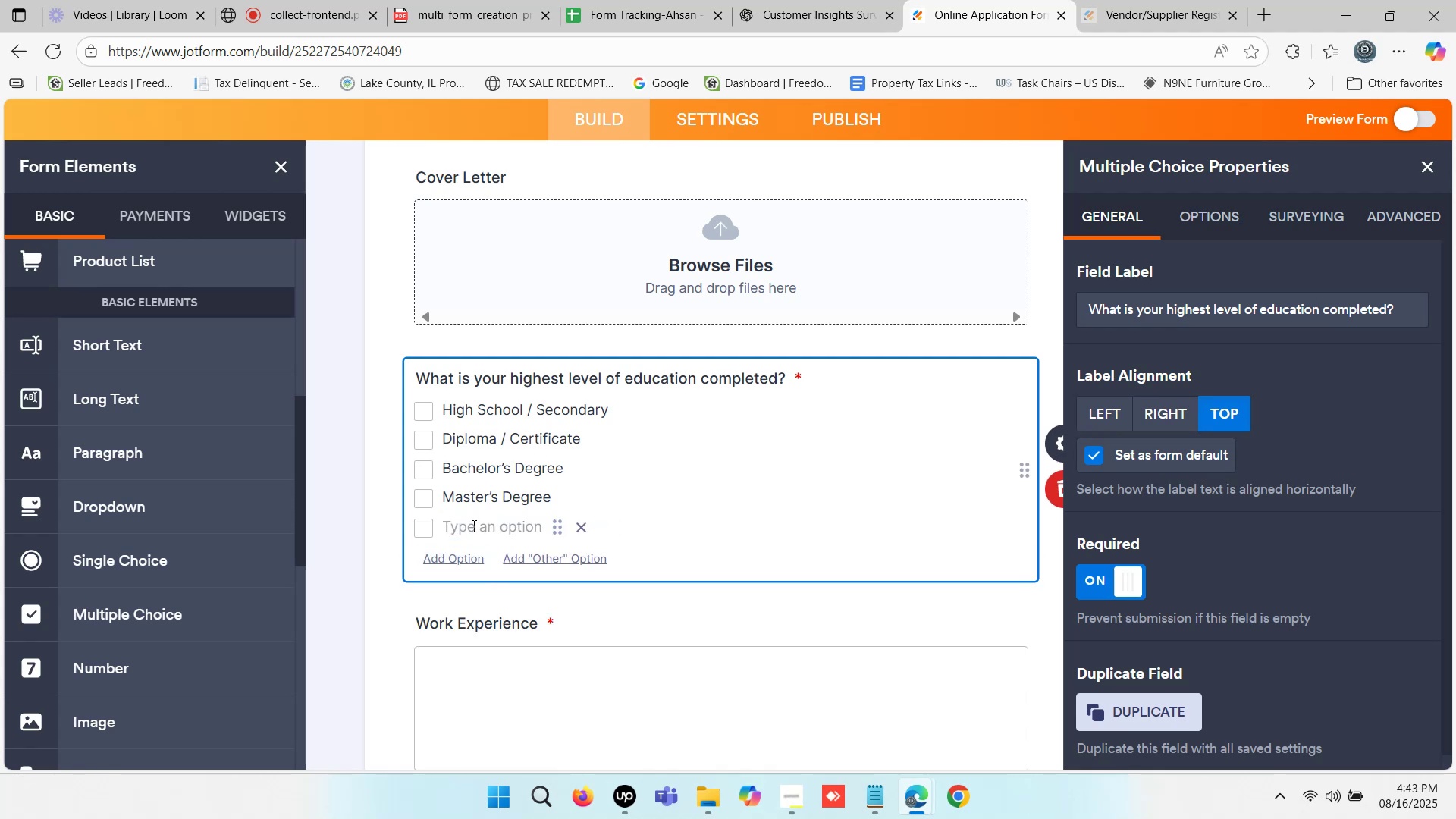 
key(Control+V)
 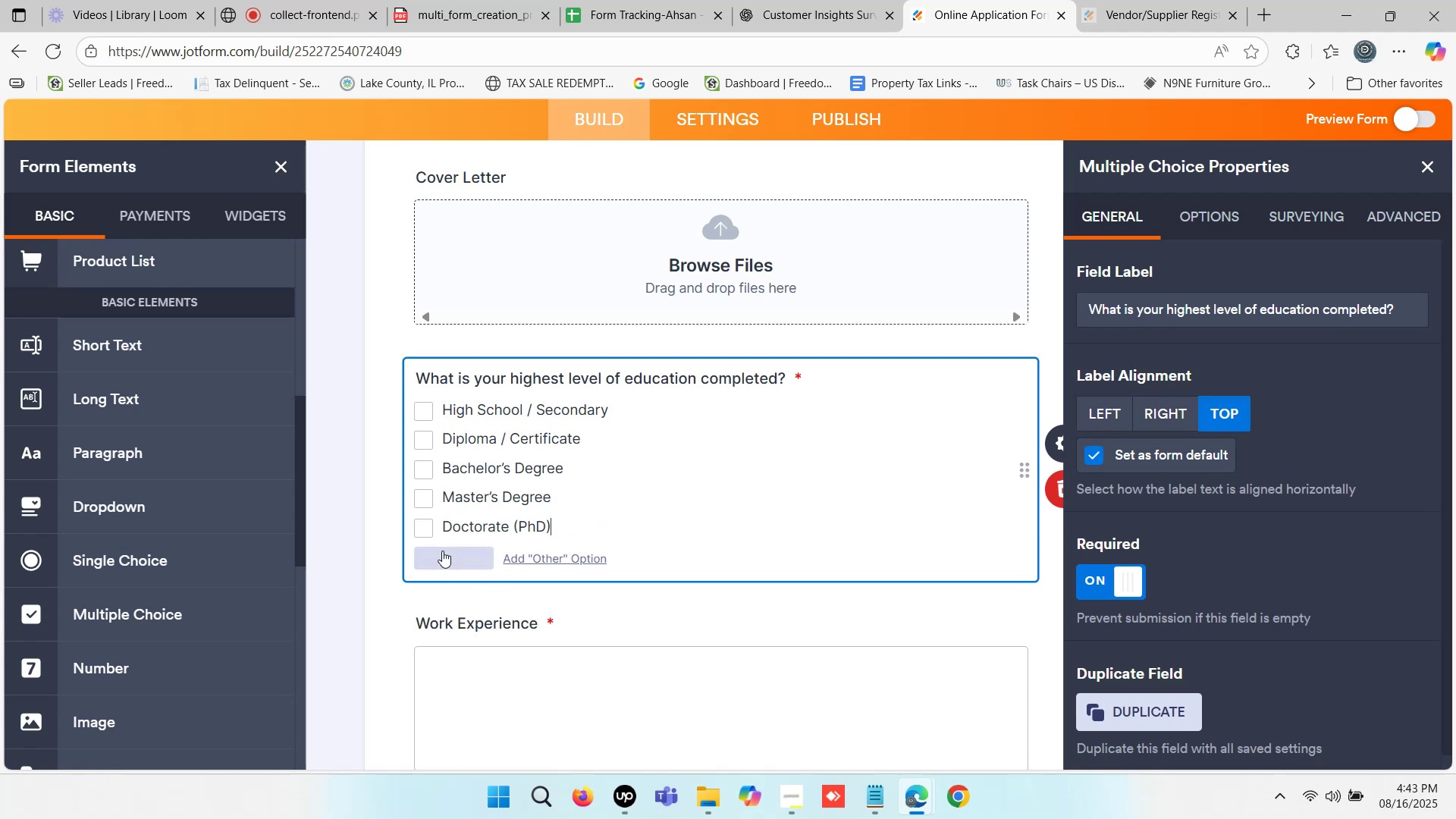 
left_click([453, 554])
 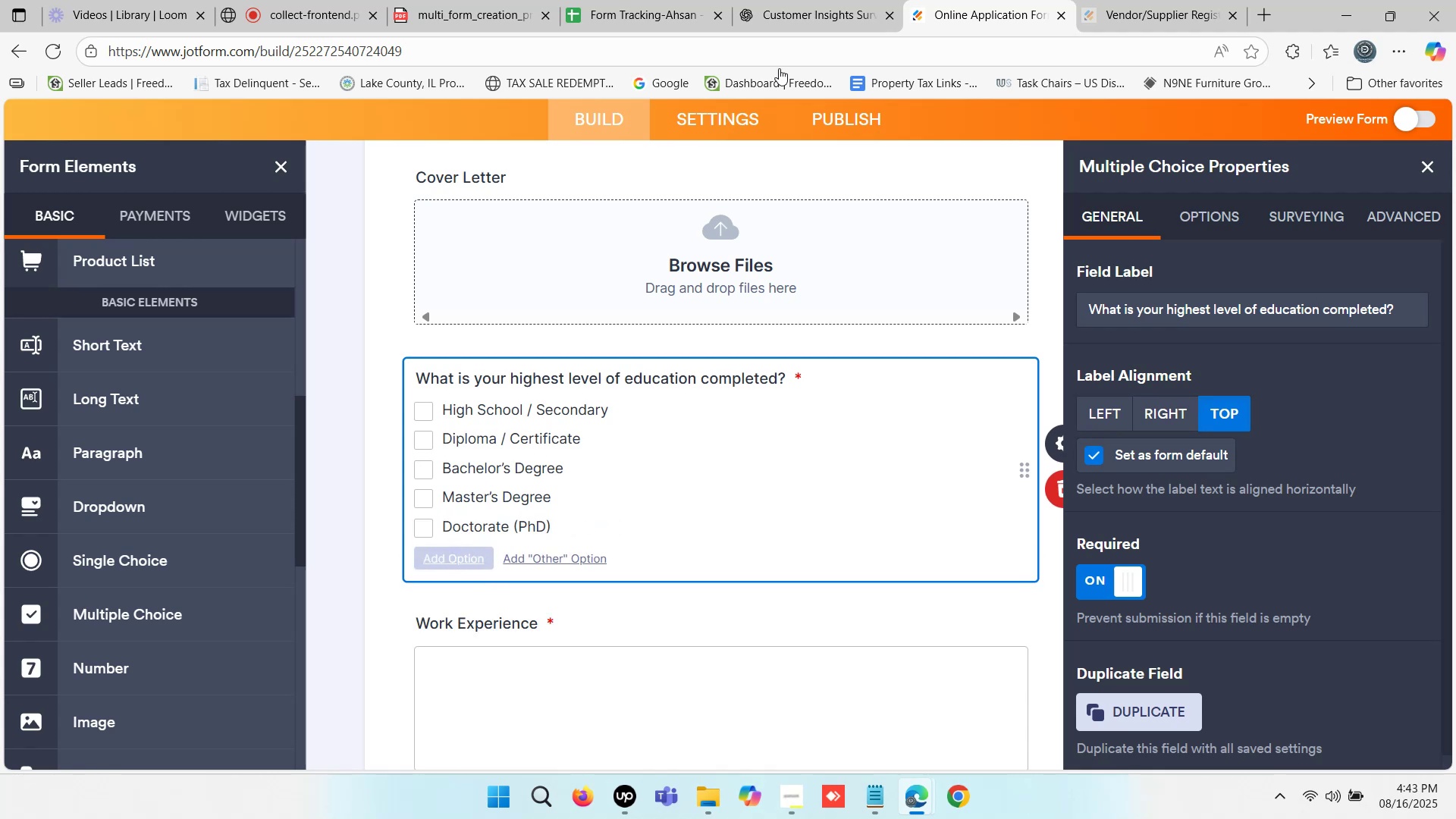 
left_click([796, 0])
 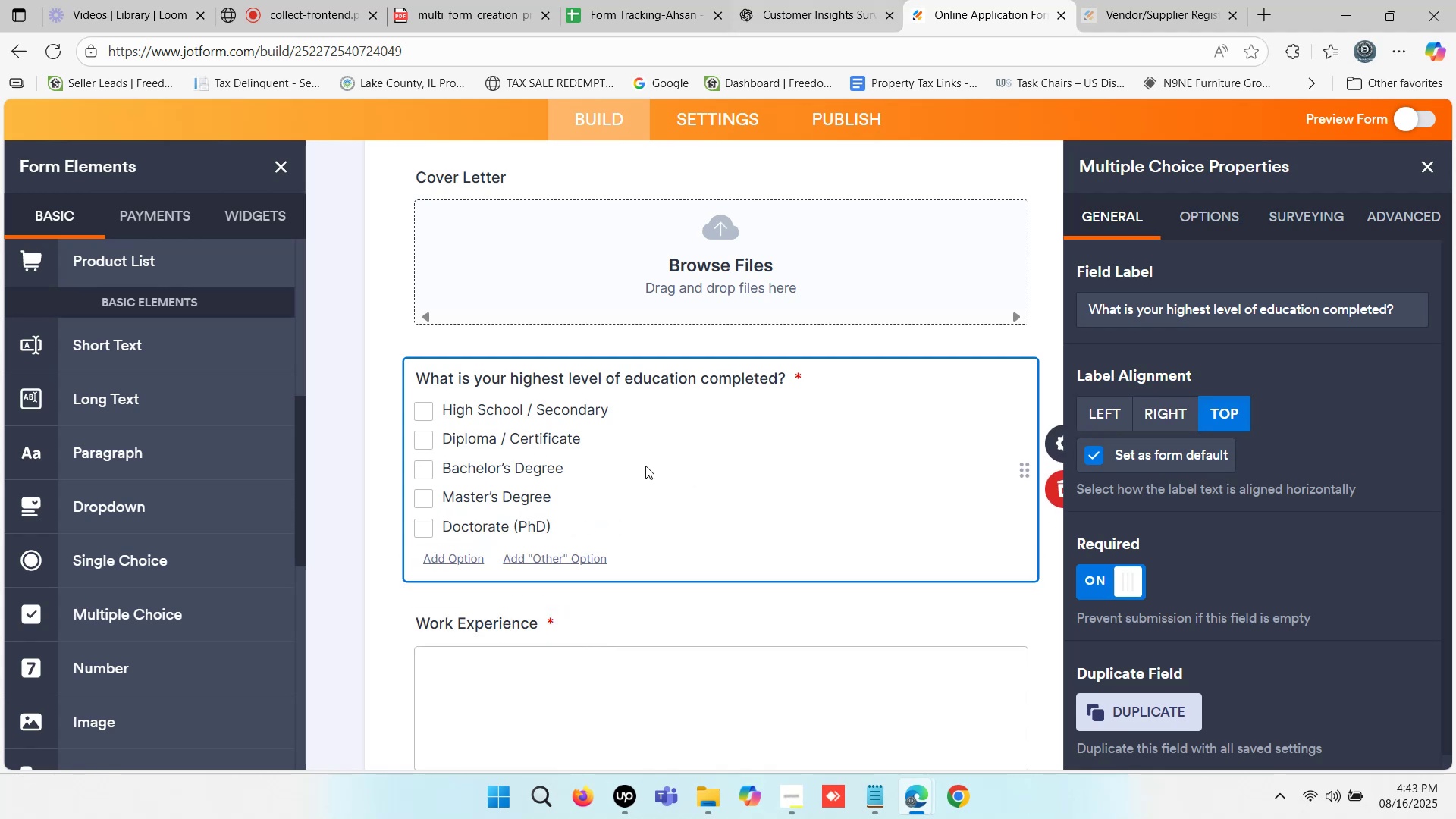 
scroll: coordinate [641, 471], scroll_direction: down, amount: 1.0
 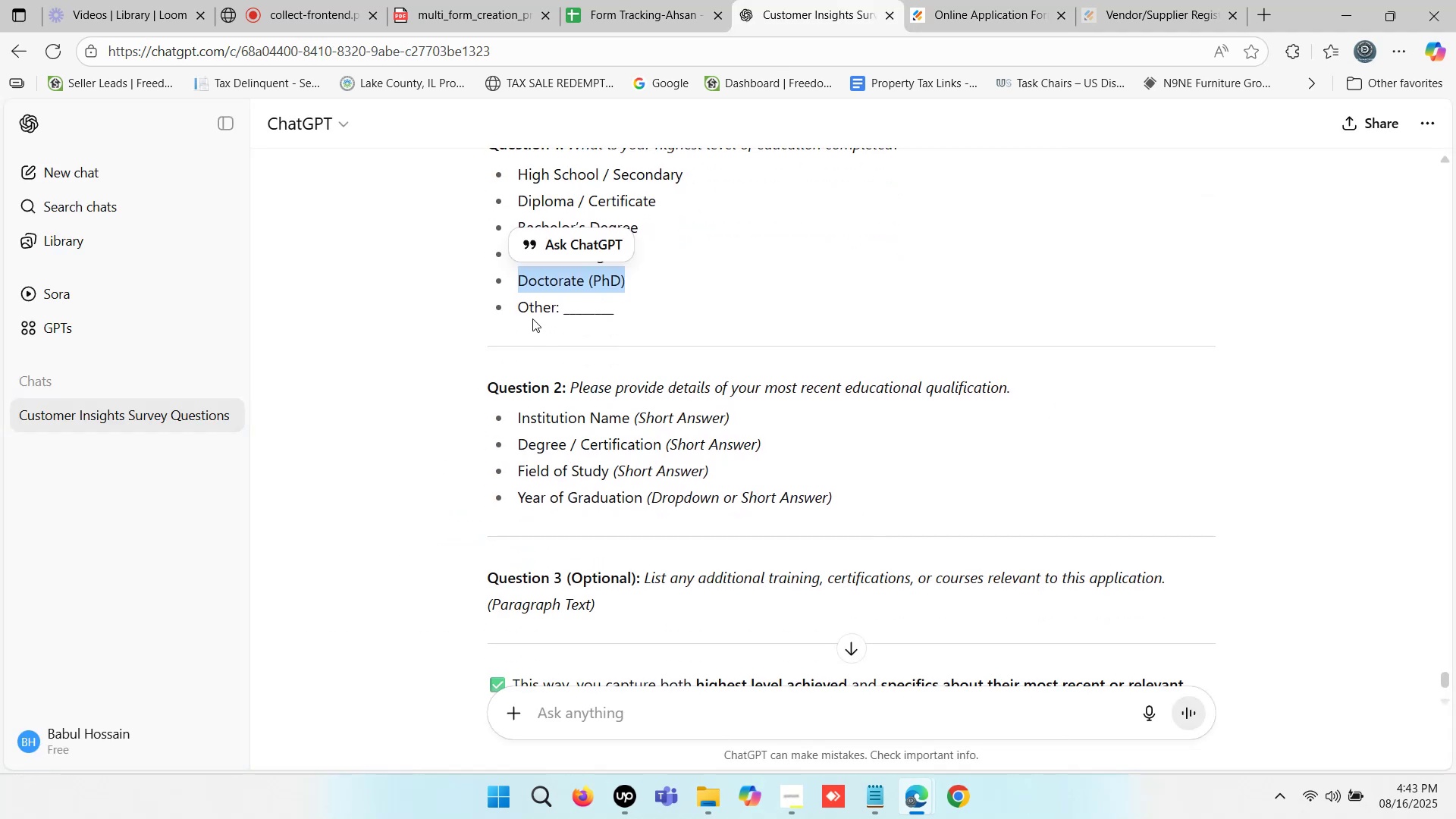 
left_click_drag(start_coordinate=[519, 306], to_coordinate=[554, 306])
 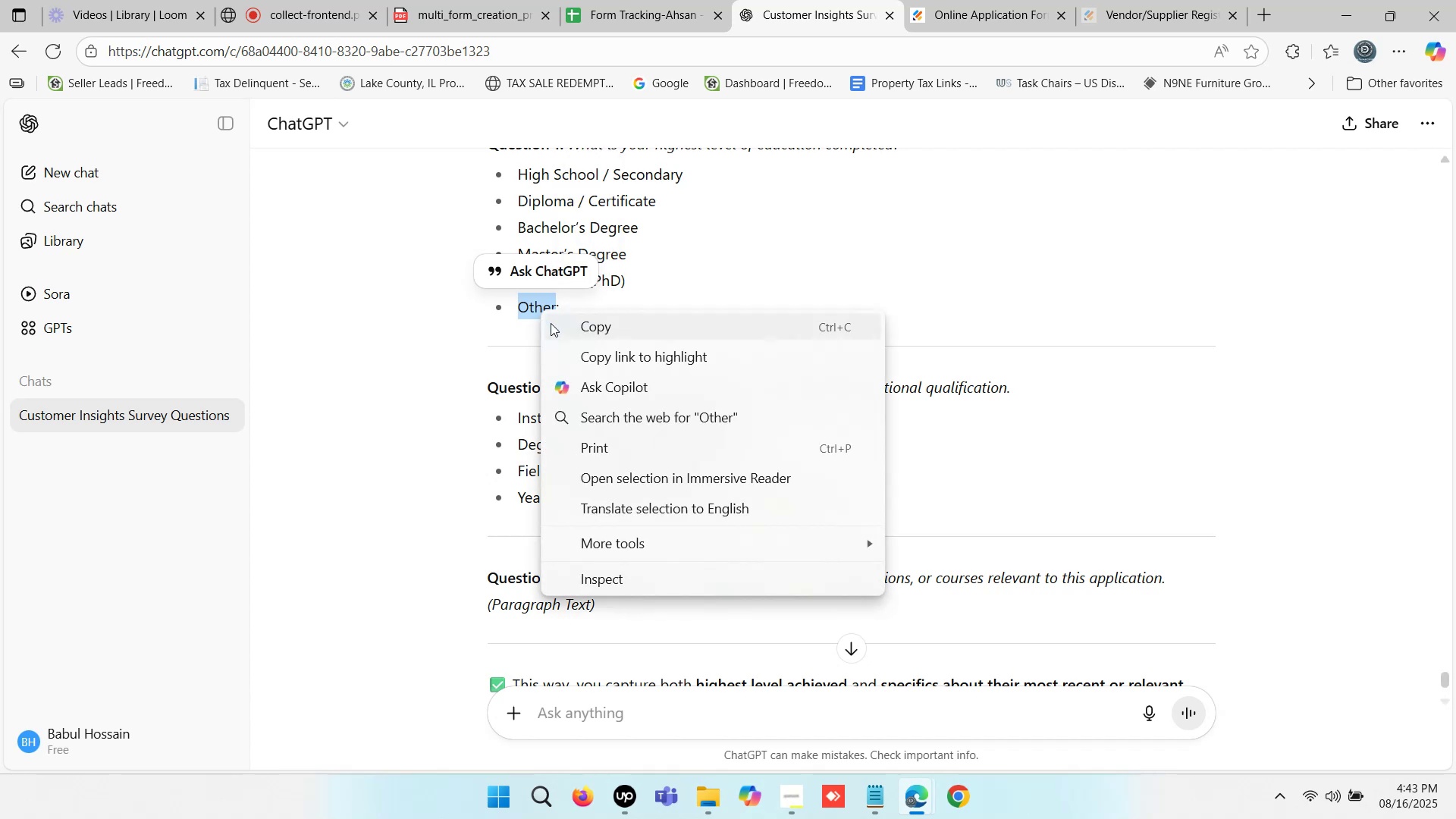 
left_click([607, 333])
 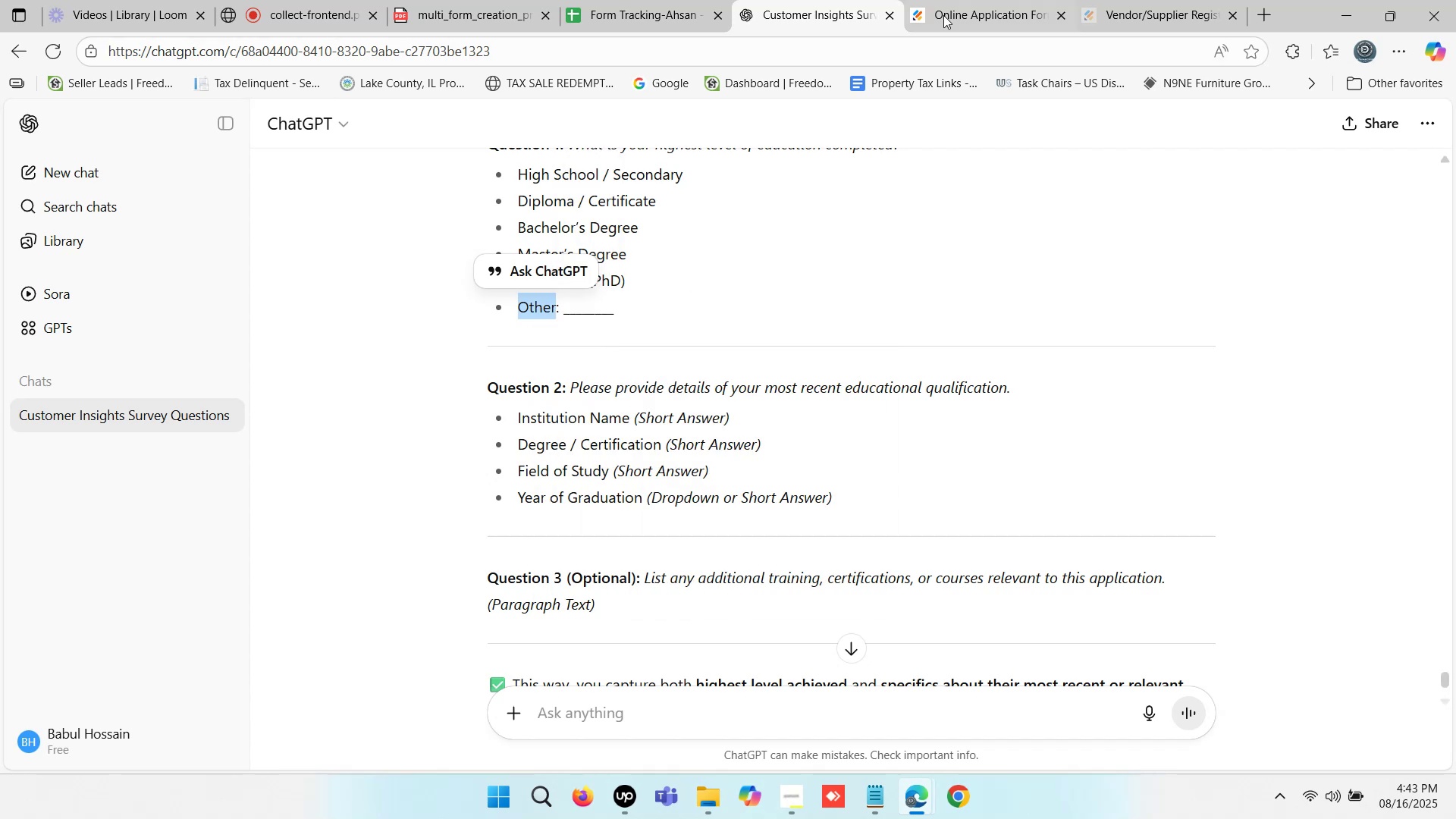 
left_click([949, 1])
 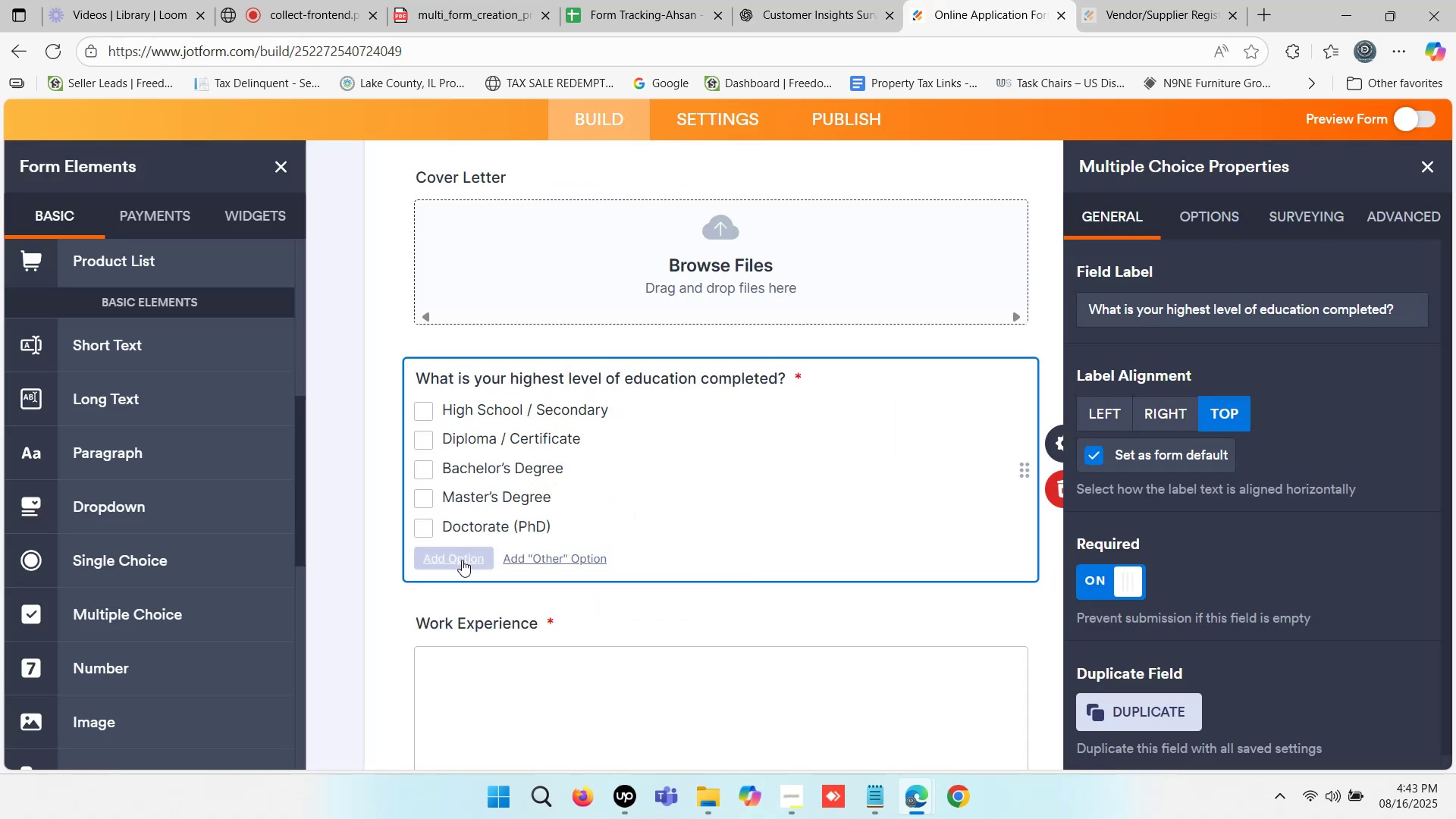 
left_click([463, 557])
 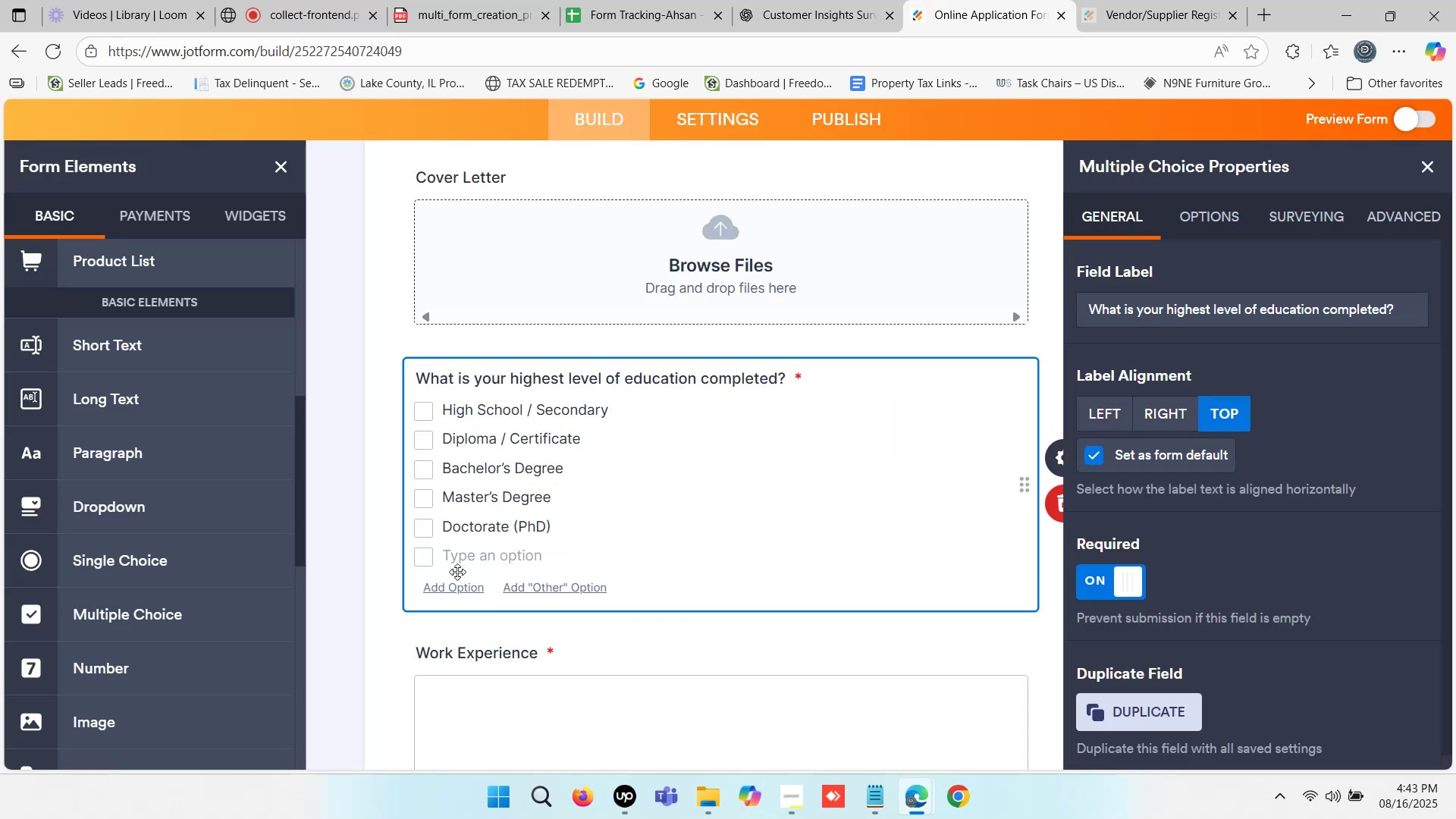 
key(Control+V)
 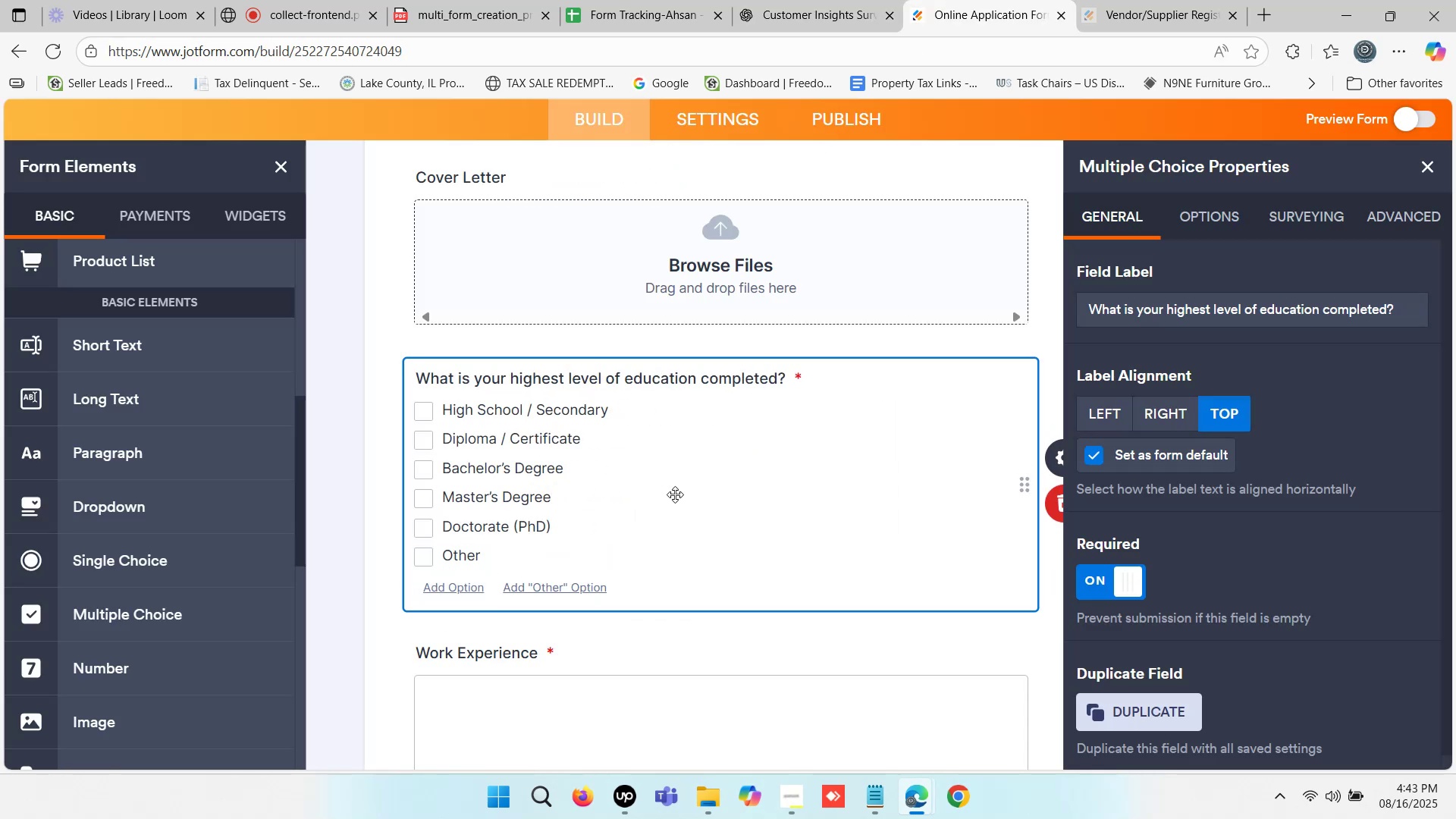 
left_click([855, 463])
 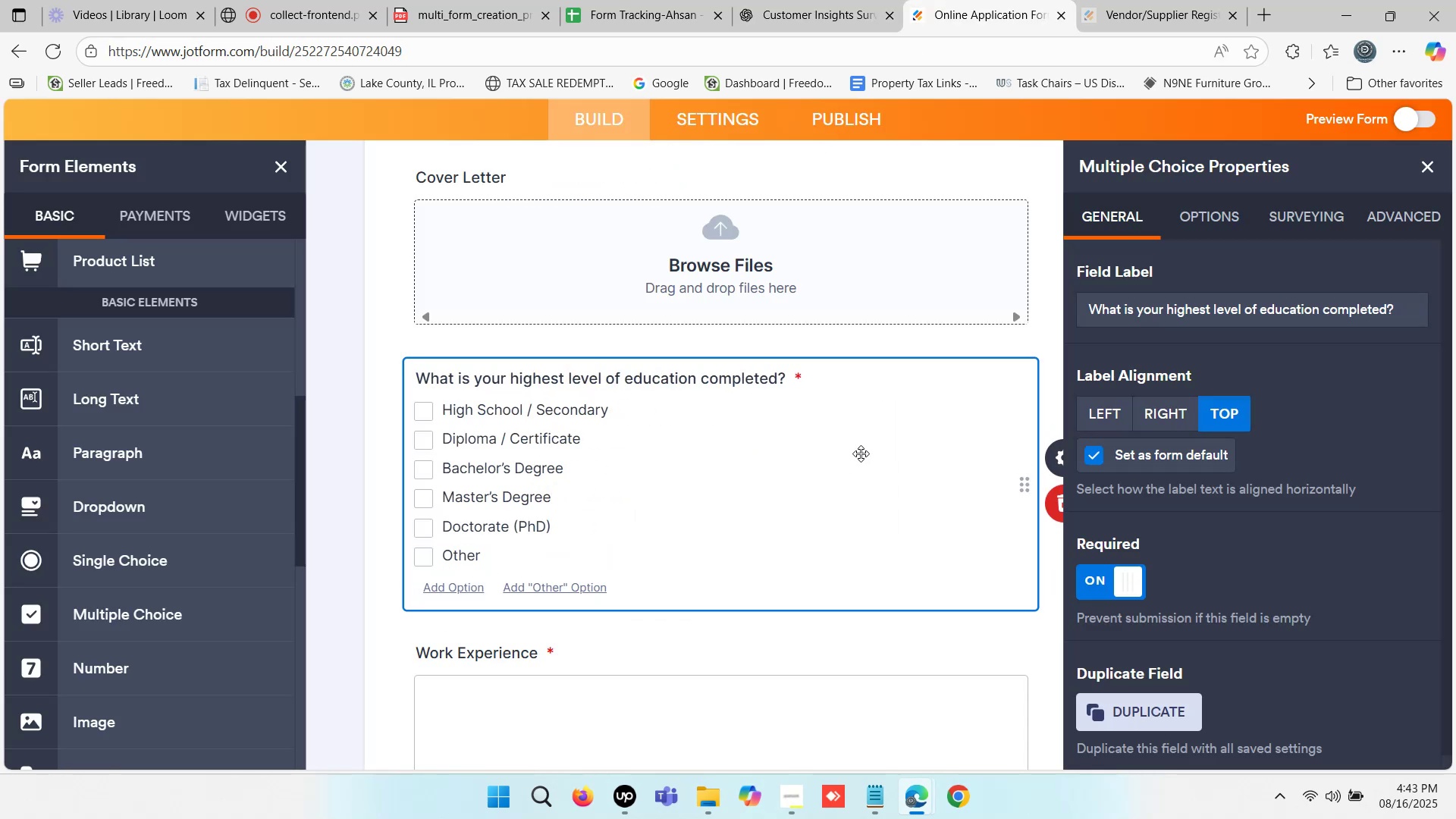 
scroll: coordinate [861, 425], scroll_direction: down, amount: 1.0
 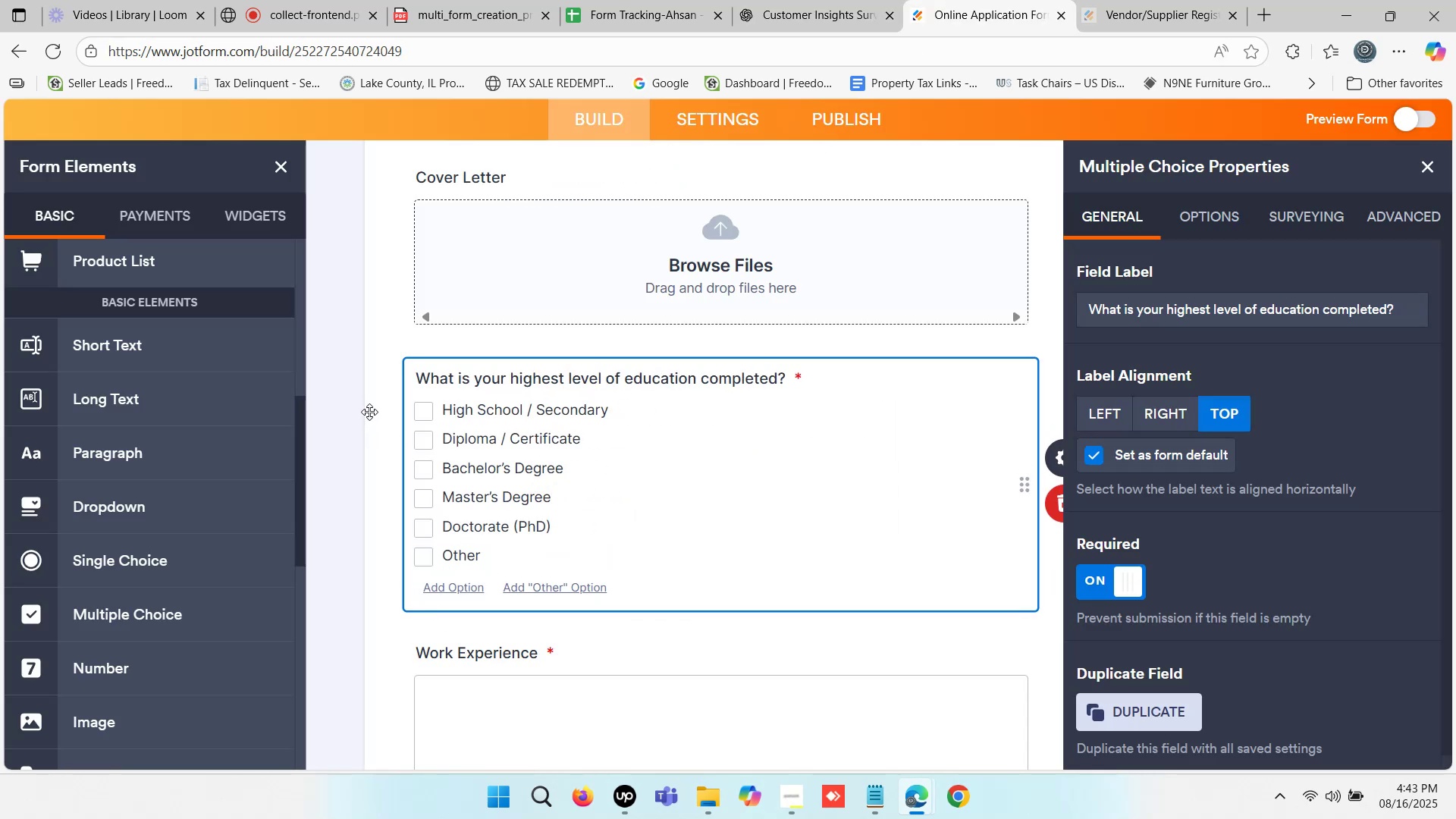 
left_click([385, 353])
 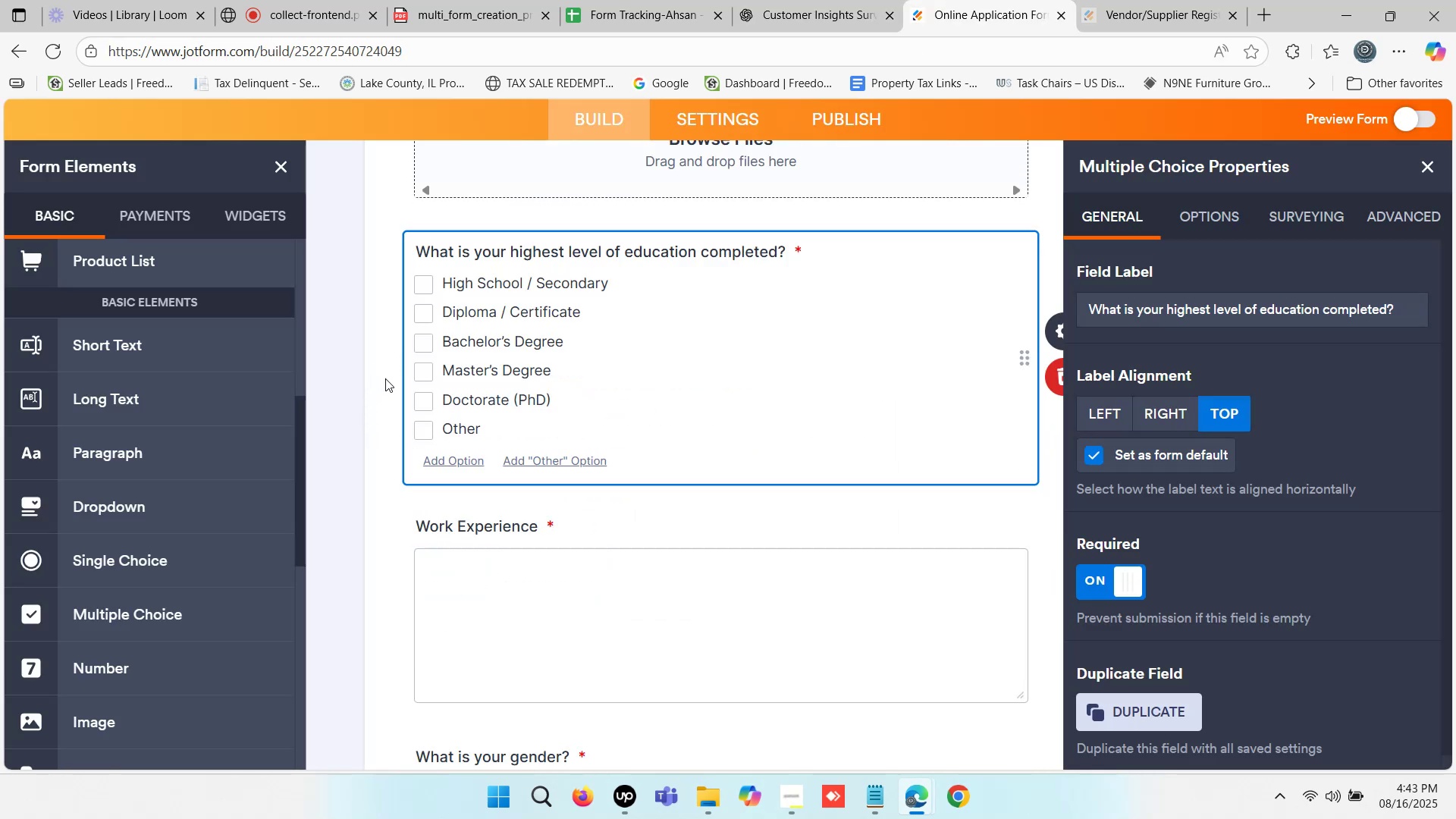 
scroll: coordinate [385, 384], scroll_direction: up, amount: 1.0
 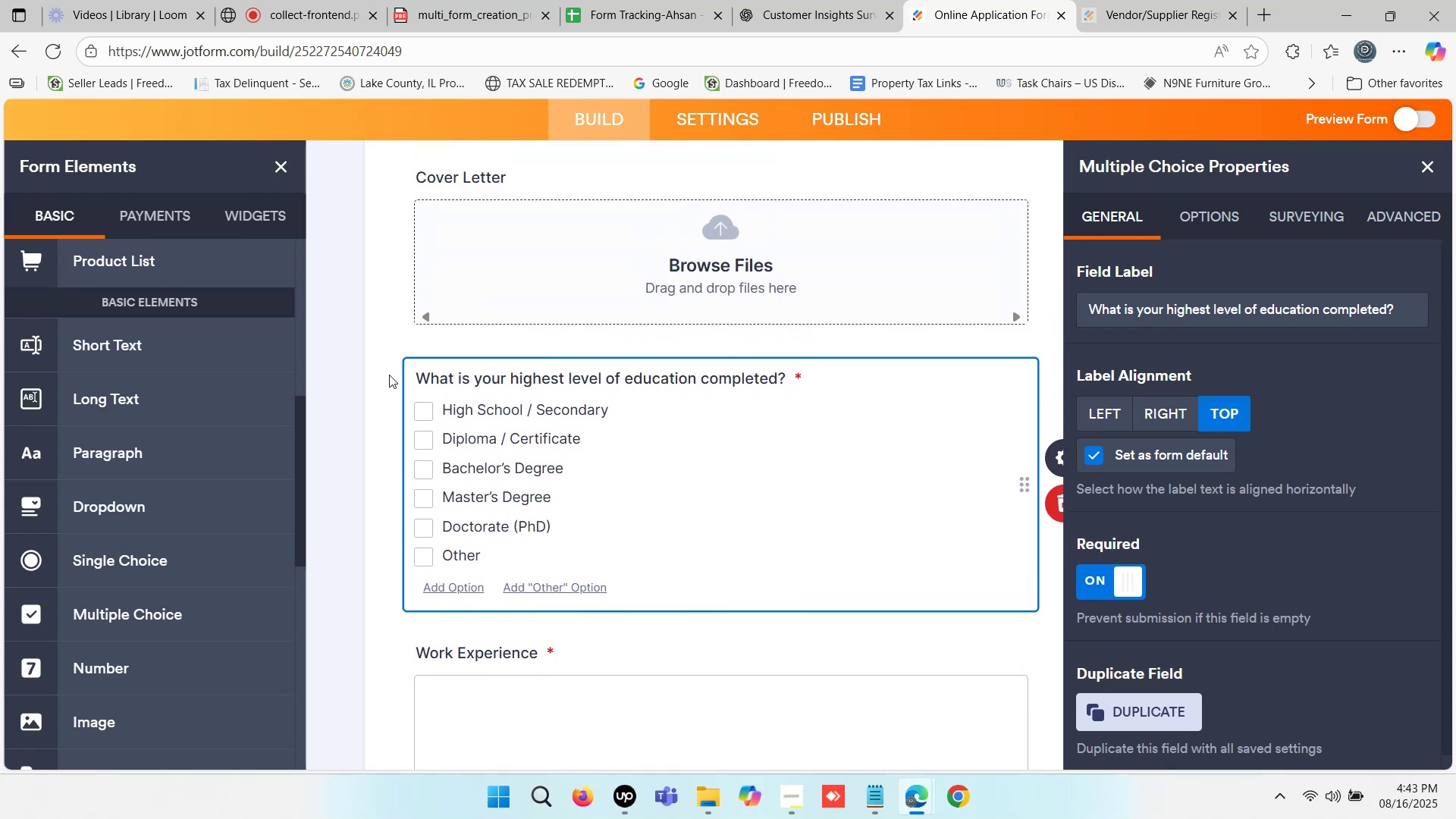 
left_click([391, 334])
 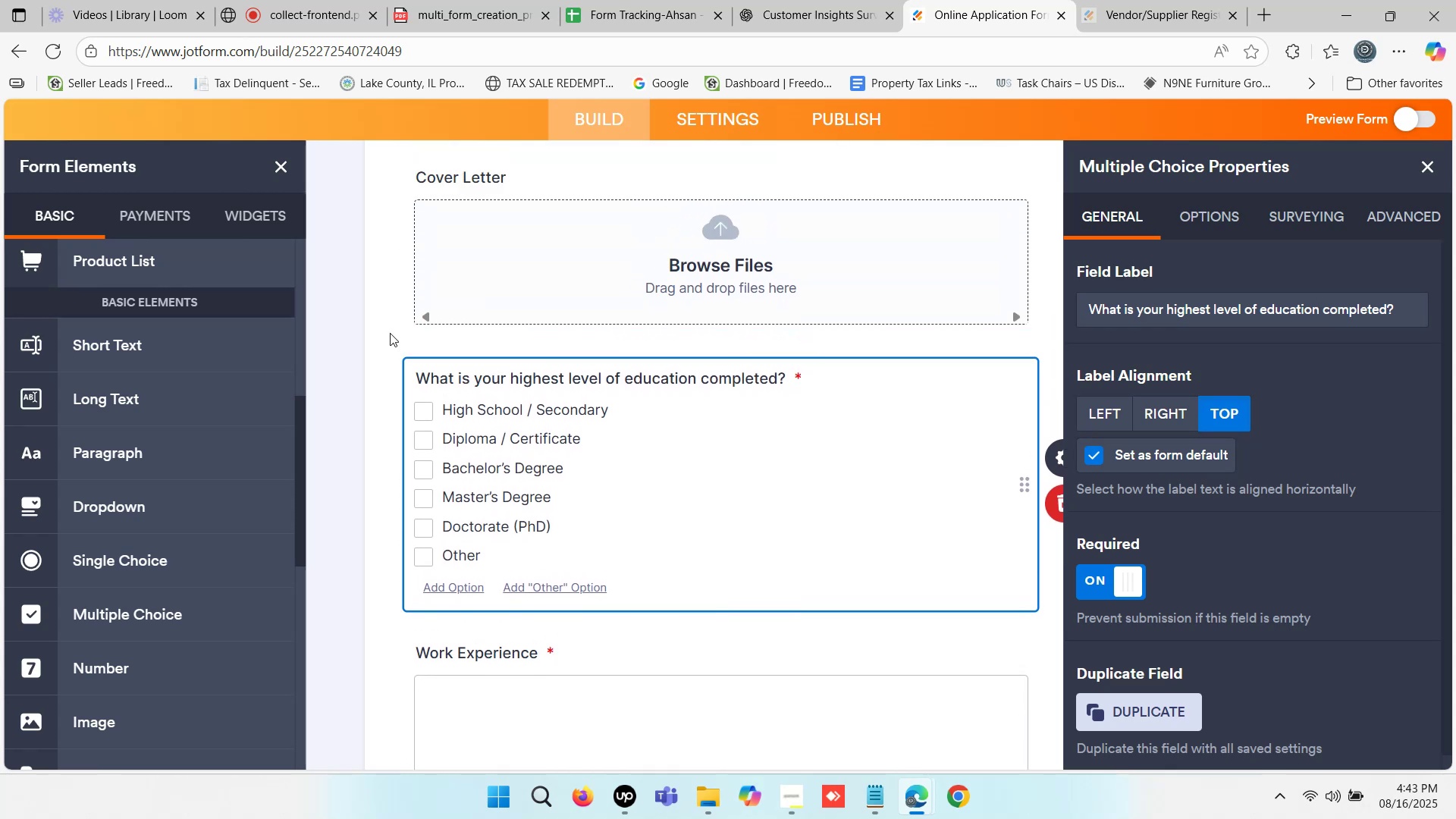 
left_click([387, 297])
 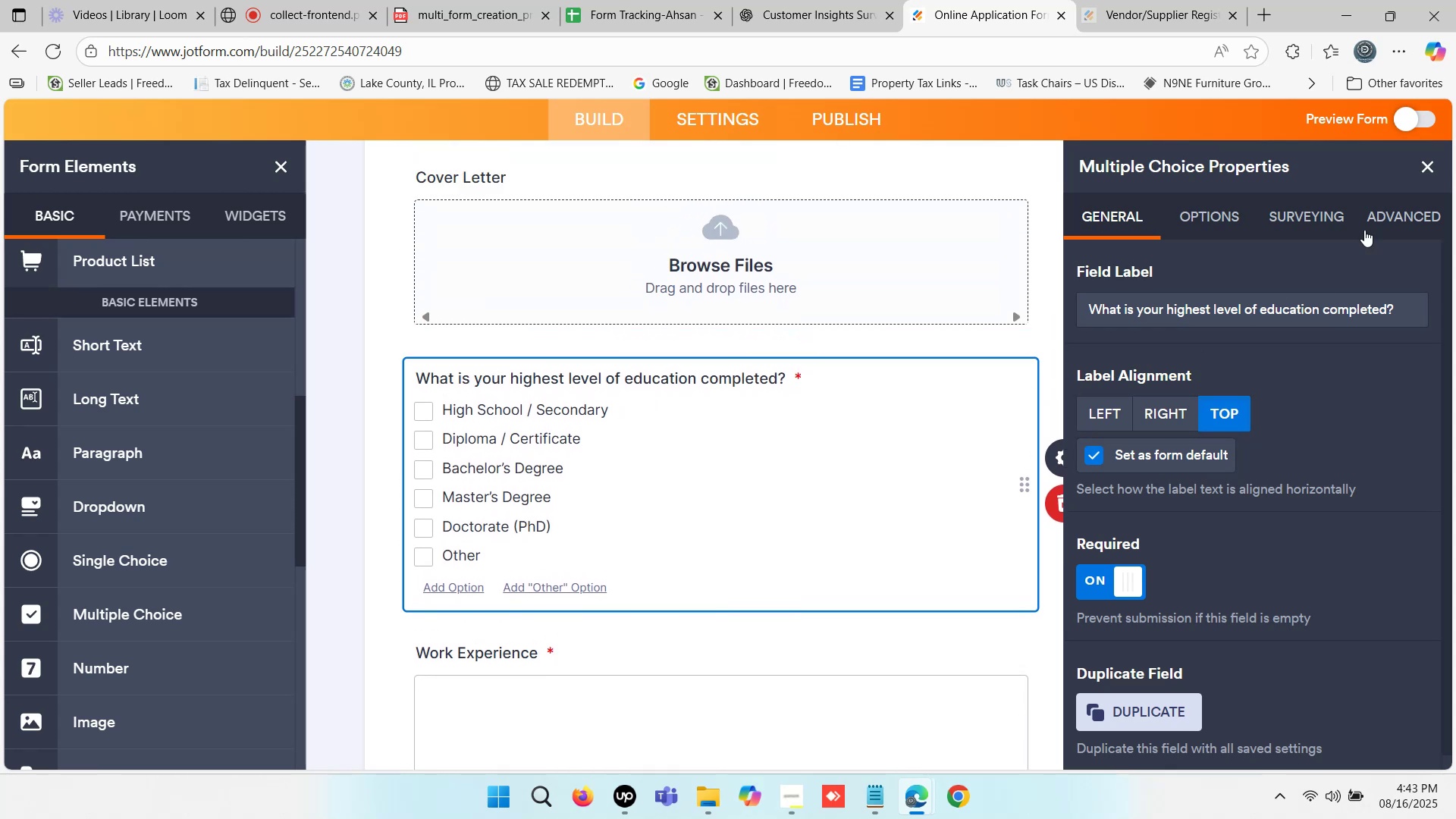 
left_click([1432, 165])
 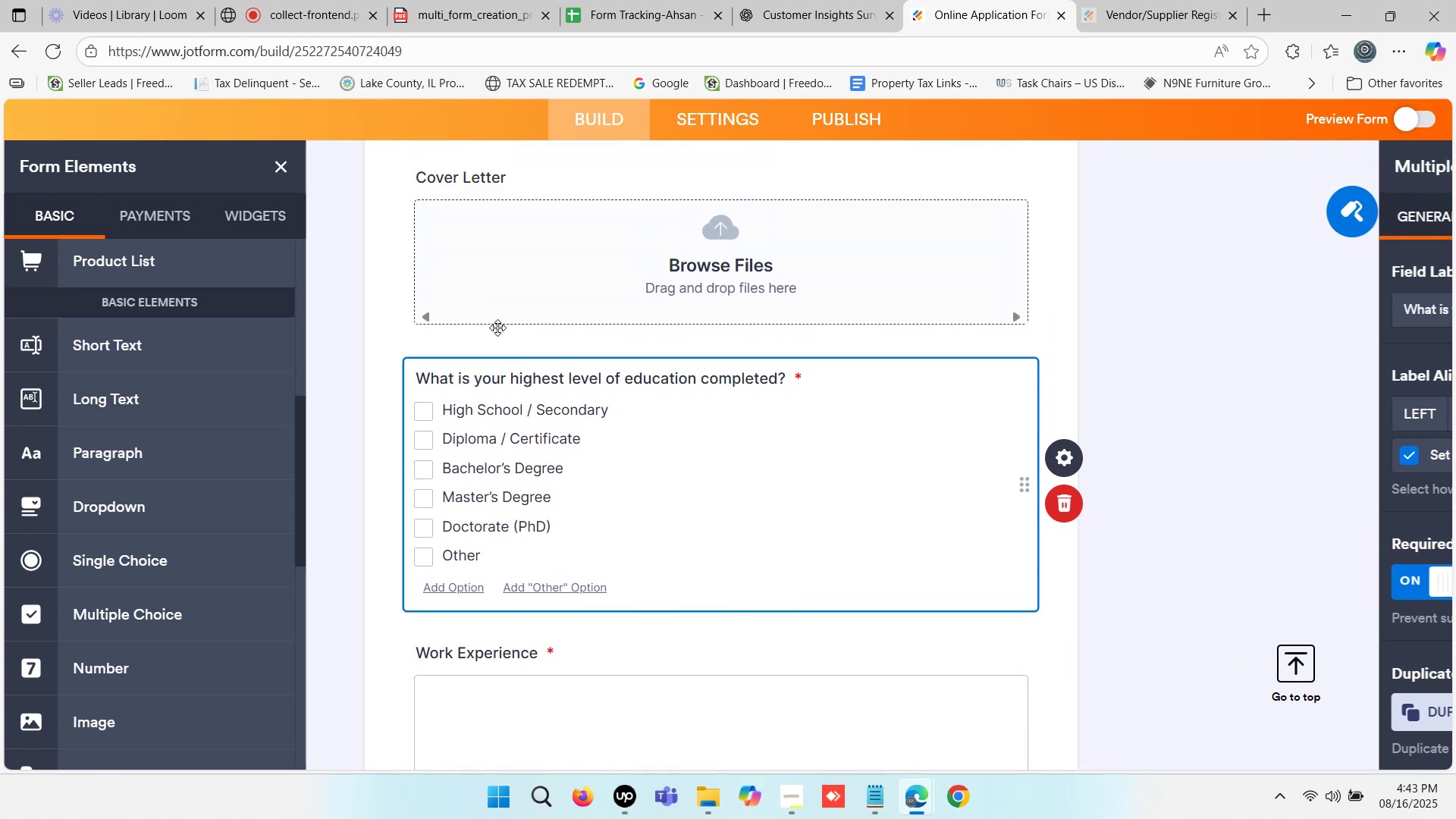 
left_click([390, 266])
 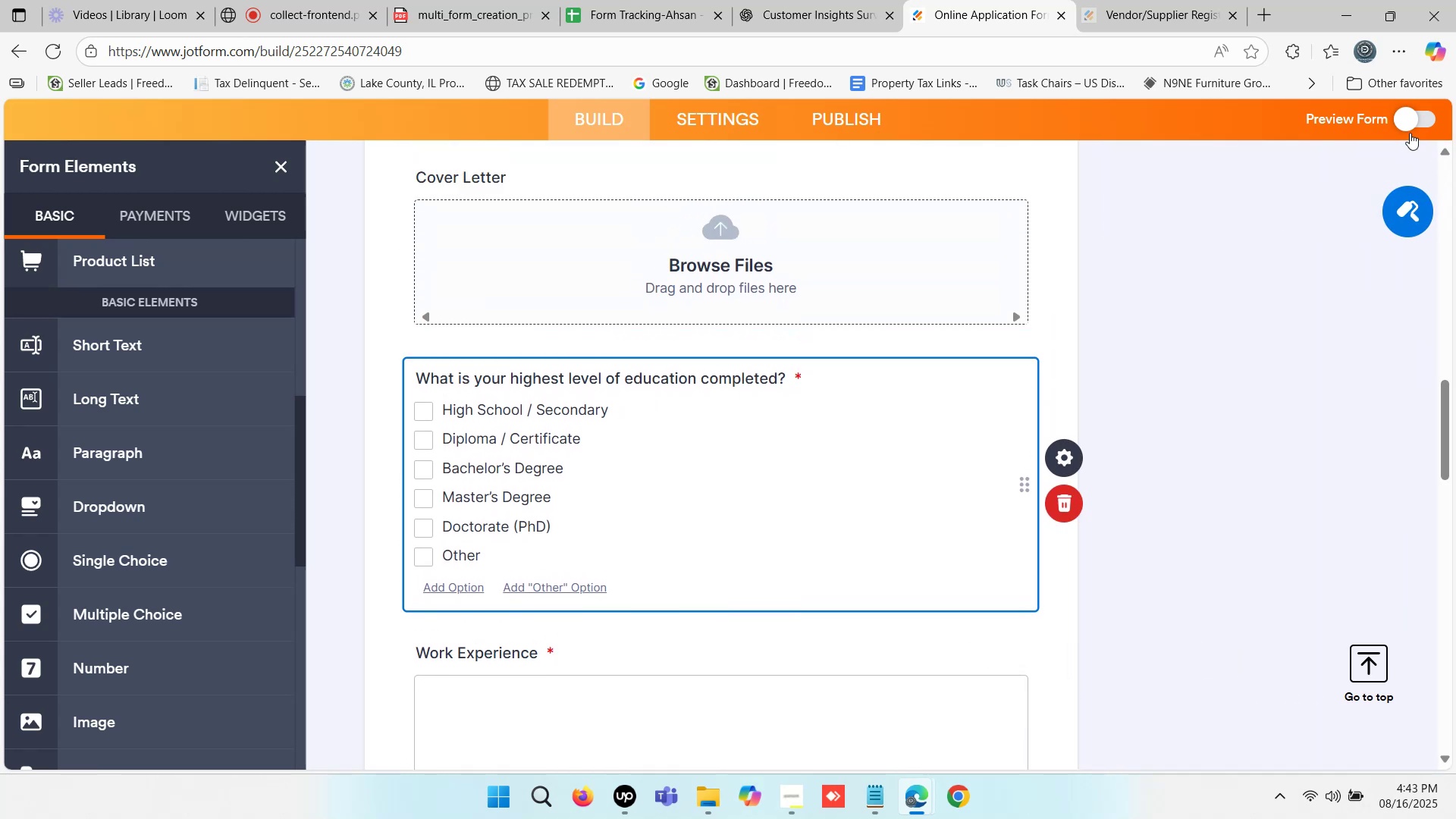 
left_click([1410, 121])
 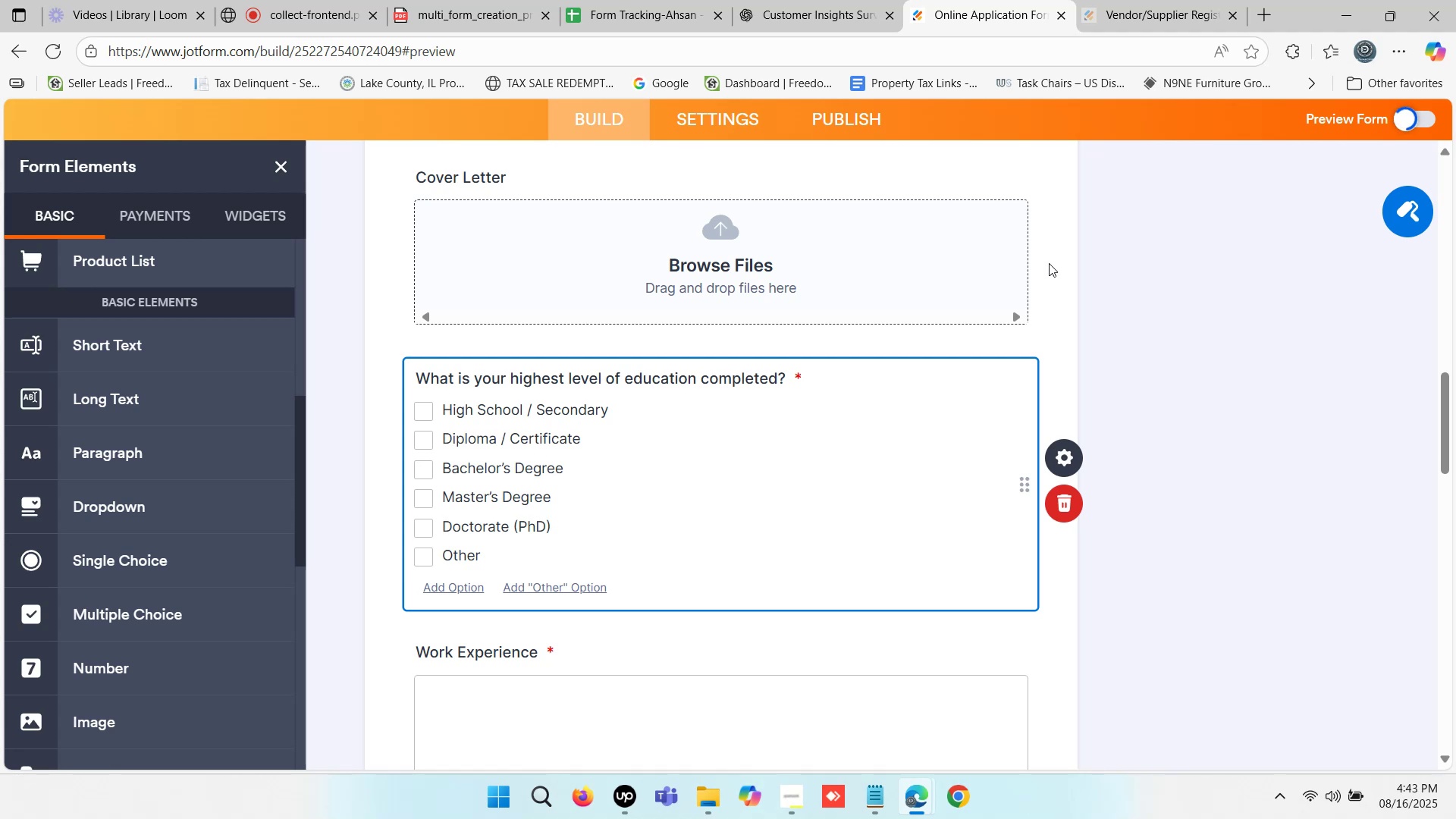 
scroll: coordinate [677, 346], scroll_direction: down, amount: 13.0
 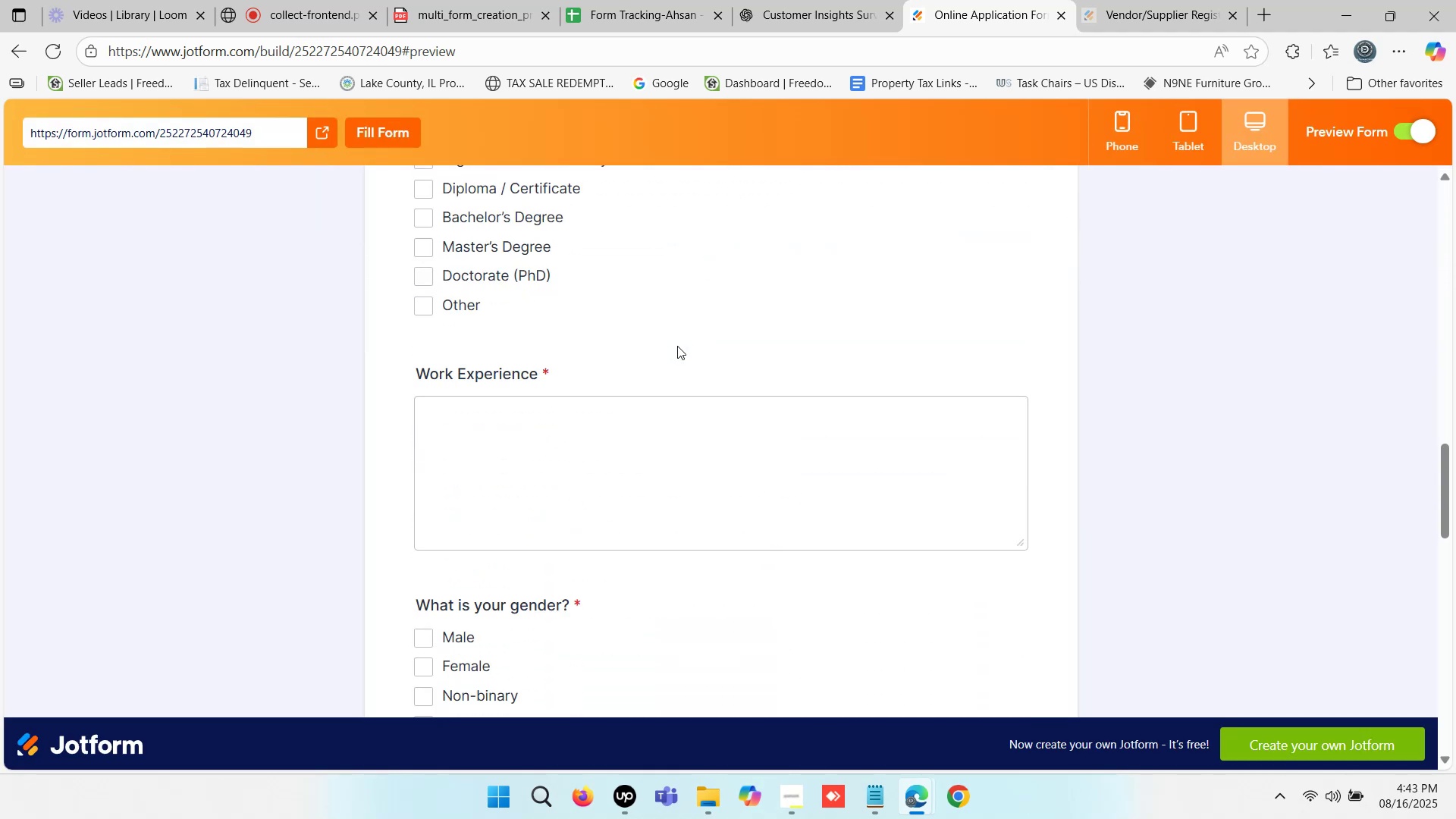 
scroll: coordinate [689, 349], scroll_direction: up, amount: 2.0
 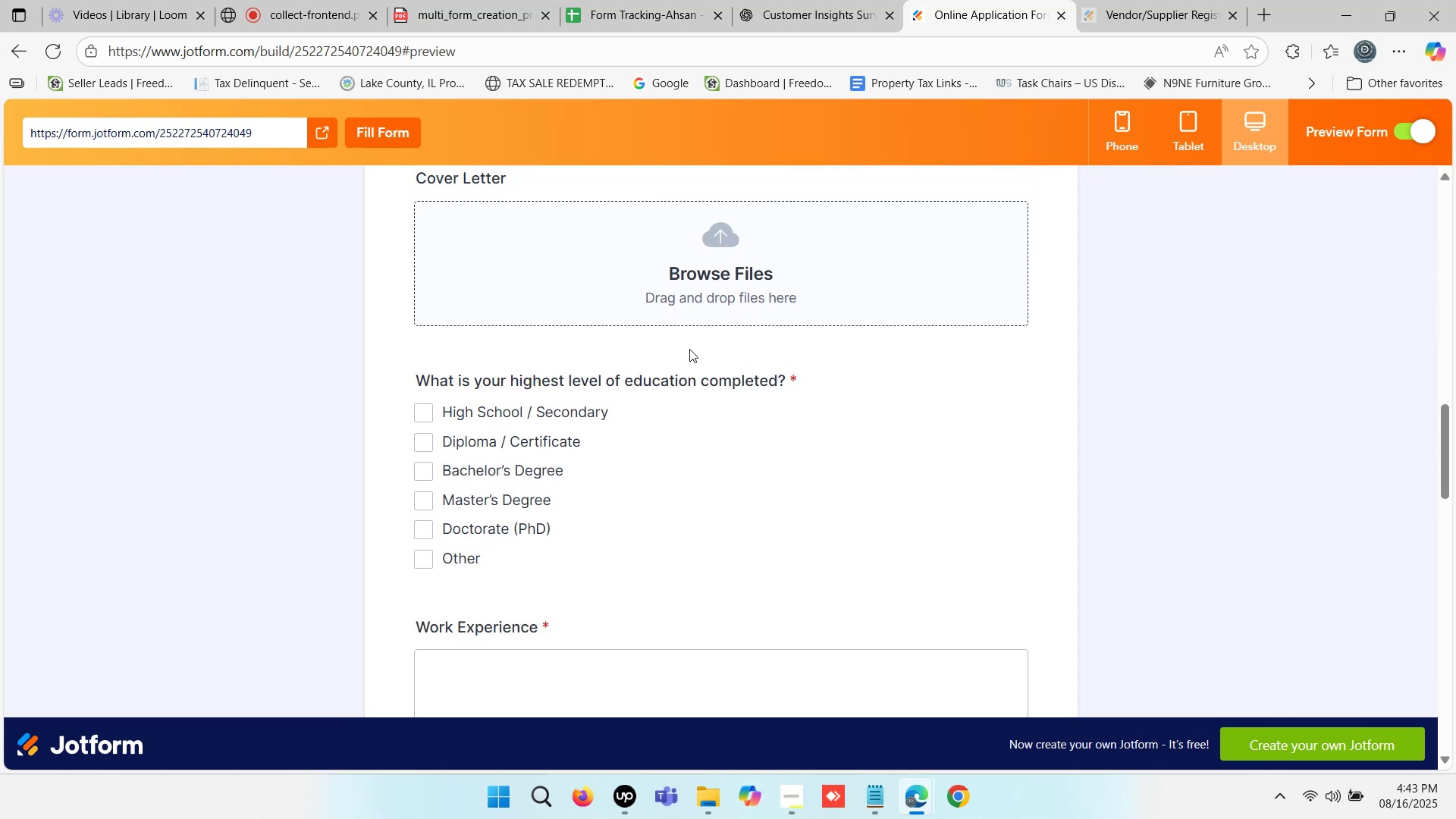 
scroll: coordinate [689, 349], scroll_direction: down, amount: 5.0
 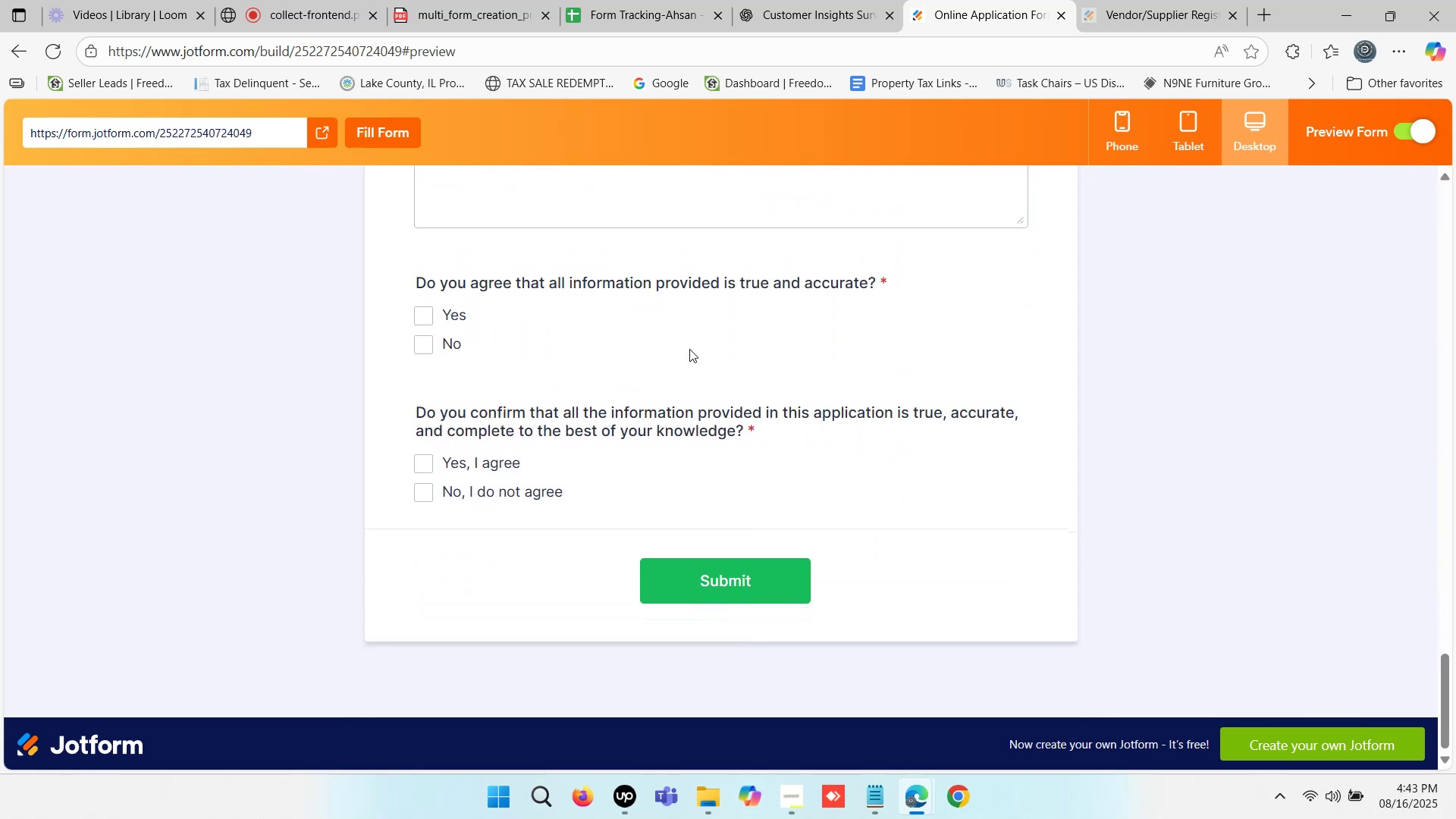 
scroll: coordinate [693, 347], scroll_direction: up, amount: 14.0
 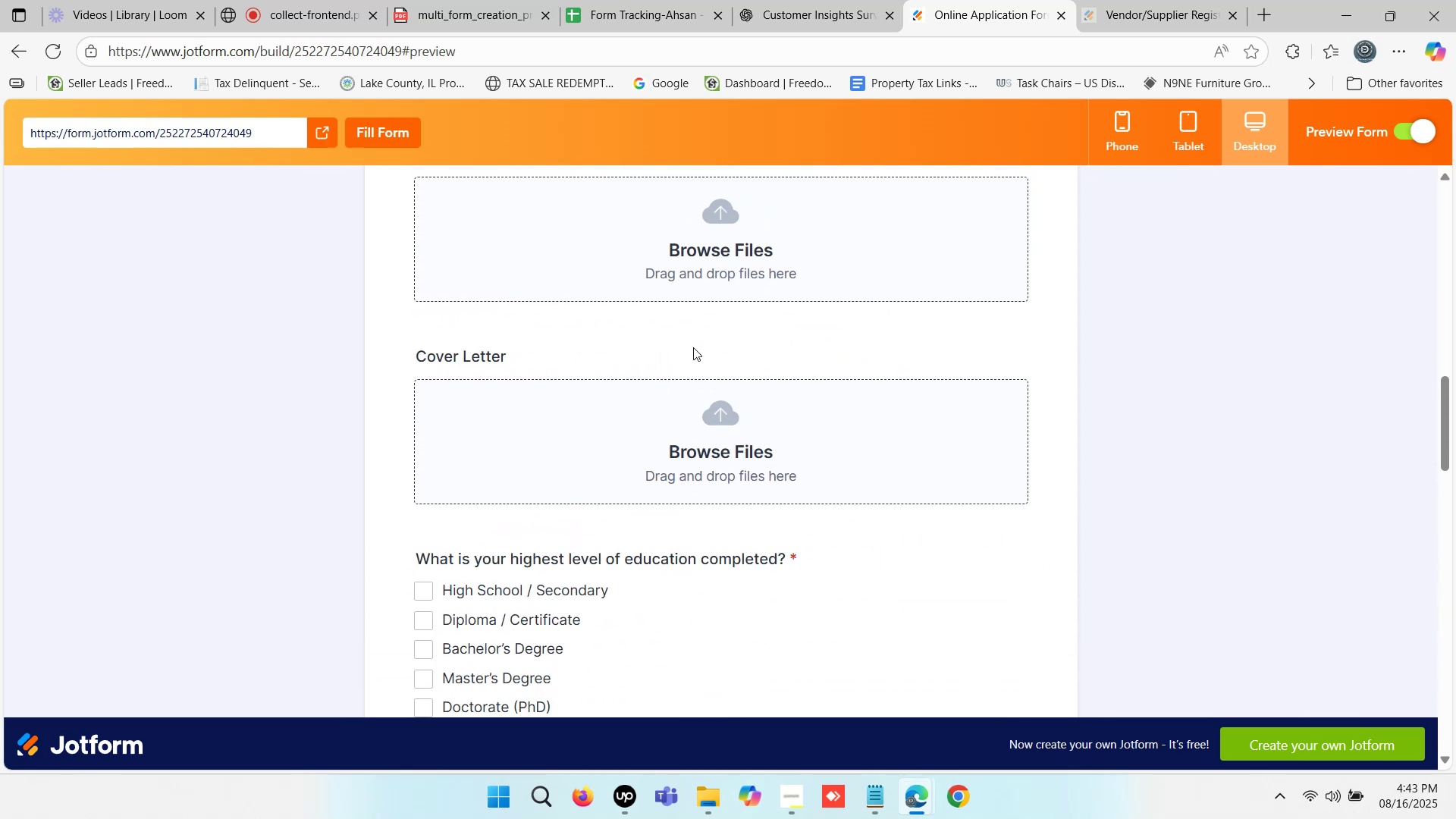 
scroll: coordinate [693, 347], scroll_direction: none, amount: 0.0
 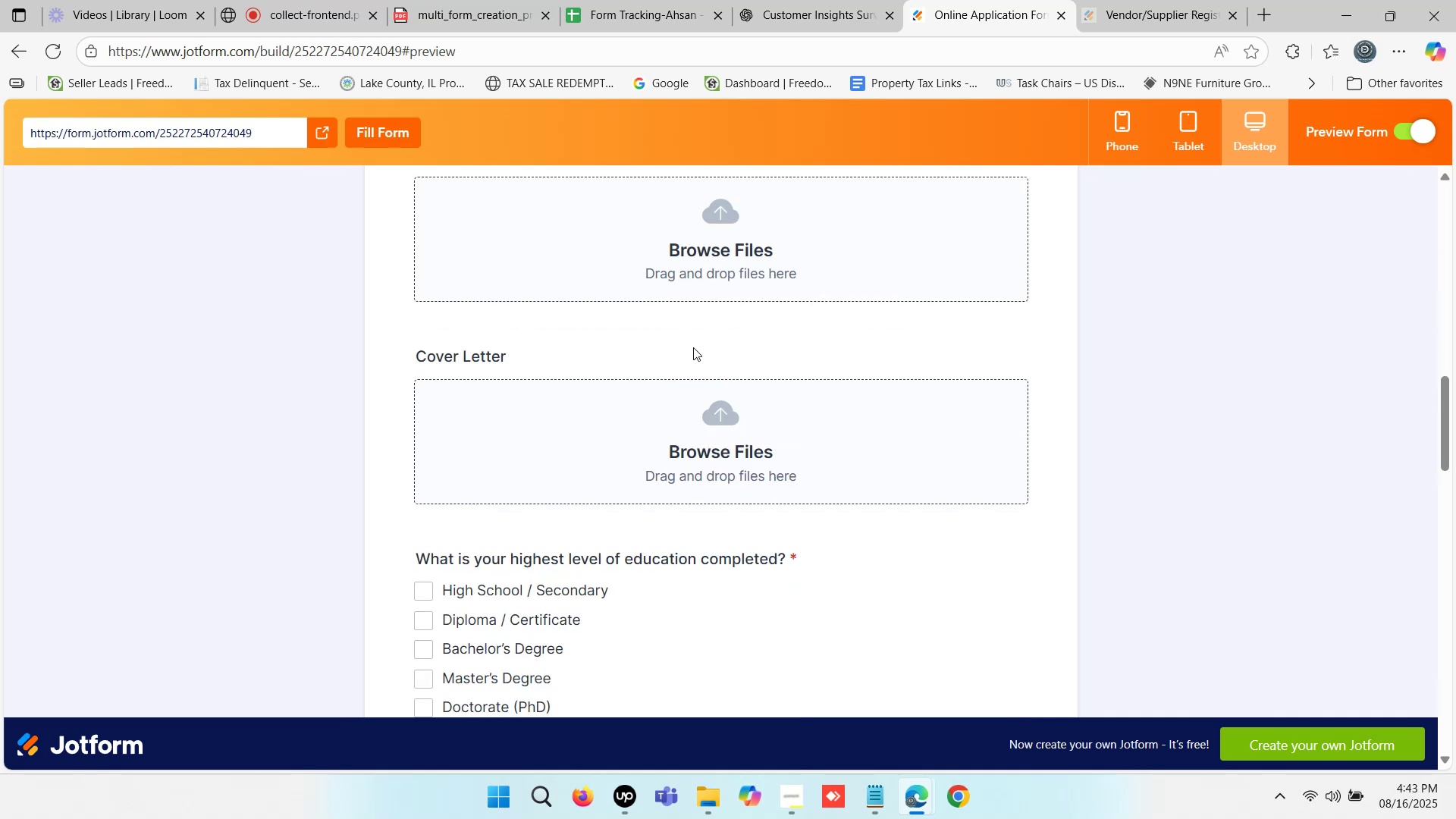 
scroll: coordinate [693, 347], scroll_direction: up, amount: 6.0
 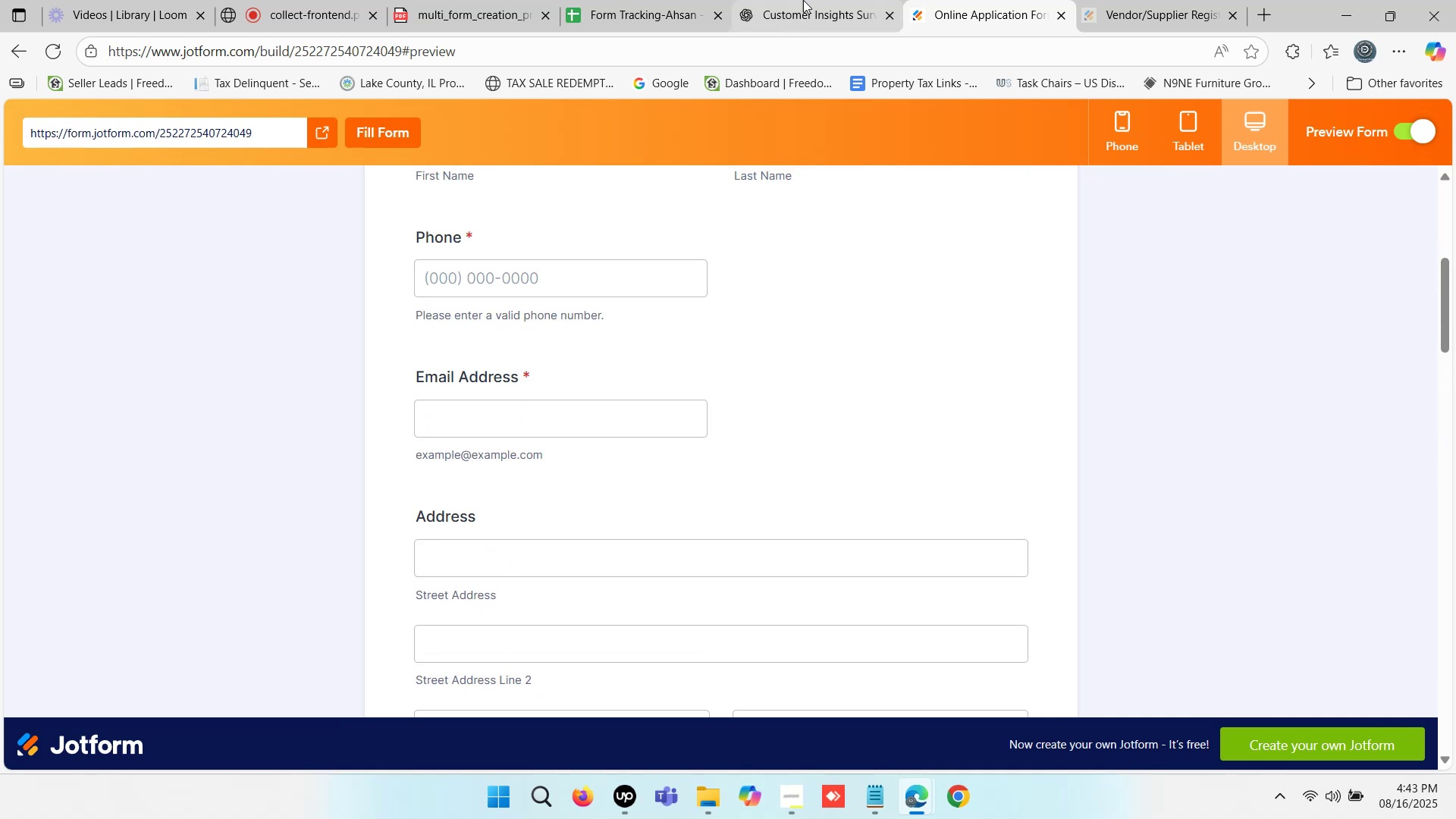 
left_click([803, 0])
 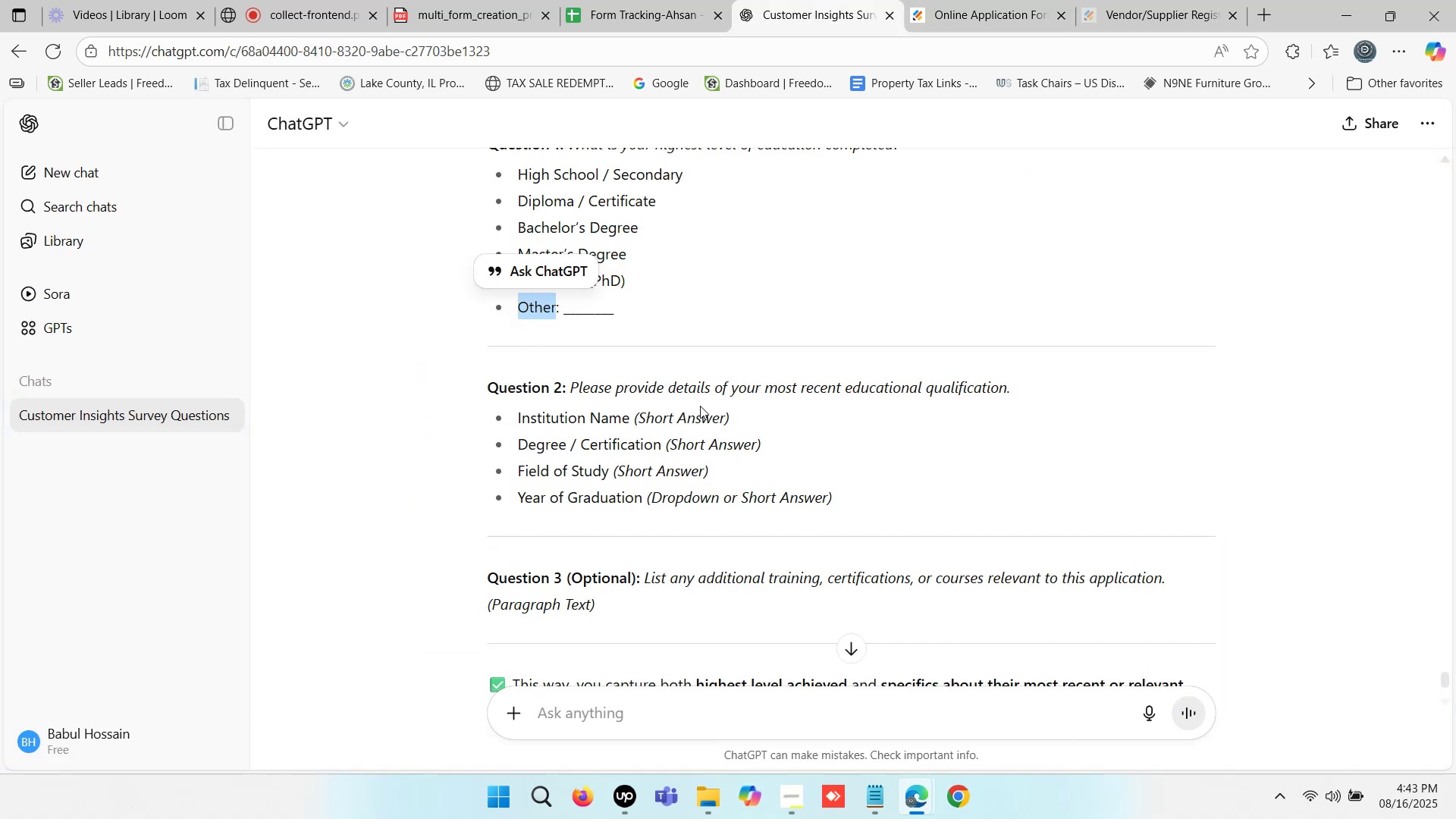 
scroll: coordinate [699, 410], scroll_direction: down, amount: 1.0
 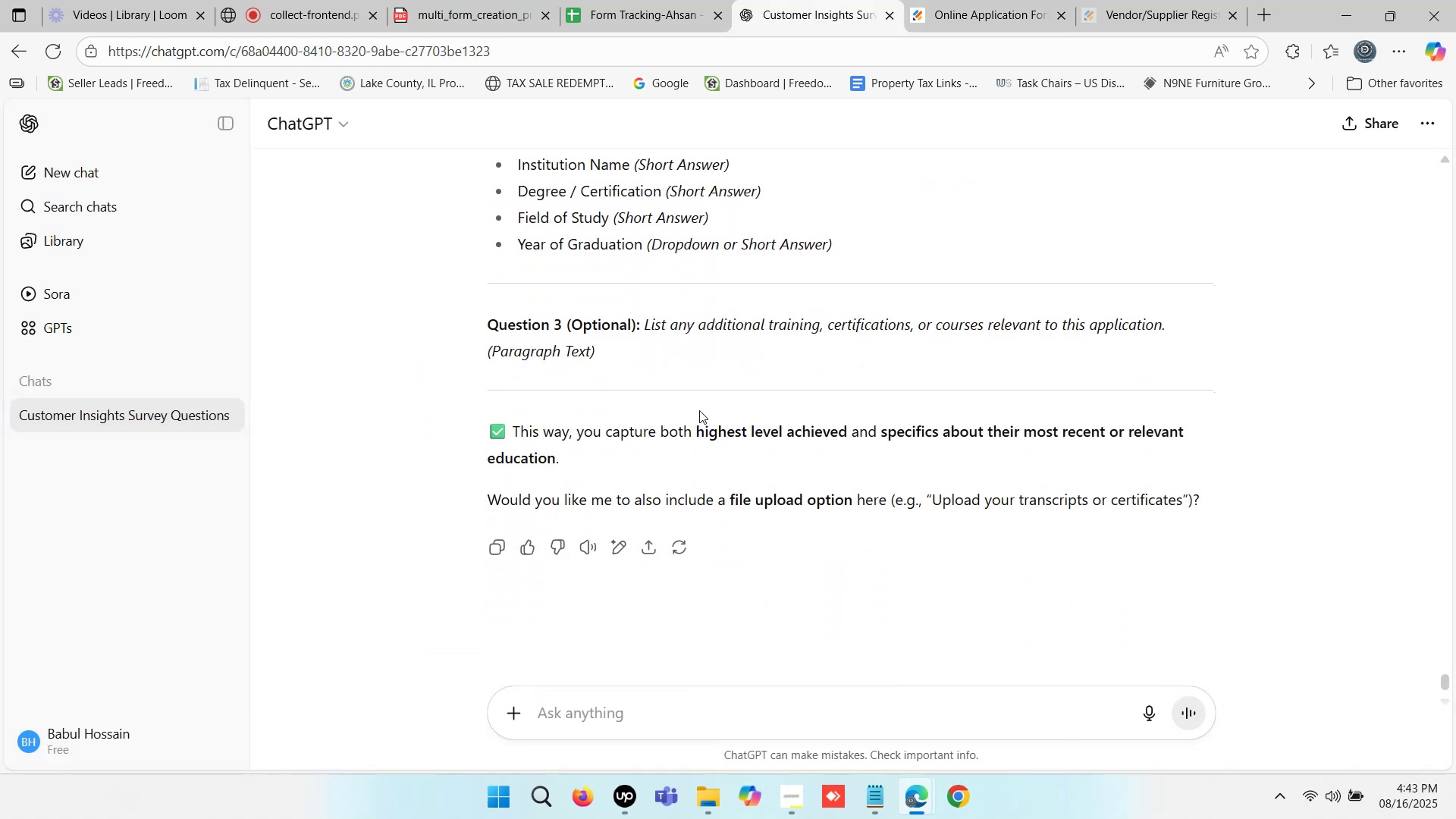 
scroll: coordinate [699, 410], scroll_direction: up, amount: 2.0
 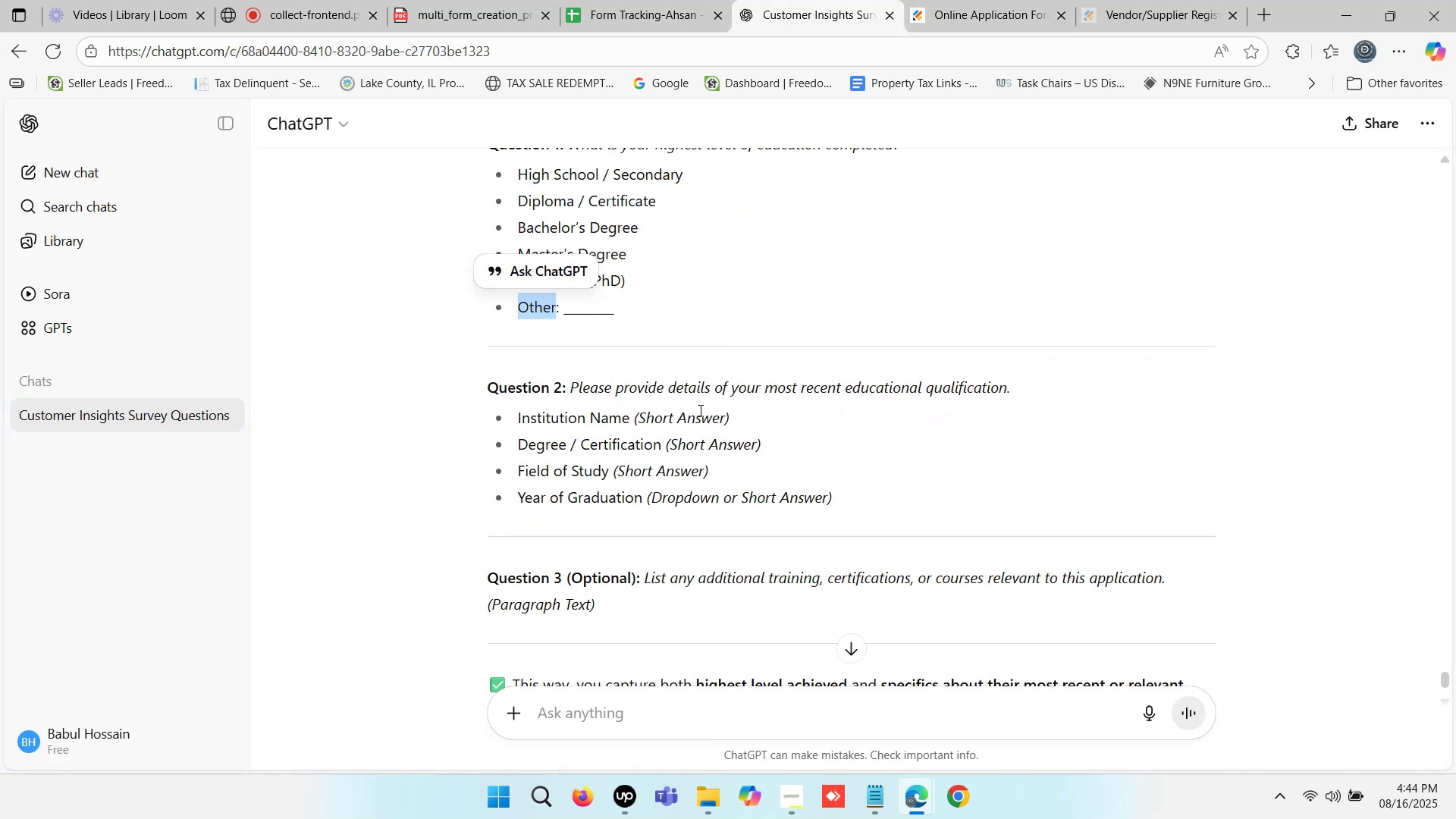 
wait(5.72)
 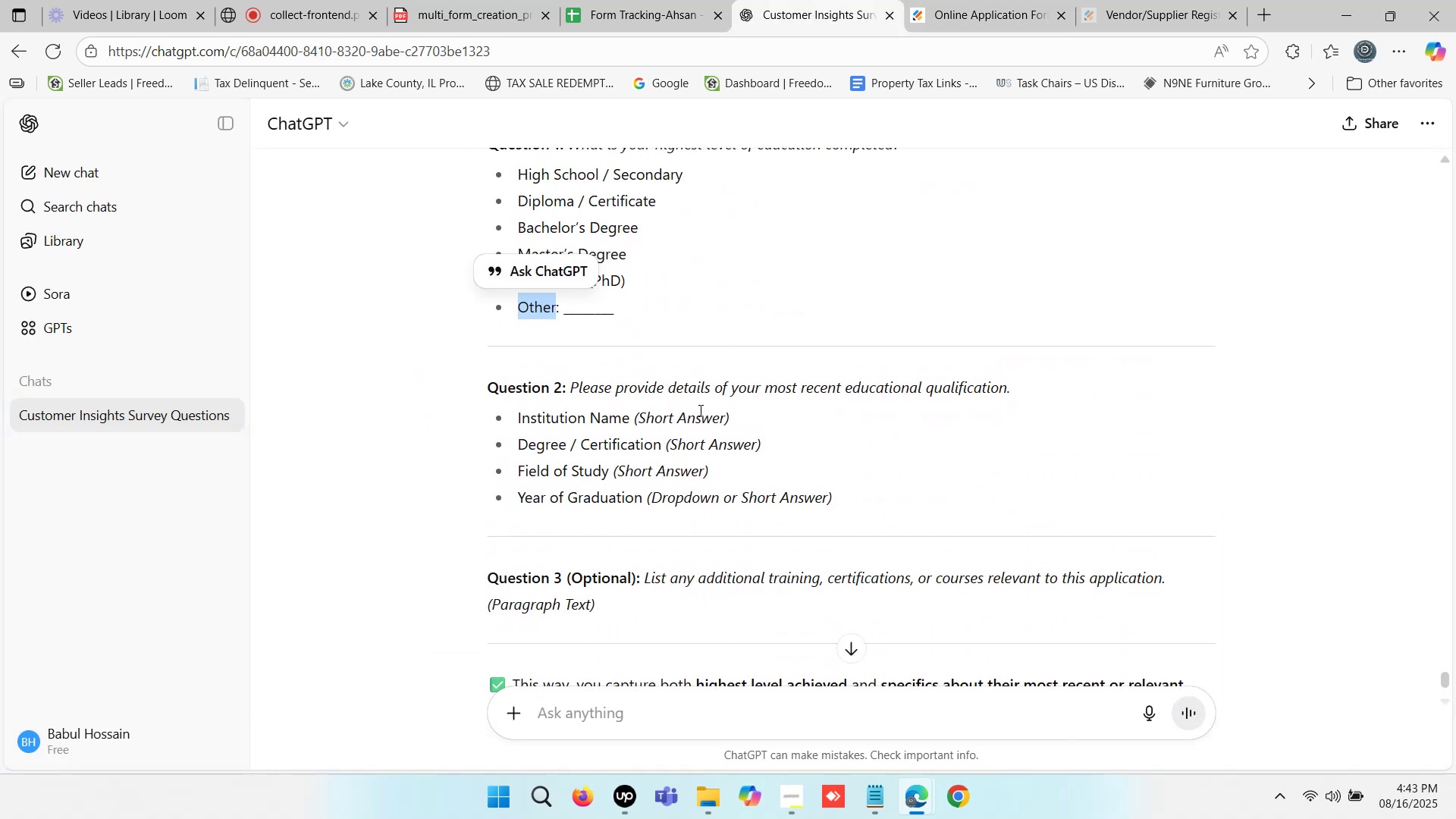 
left_click([988, 0])
 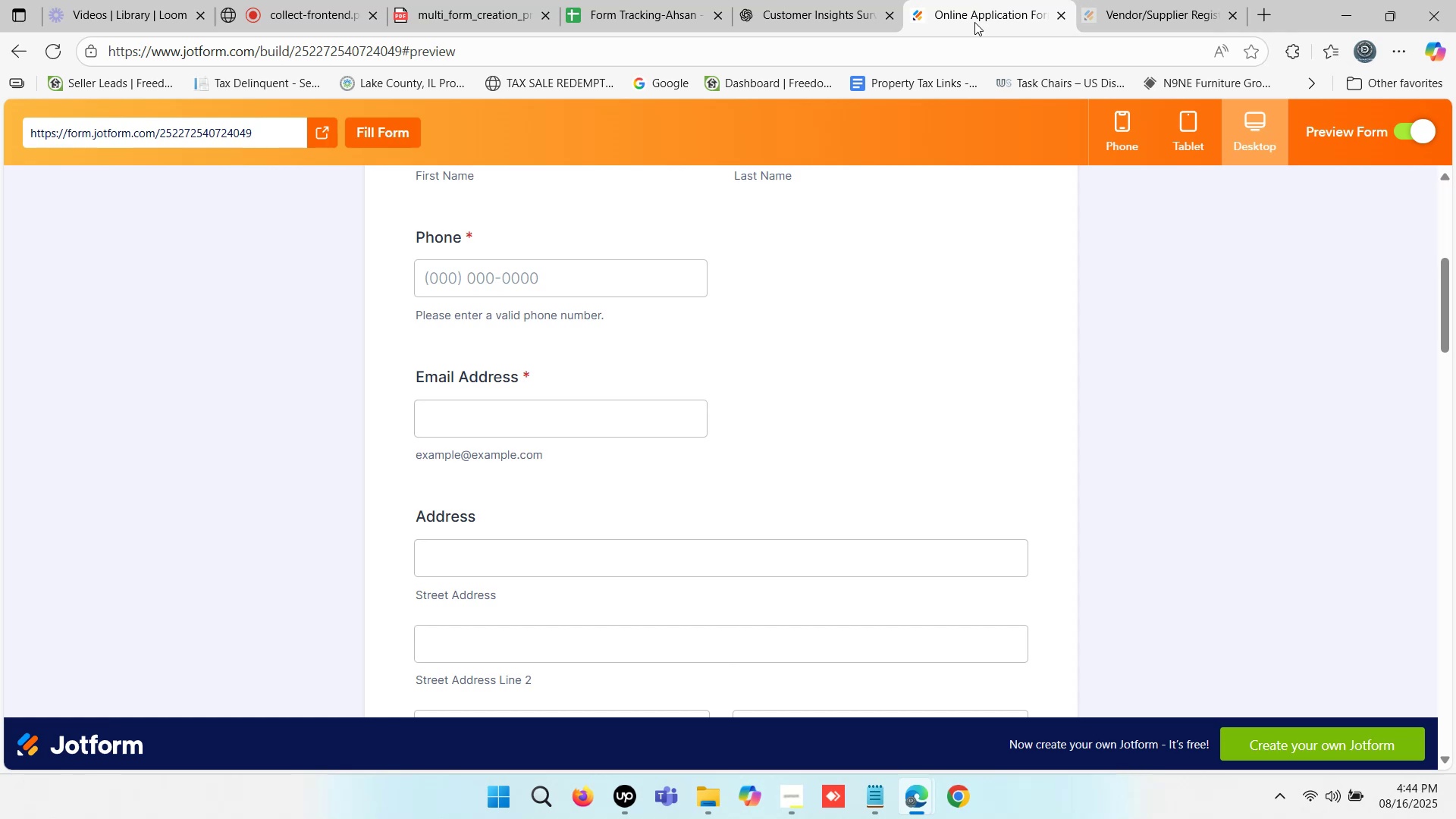 
scroll: coordinate [709, 479], scroll_direction: up, amount: 6.0
 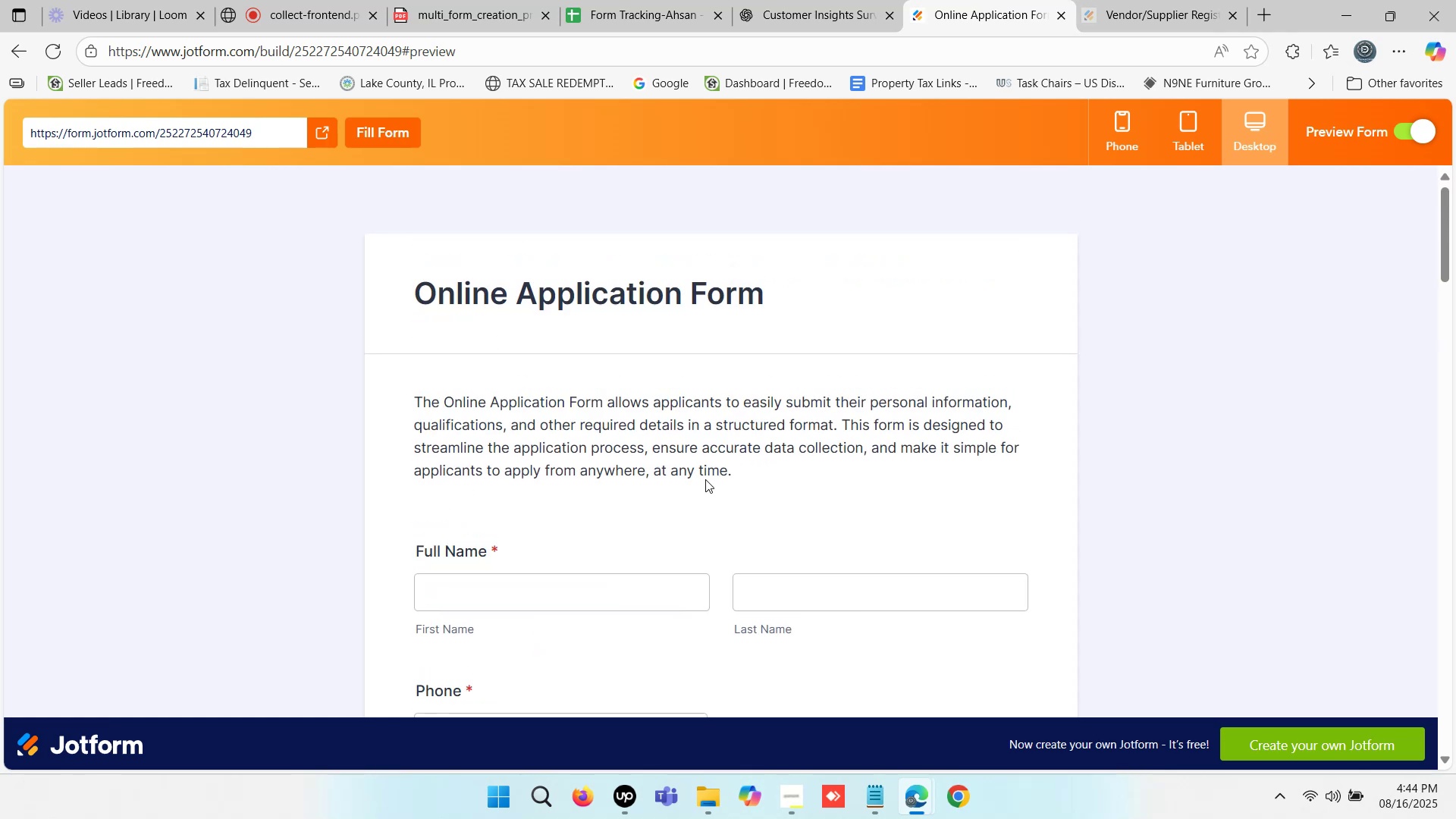 
scroll: coordinate [686, 478], scroll_direction: down, amount: 1.0
 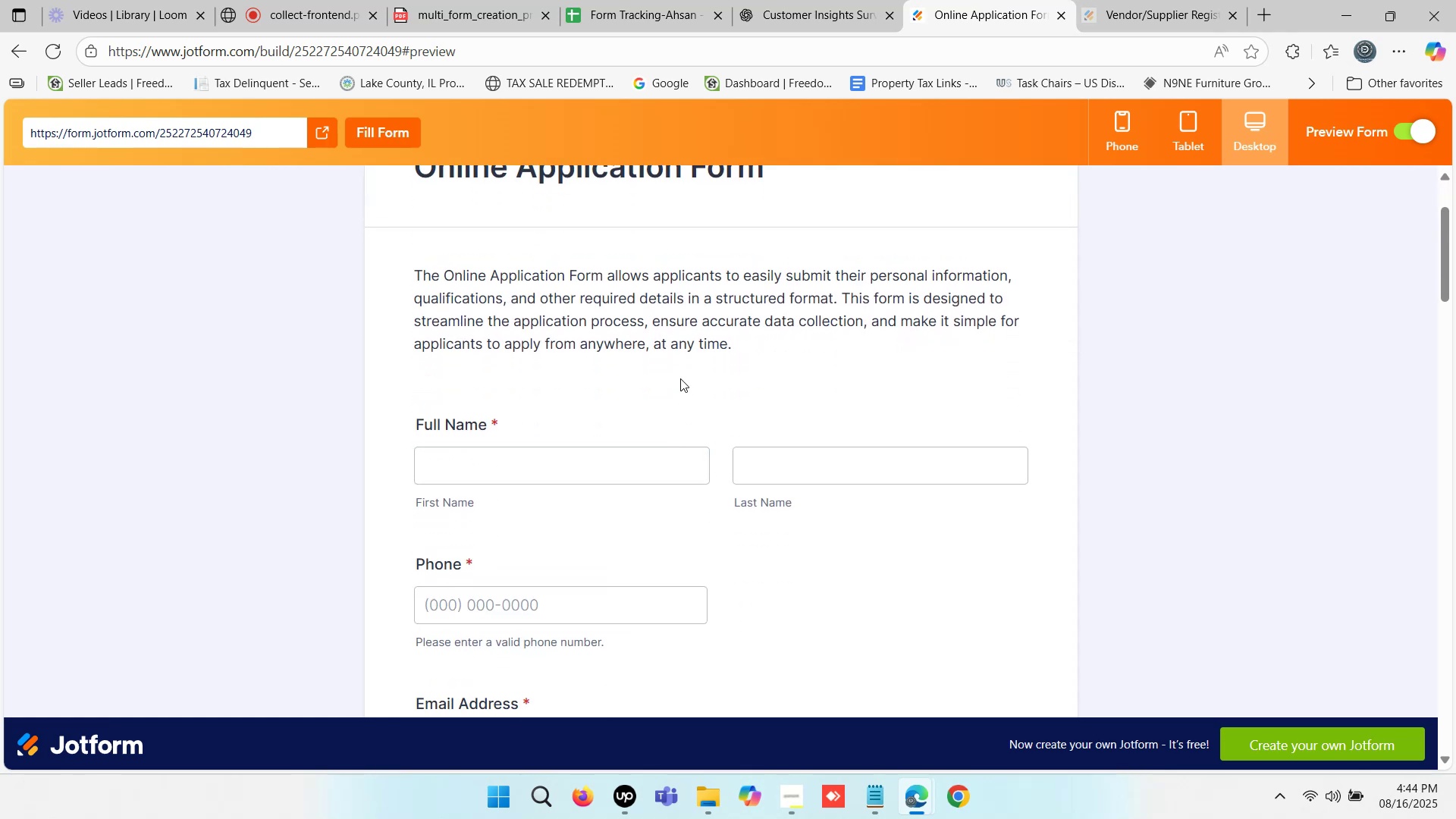 
wait(5.42)
 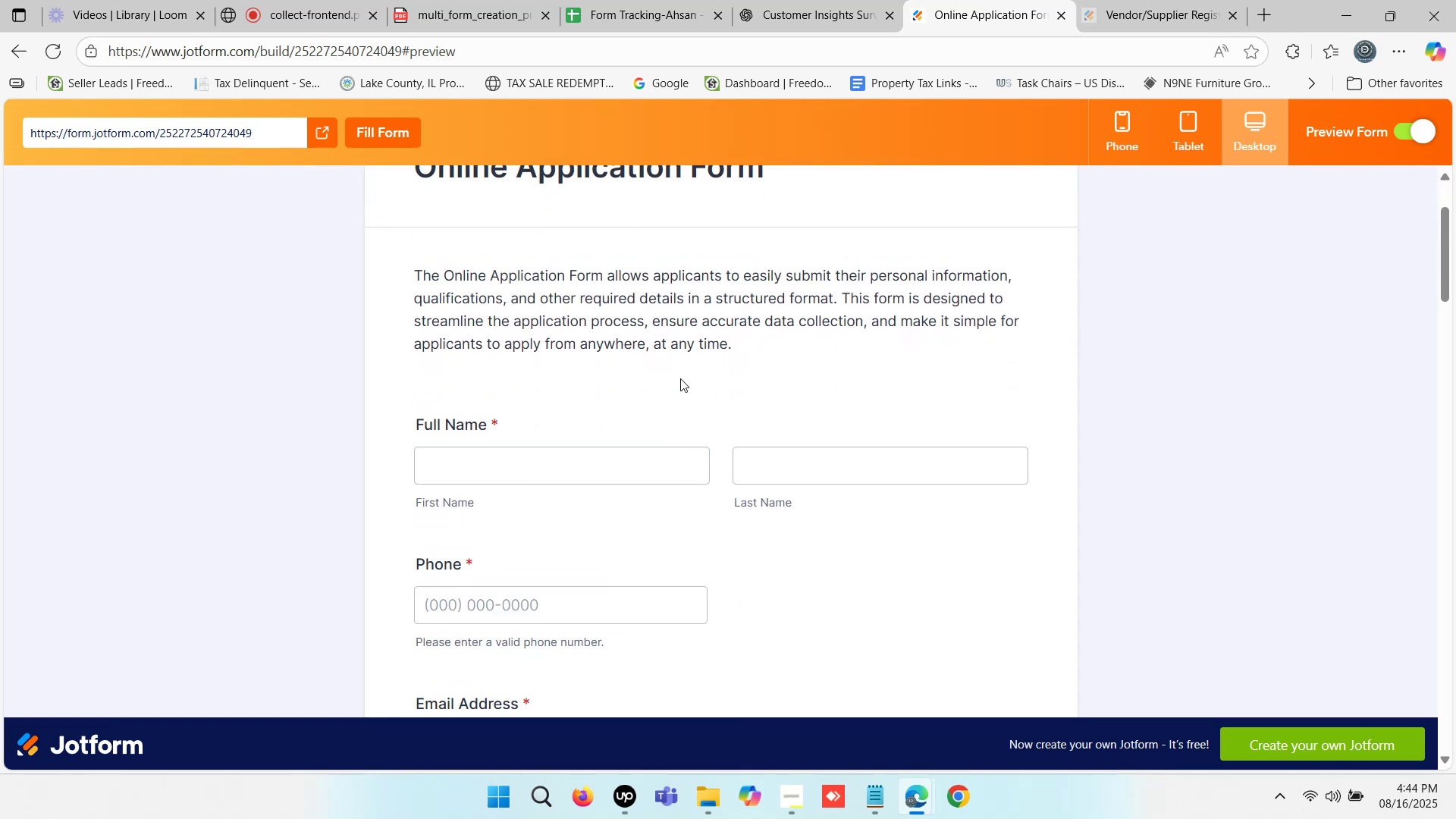 
left_click([680, 378])
 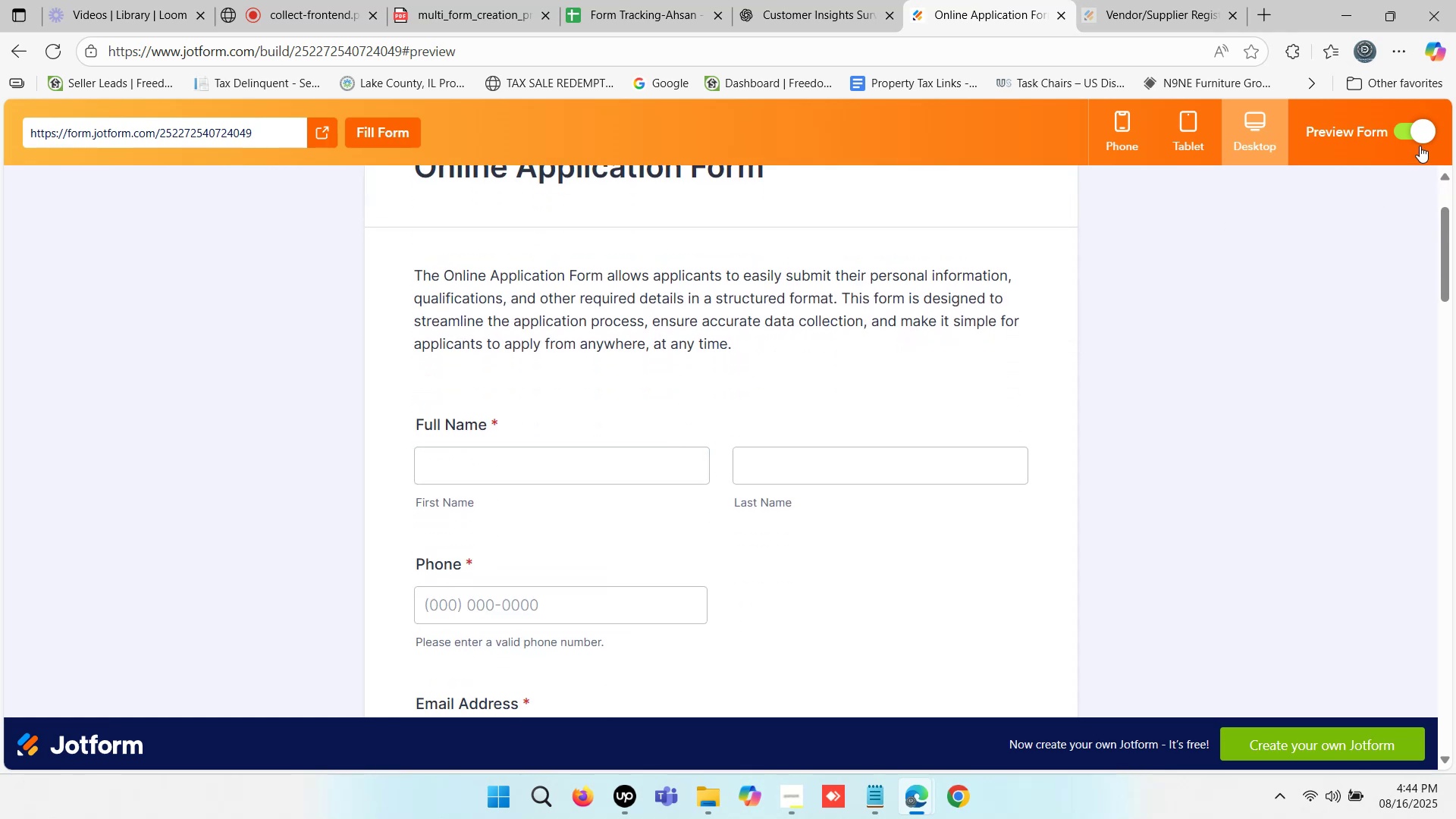 
left_click([1418, 136])
 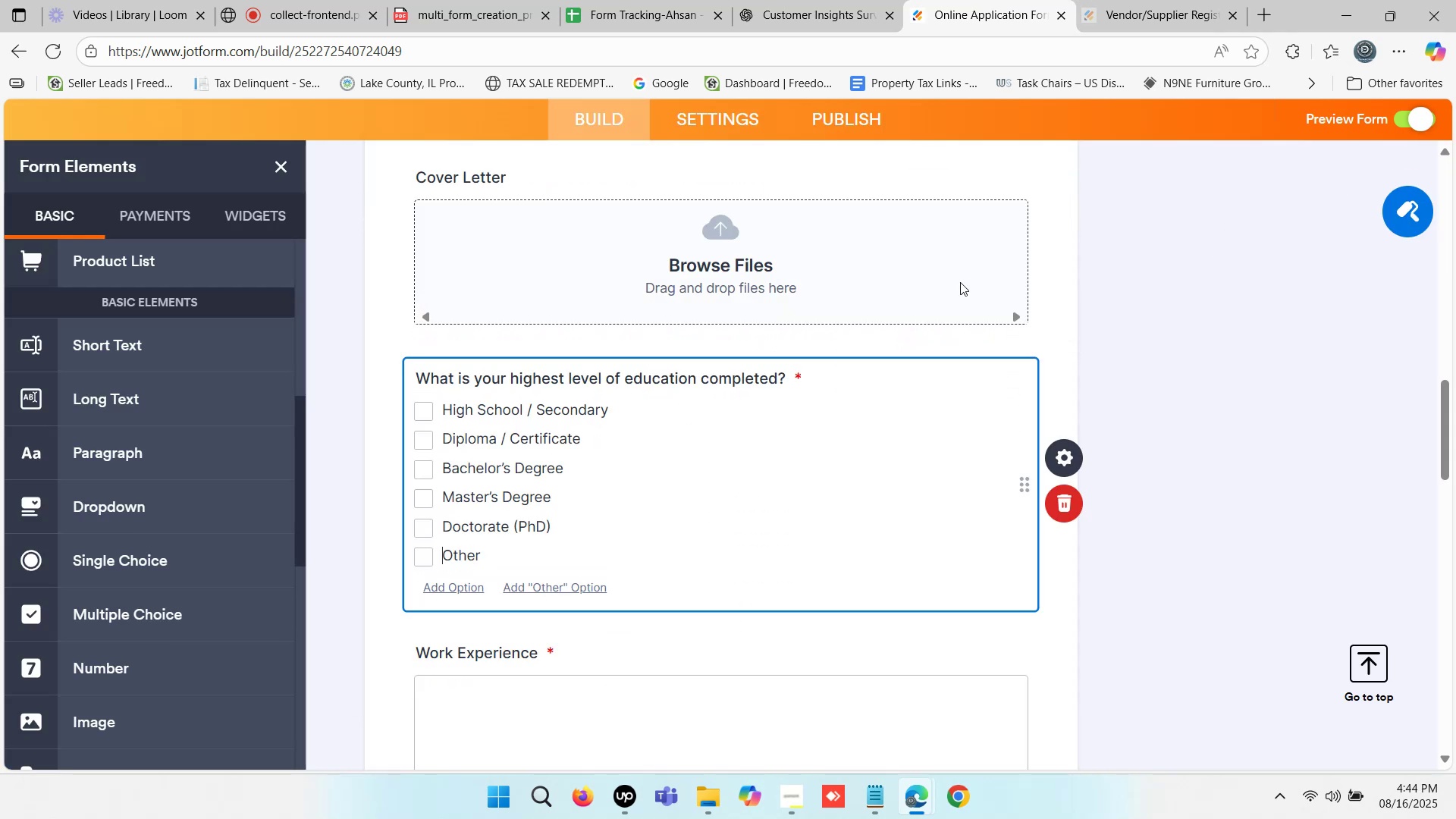 
scroll: coordinate [218, 396], scroll_direction: up, amount: 9.0
 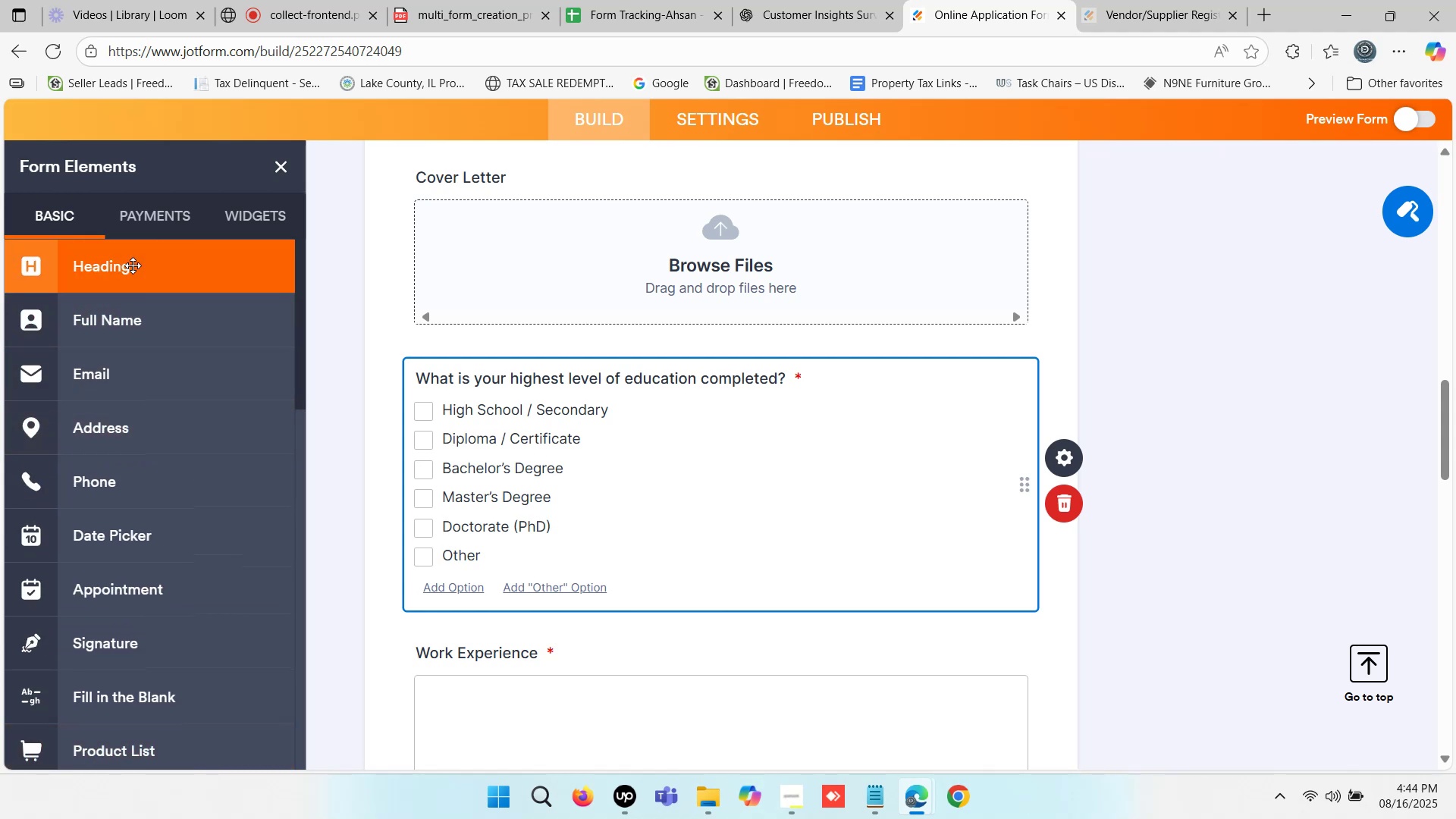 
left_click([133, 265])
 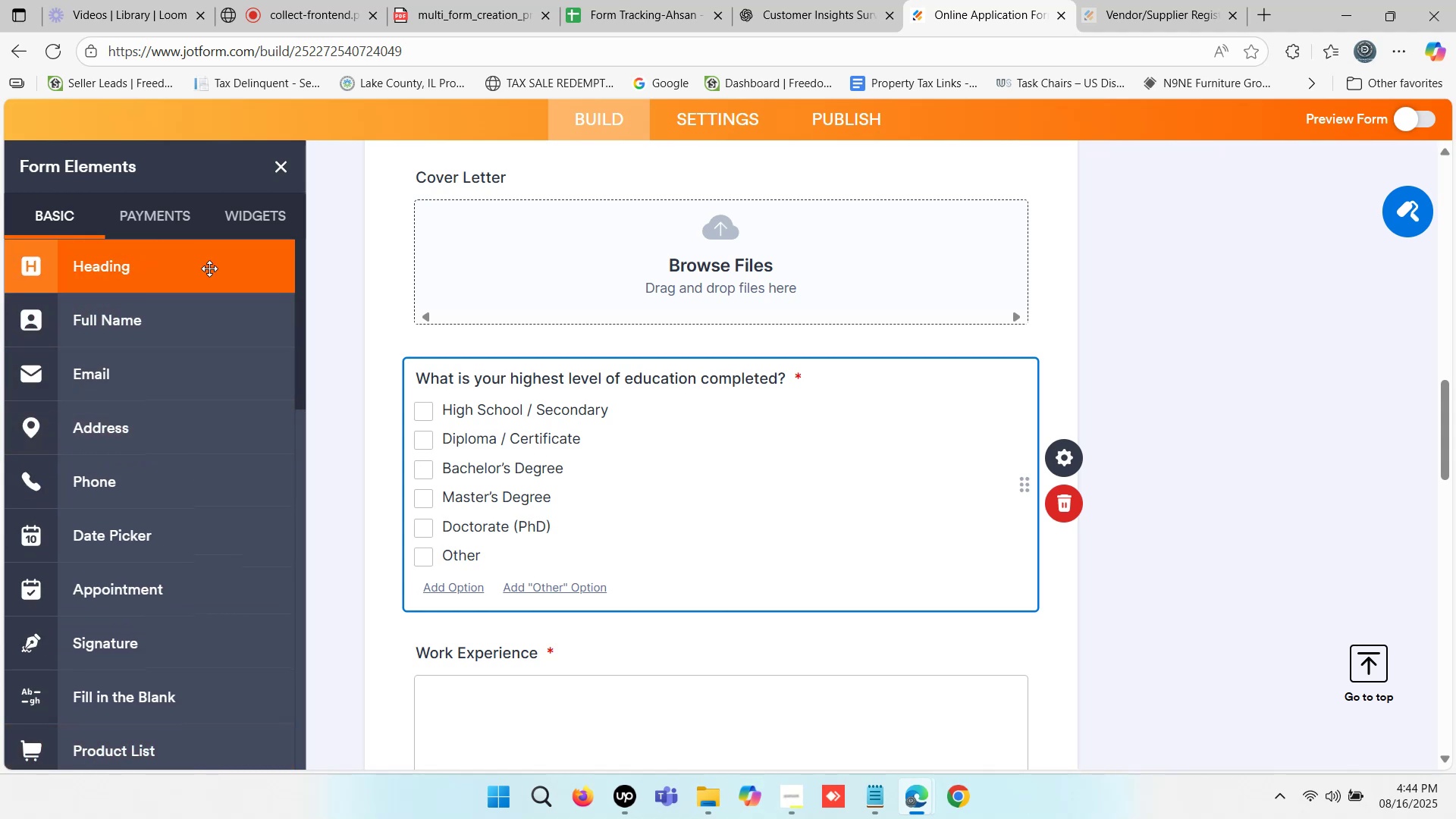 
scroll: coordinate [834, 366], scroll_direction: up, amount: 3.0
 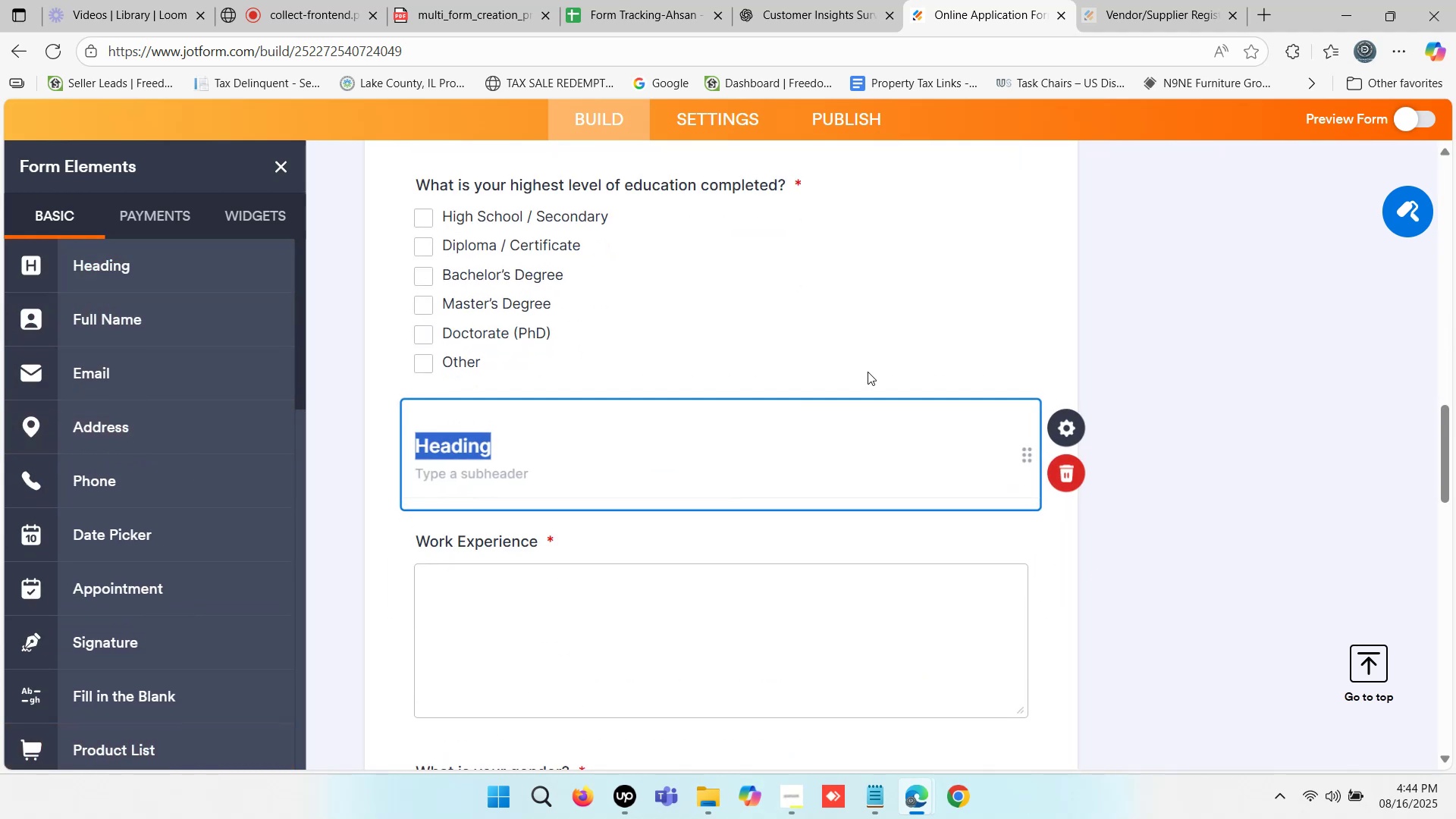 
scroll: coordinate [871, 373], scroll_direction: down, amount: 3.0
 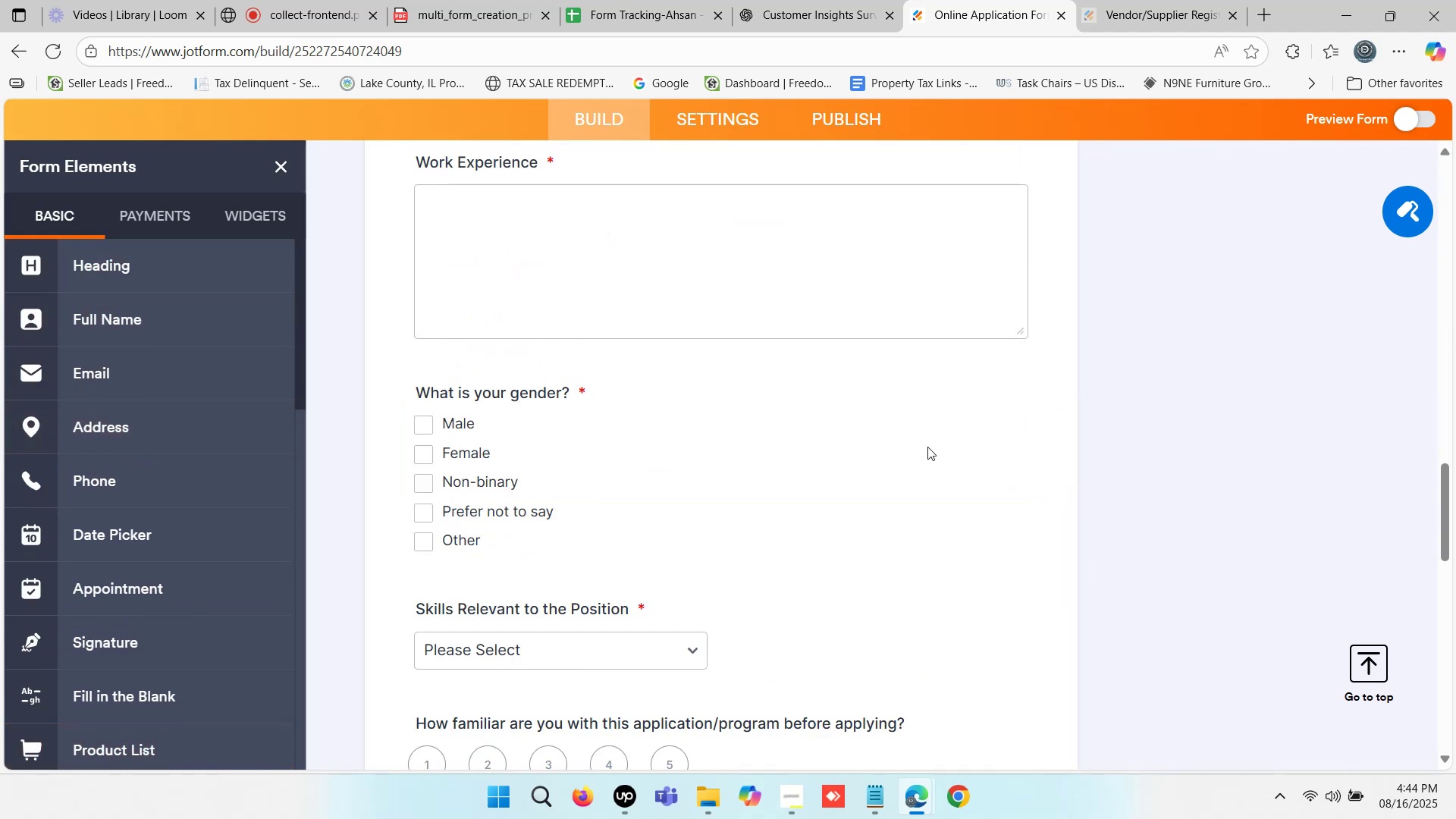 
scroll: coordinate [934, 437], scroll_direction: up, amount: 2.0
 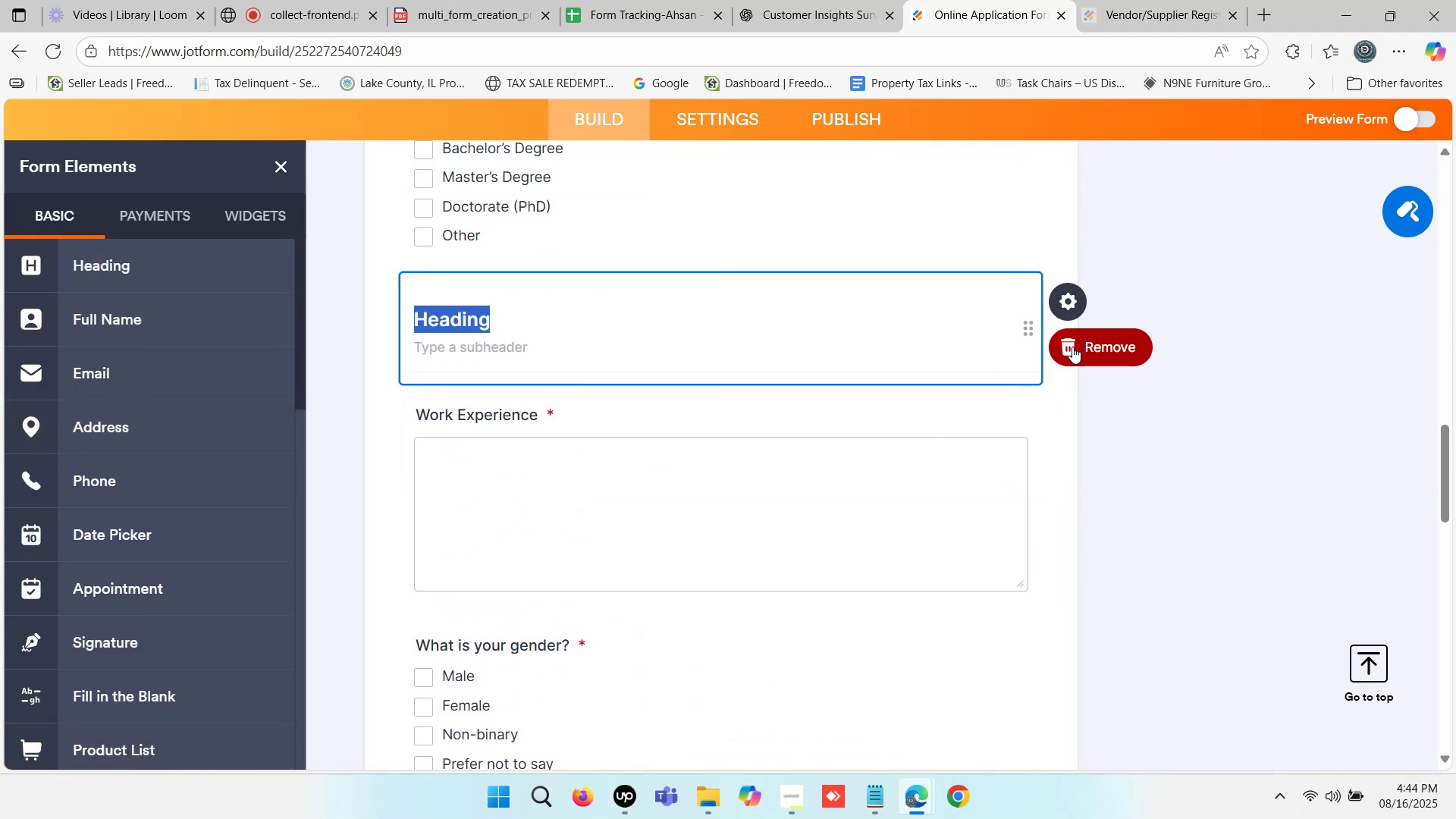 
left_click([1070, 348])
 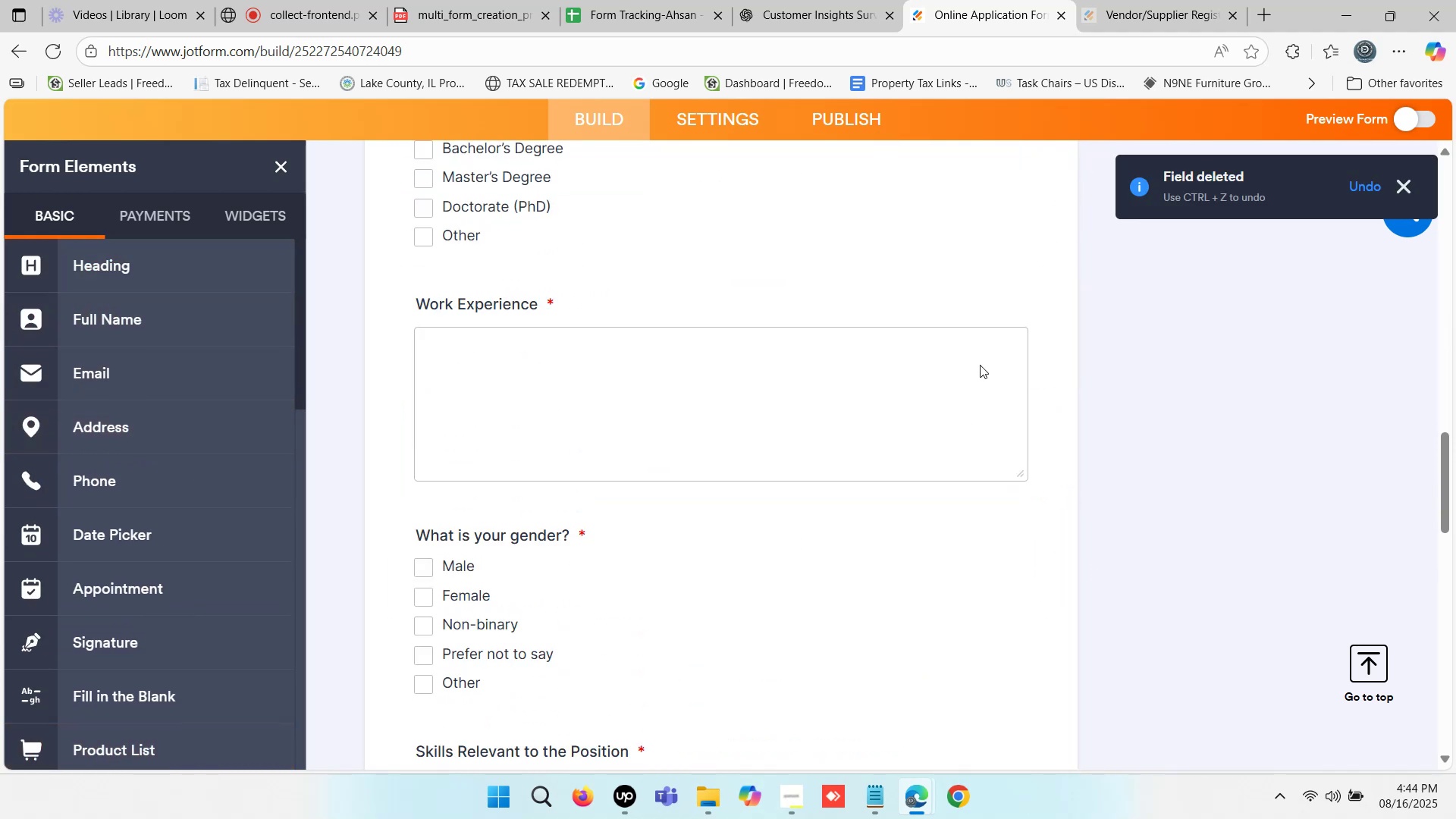 
scroll: coordinate [722, 413], scroll_direction: up, amount: 14.0
 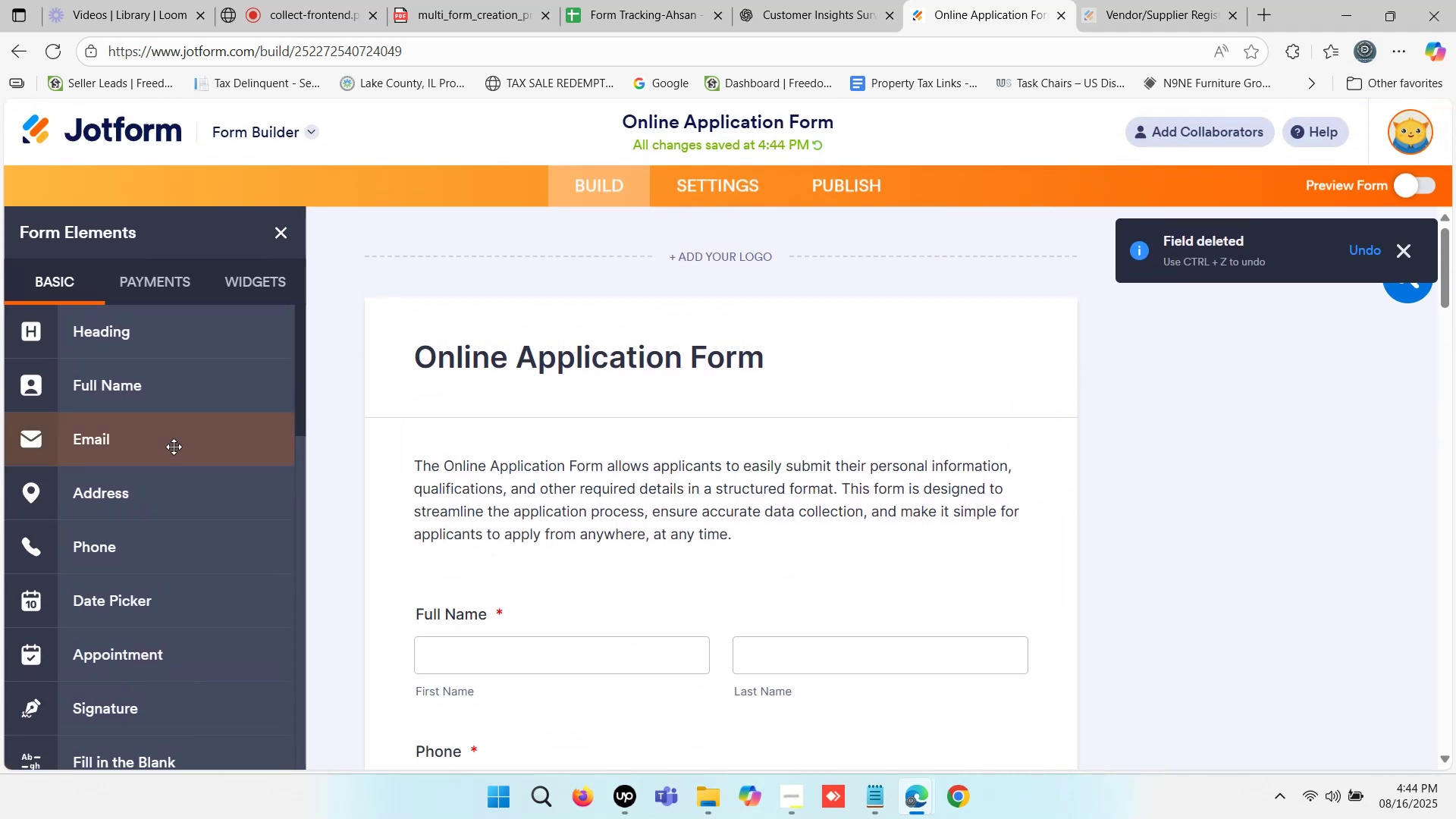 
scroll: coordinate [547, 509], scroll_direction: down, amount: 1.0
 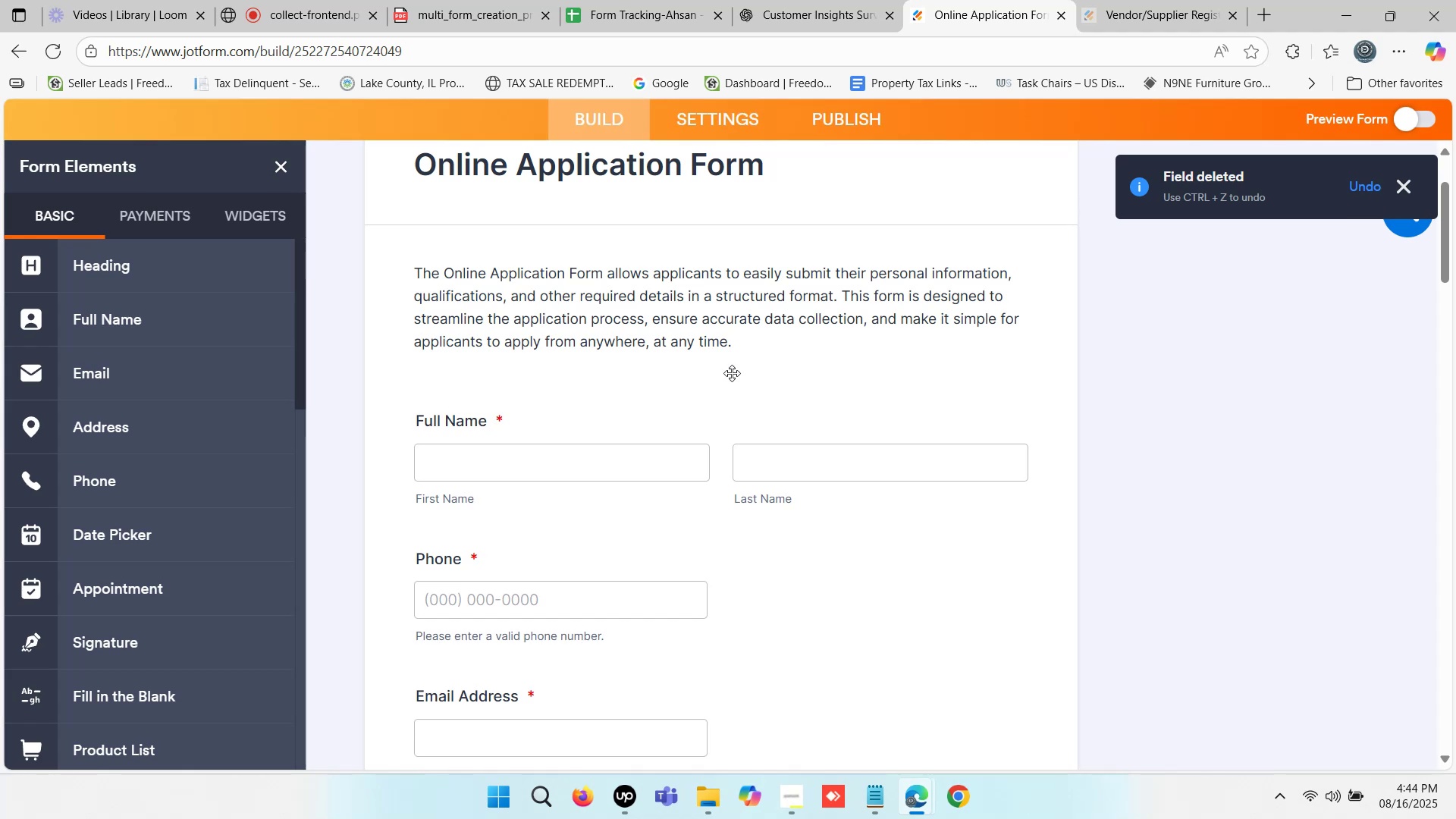 
left_click([748, 359])
 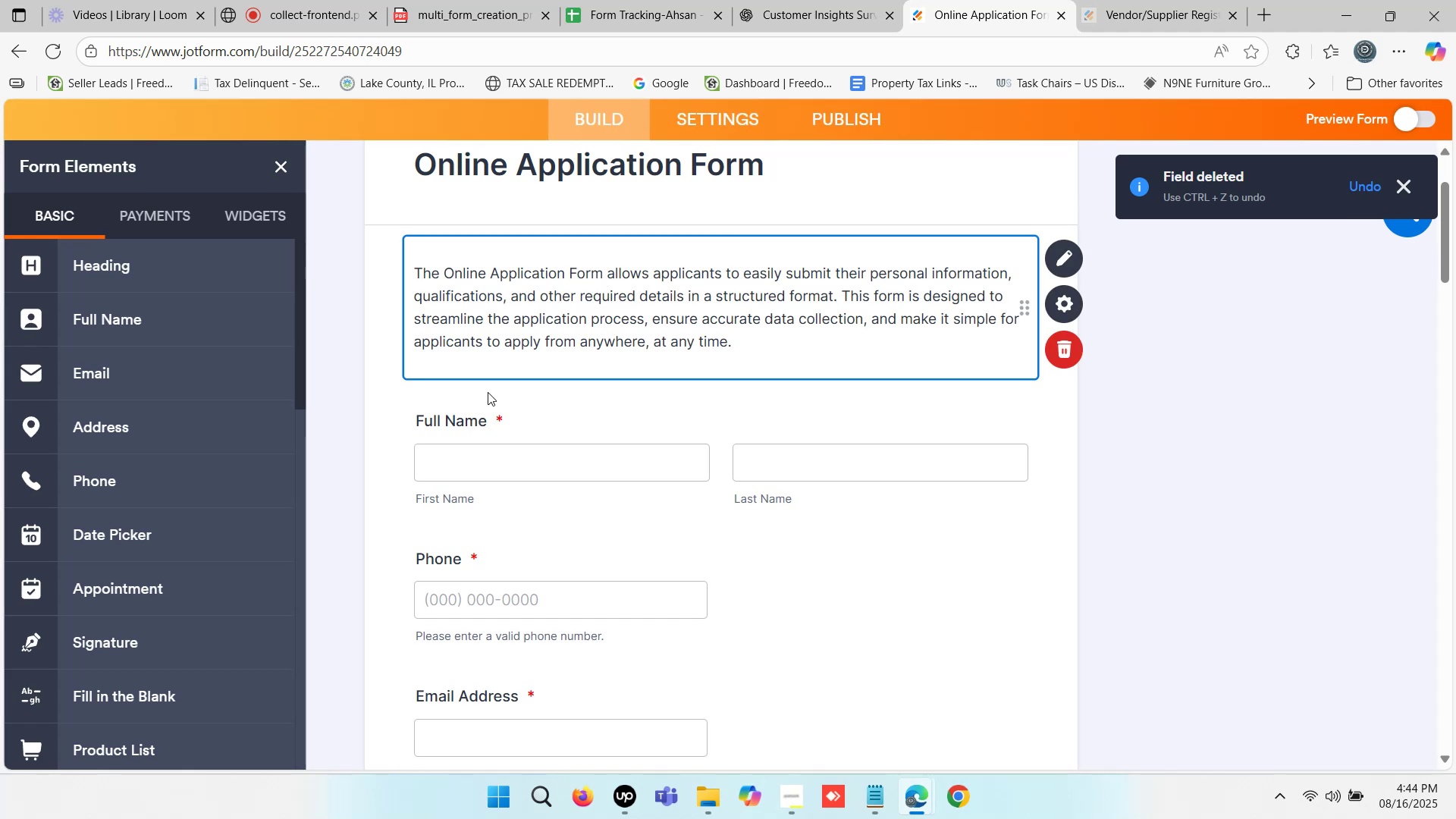 
left_click([532, 402])
 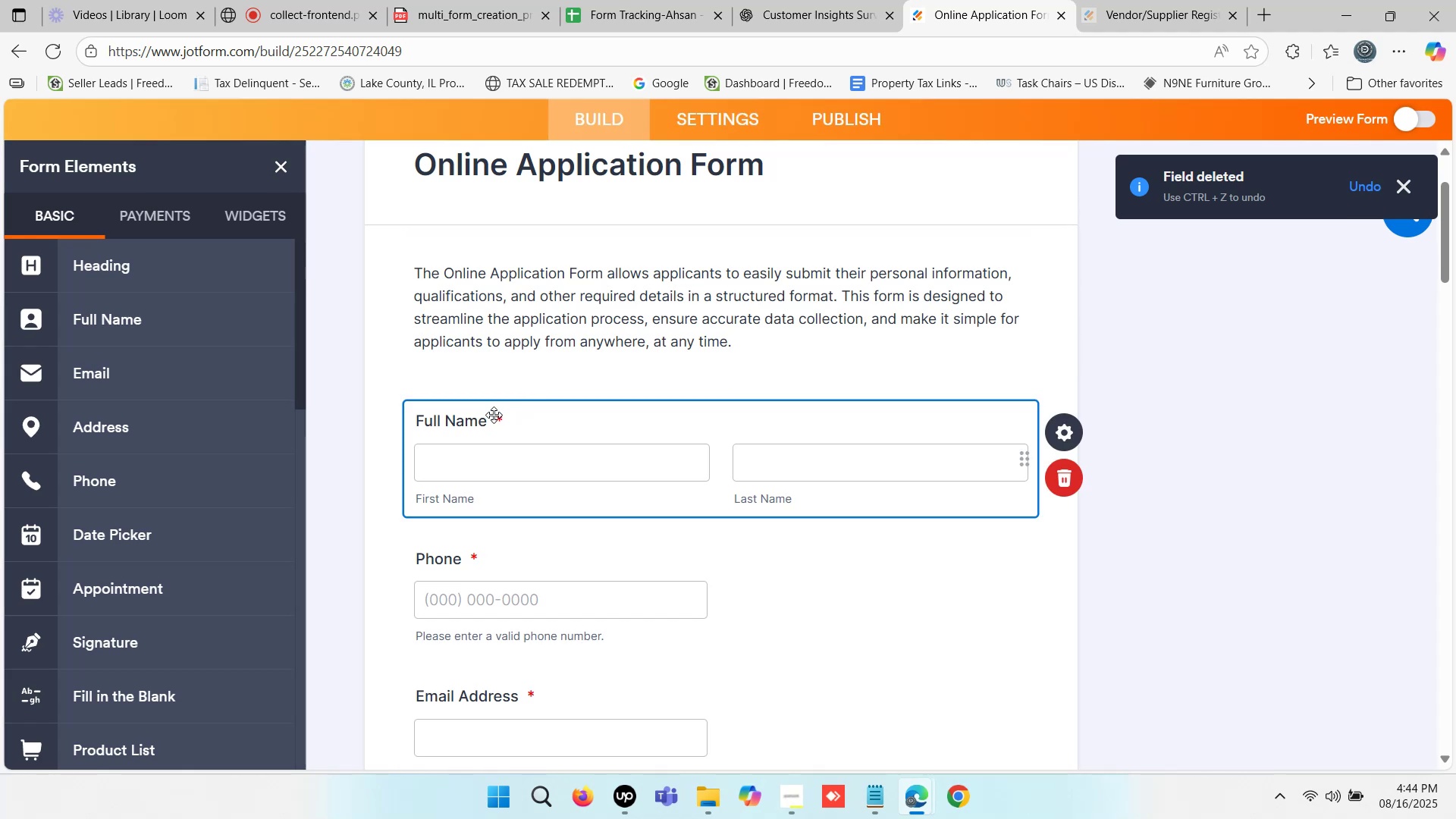 
left_click([500, 383])
 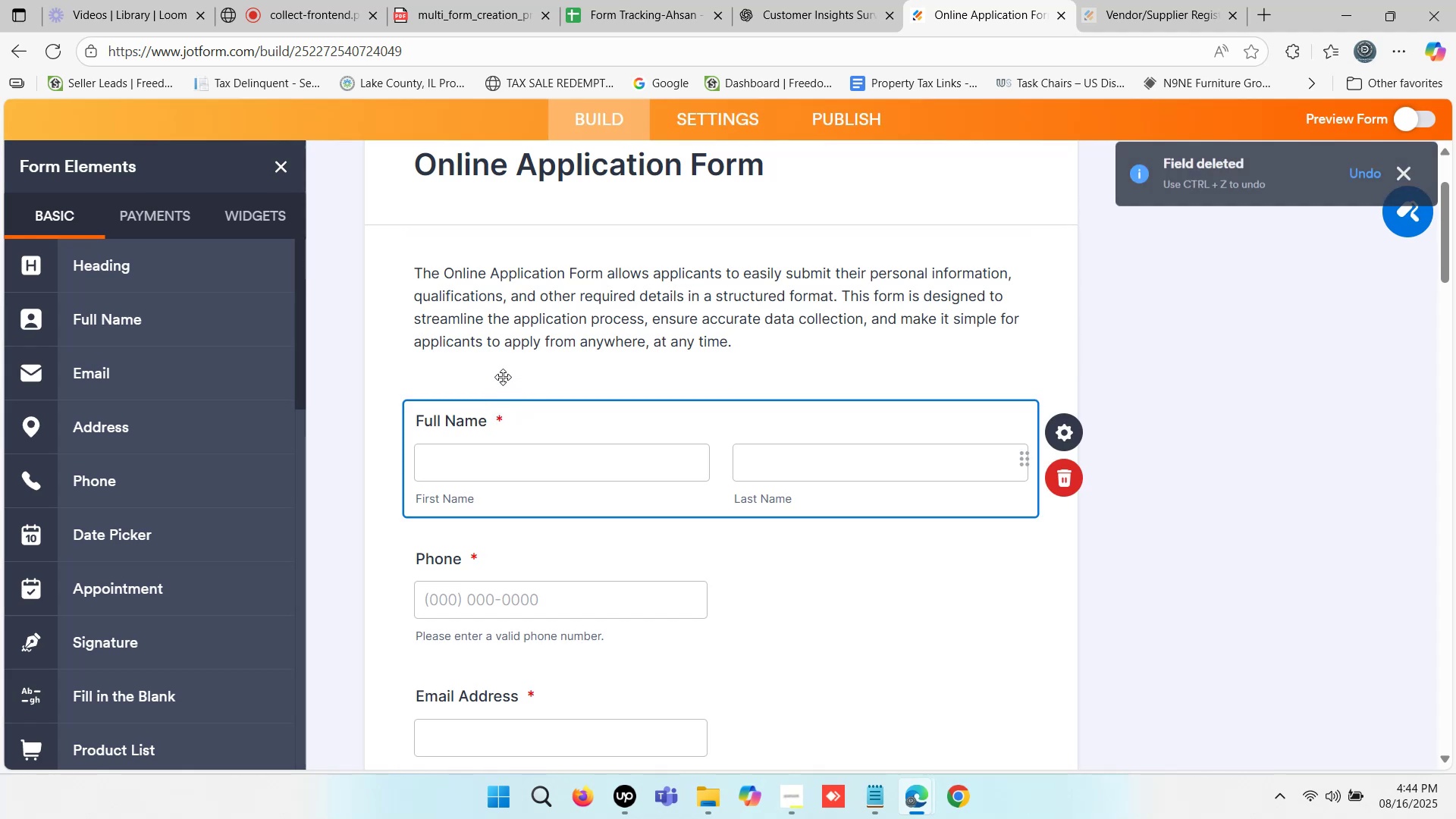 
left_click([507, 362])
 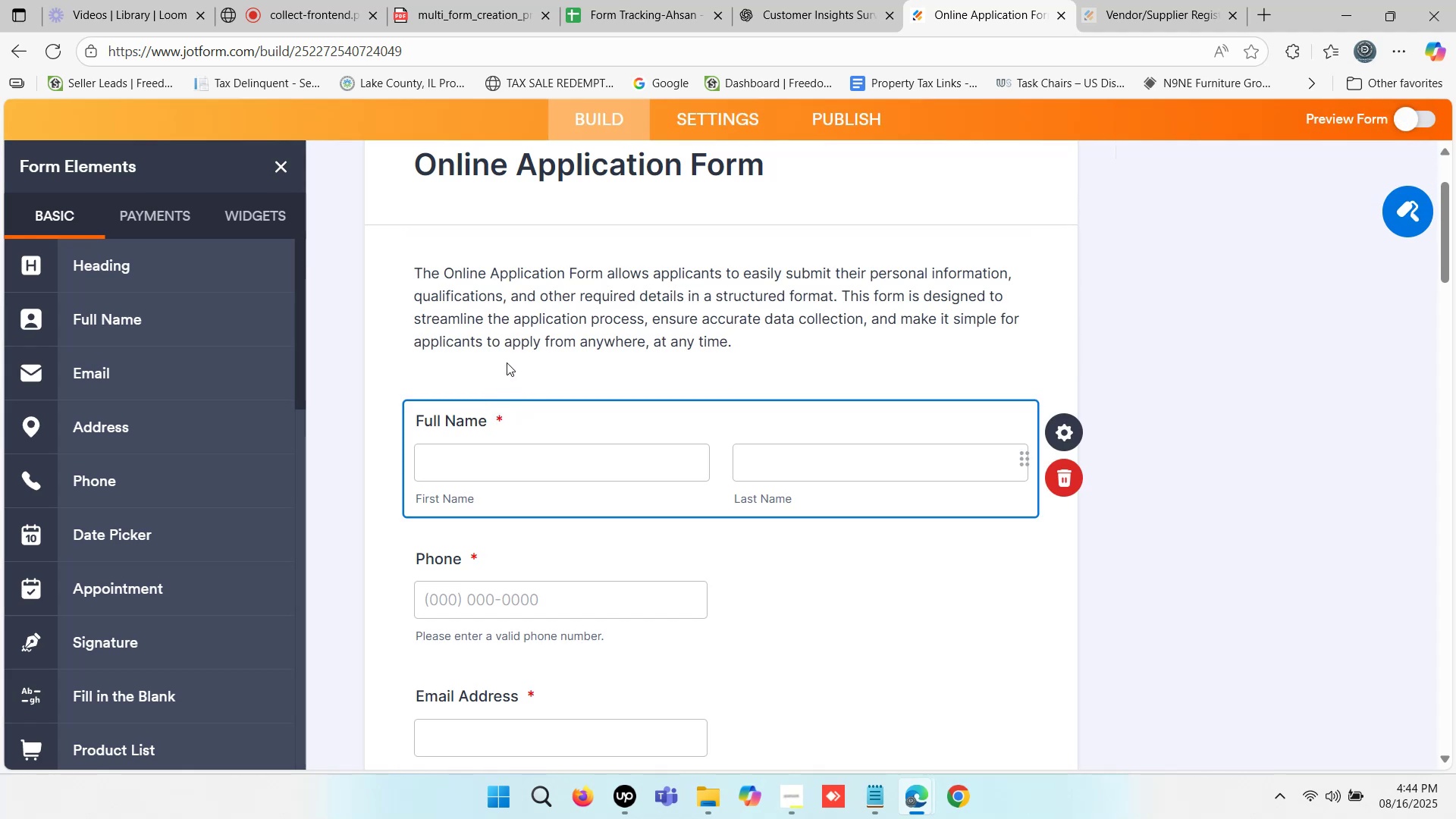 
left_click([513, 316])
 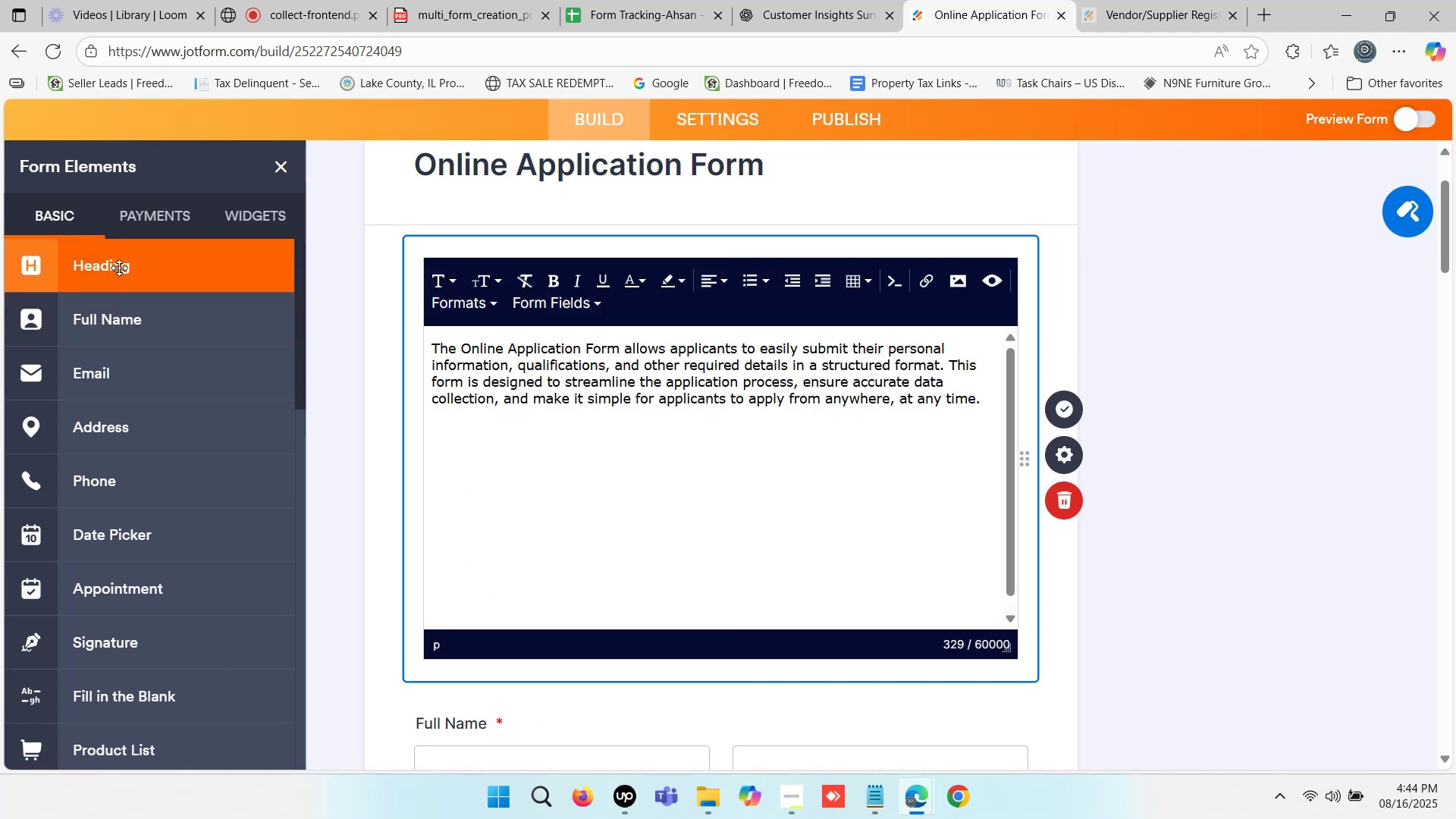 
left_click([122, 268])
 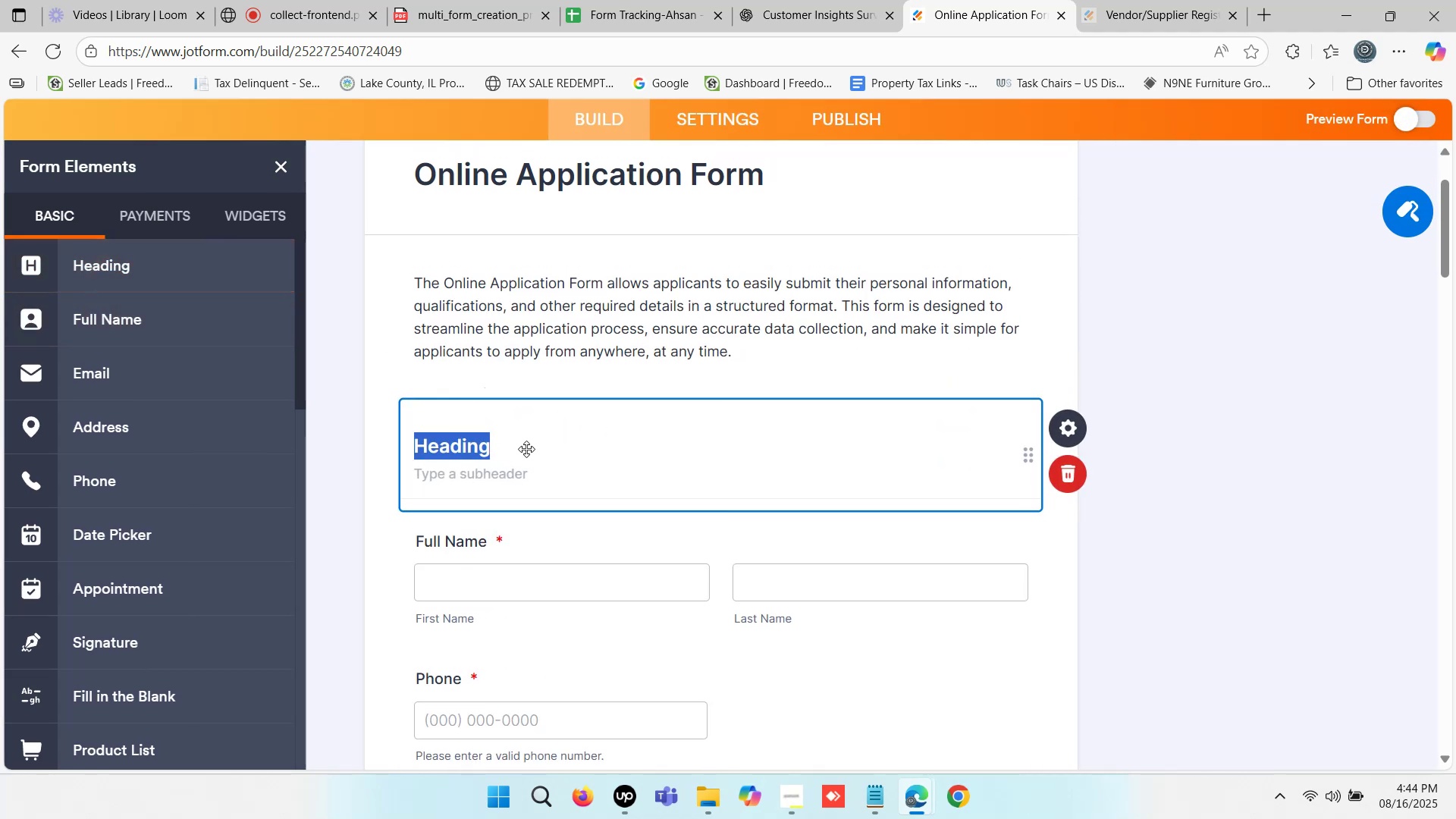 
type(Personal Infi)
key(Backspace)
type(ormation)
 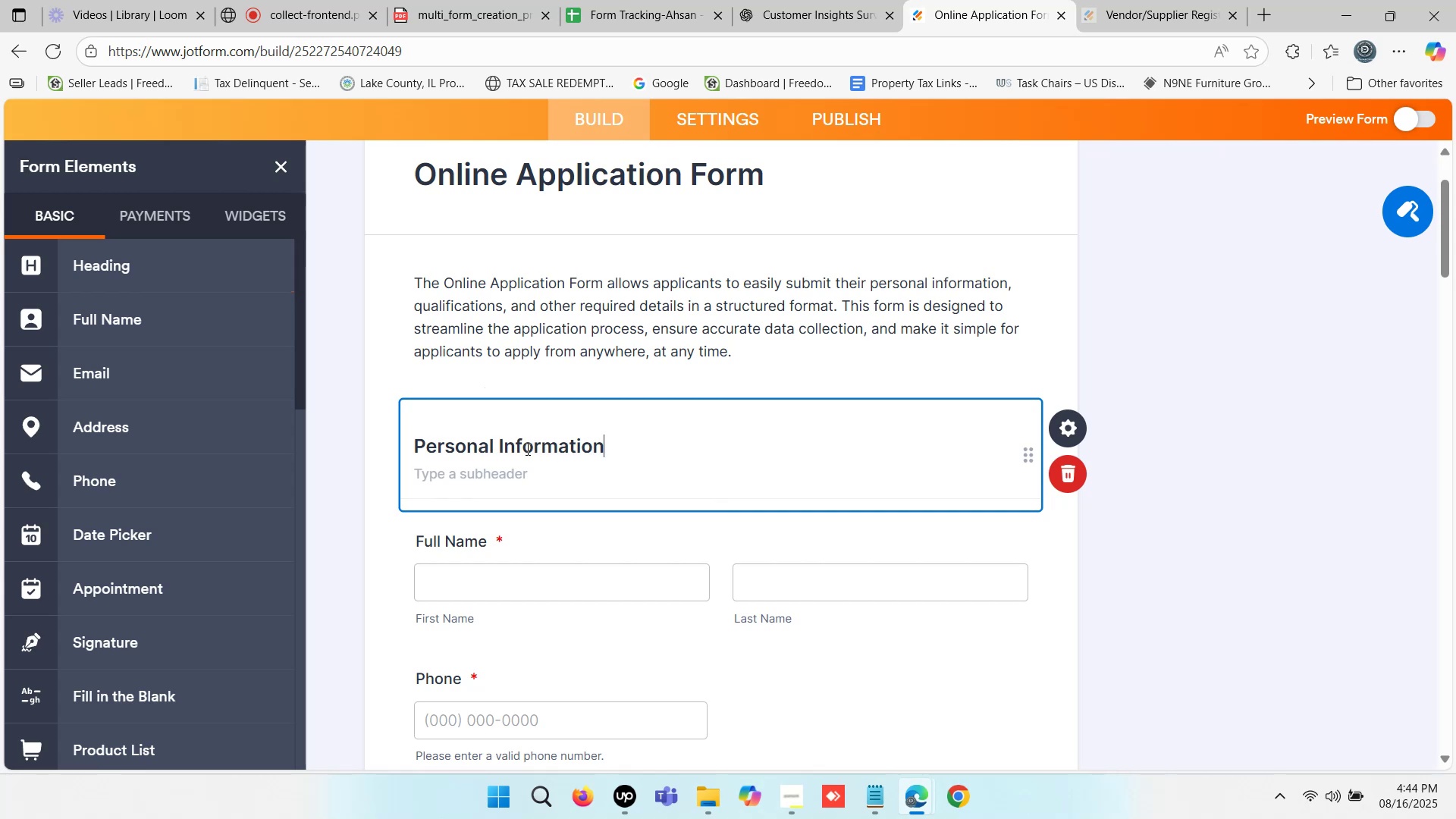 
left_click([562, 445])
 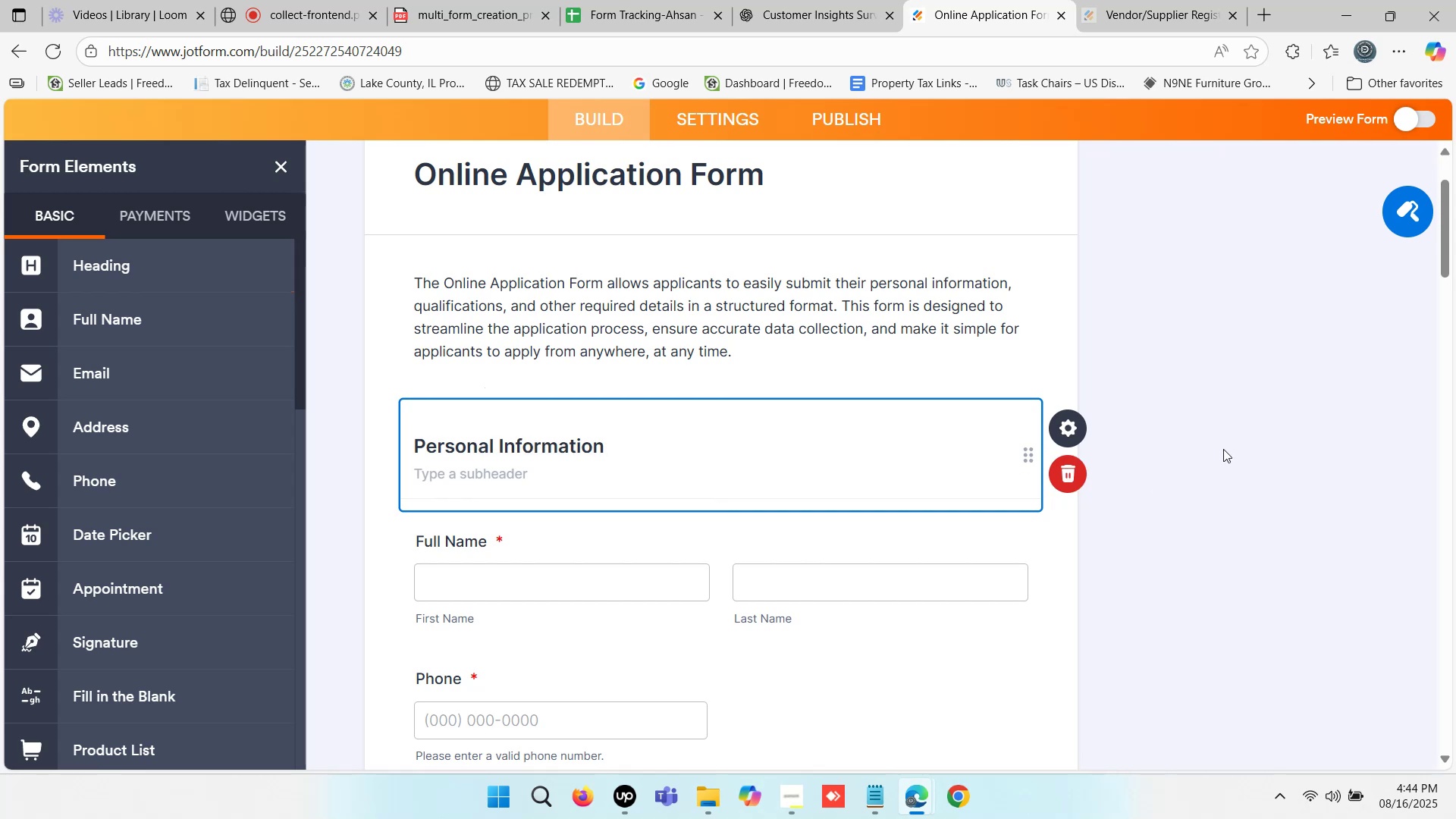 
left_click([1238, 355])
 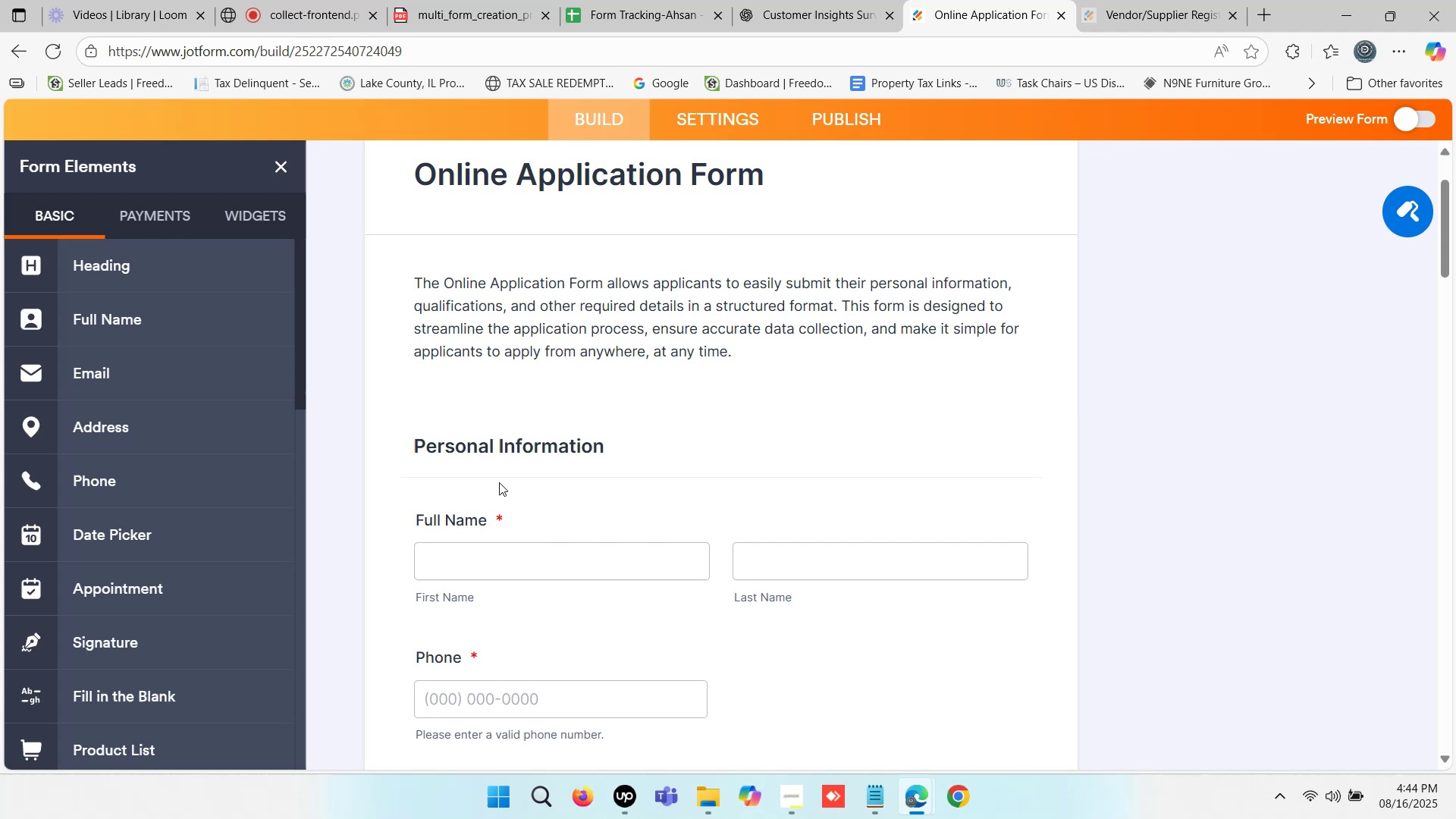 
scroll: coordinate [678, 435], scroll_direction: down, amount: 1.0
 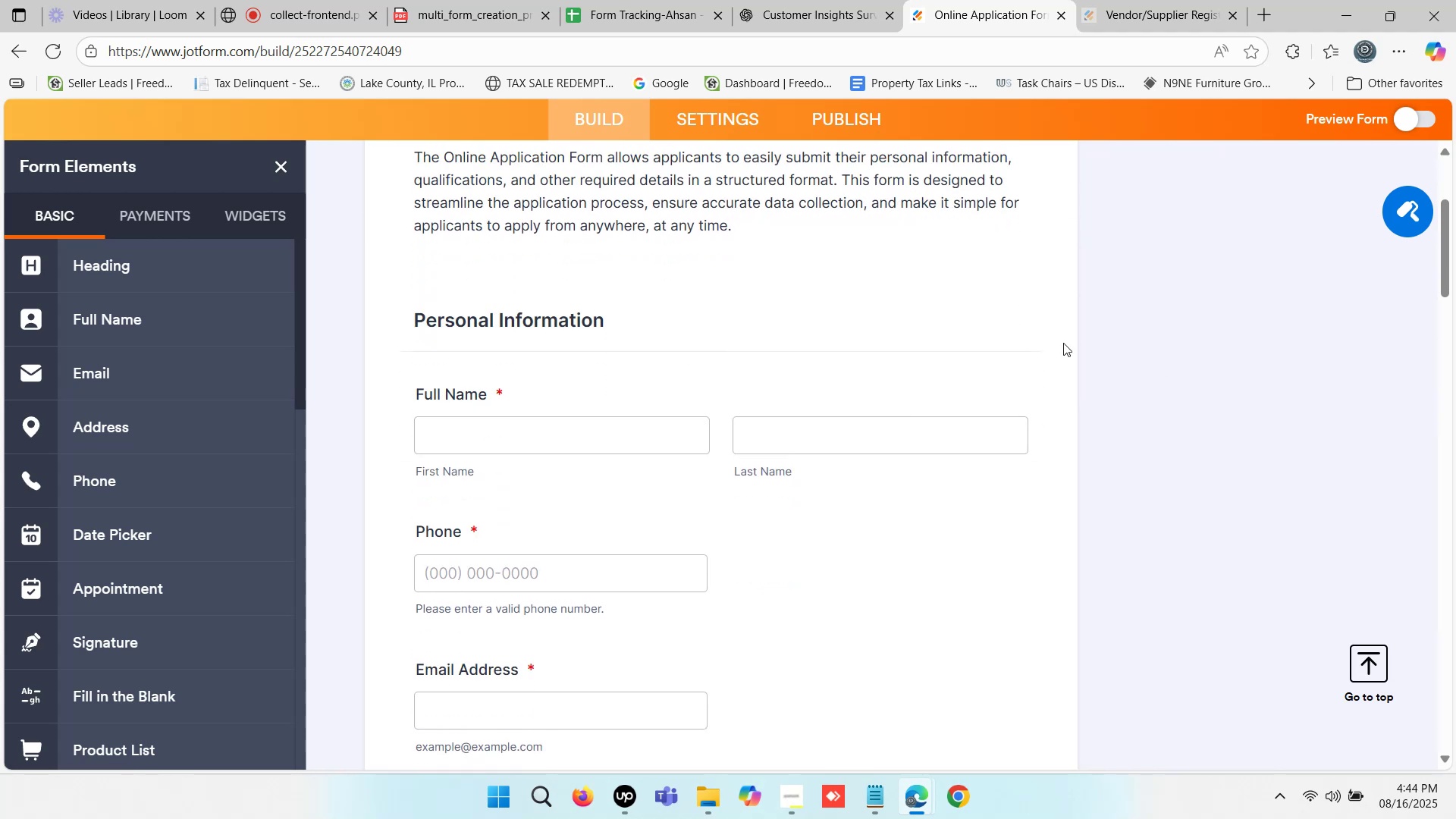 
scroll: coordinate [1030, 347], scroll_direction: up, amount: 1.0
 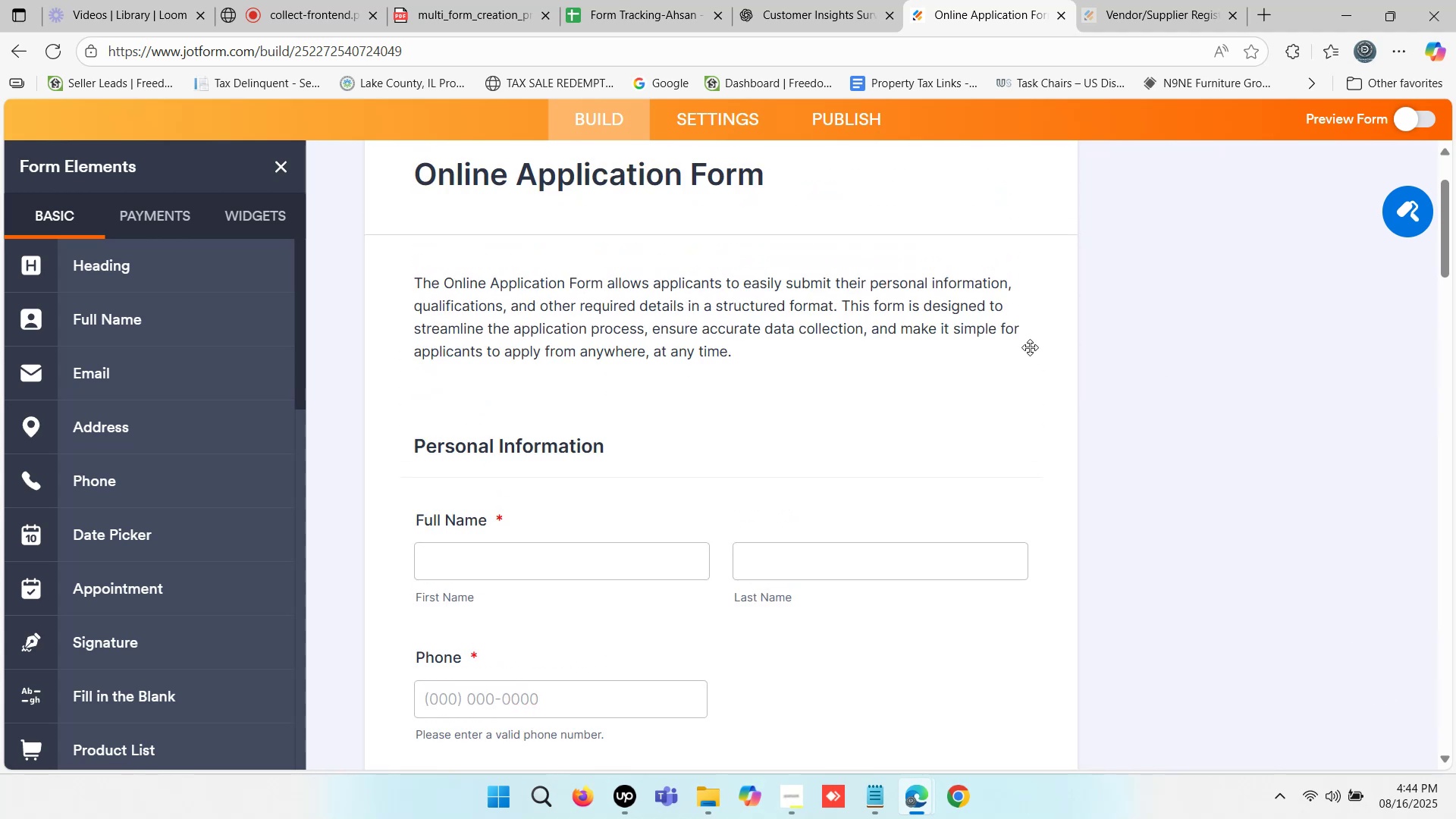 
left_click([1407, 115])
 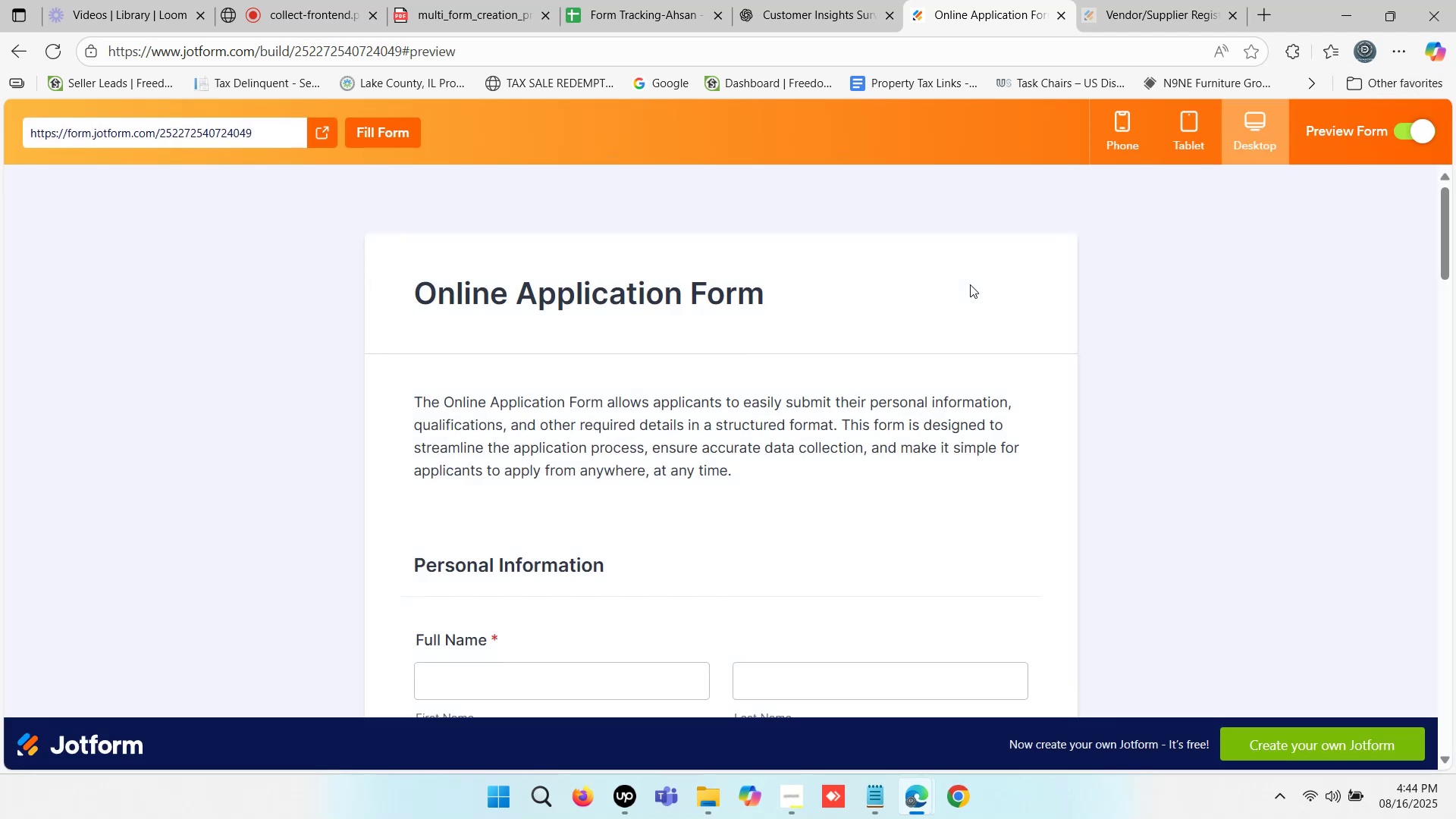 
scroll: coordinate [711, 298], scroll_direction: down, amount: 8.0
 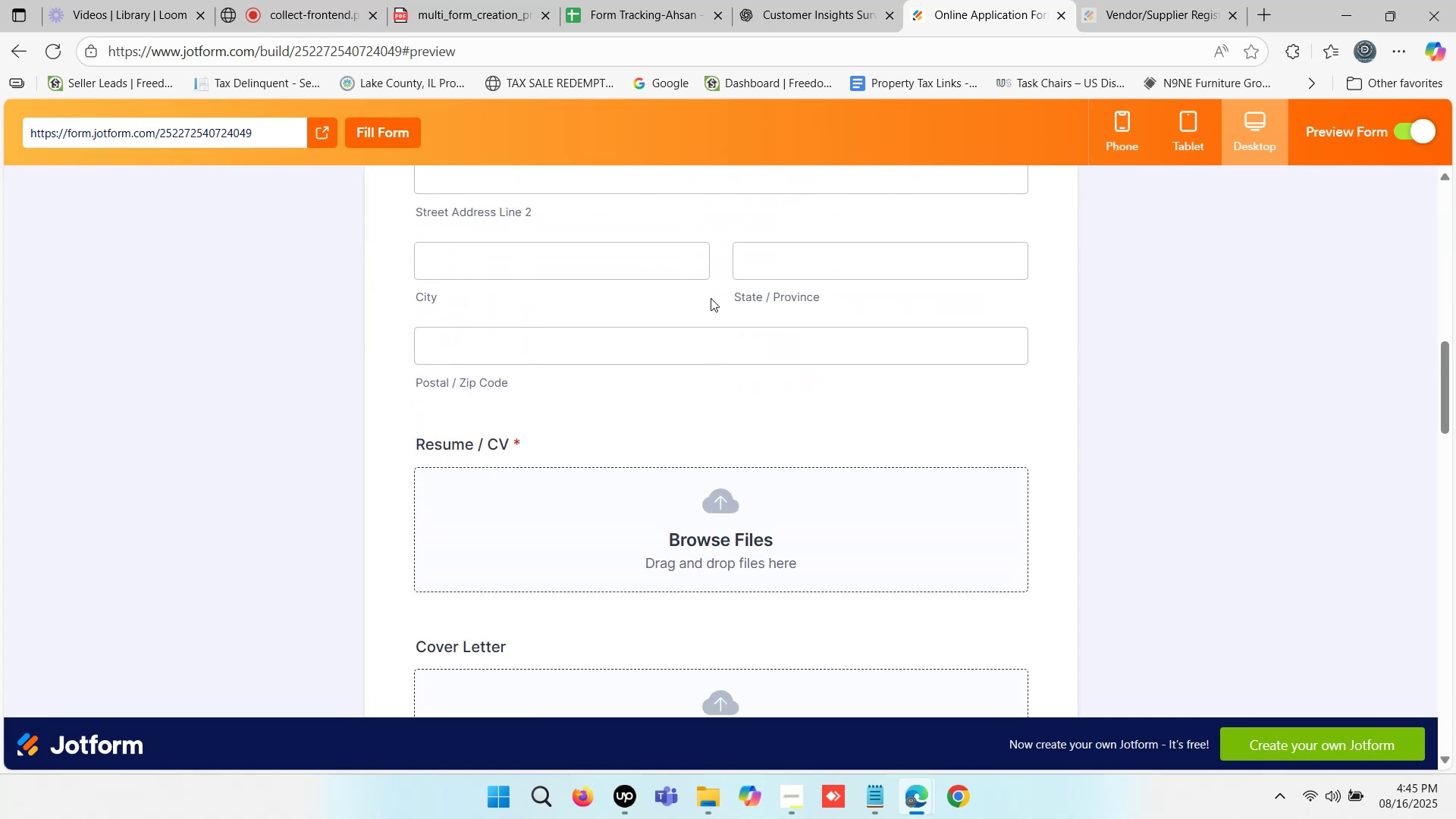 
scroll: coordinate [711, 298], scroll_direction: up, amount: 8.0
 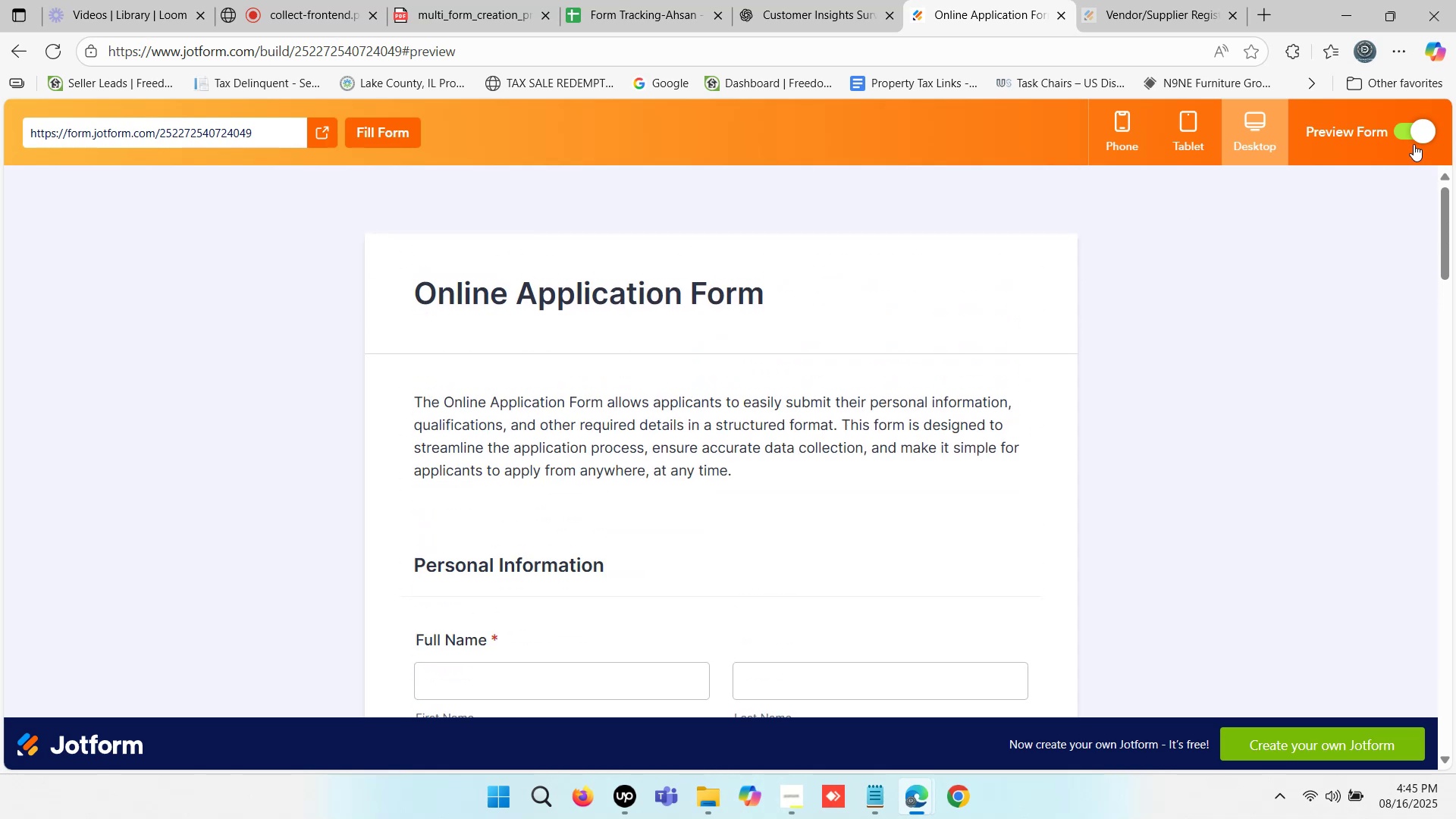 
left_click([1417, 132])
 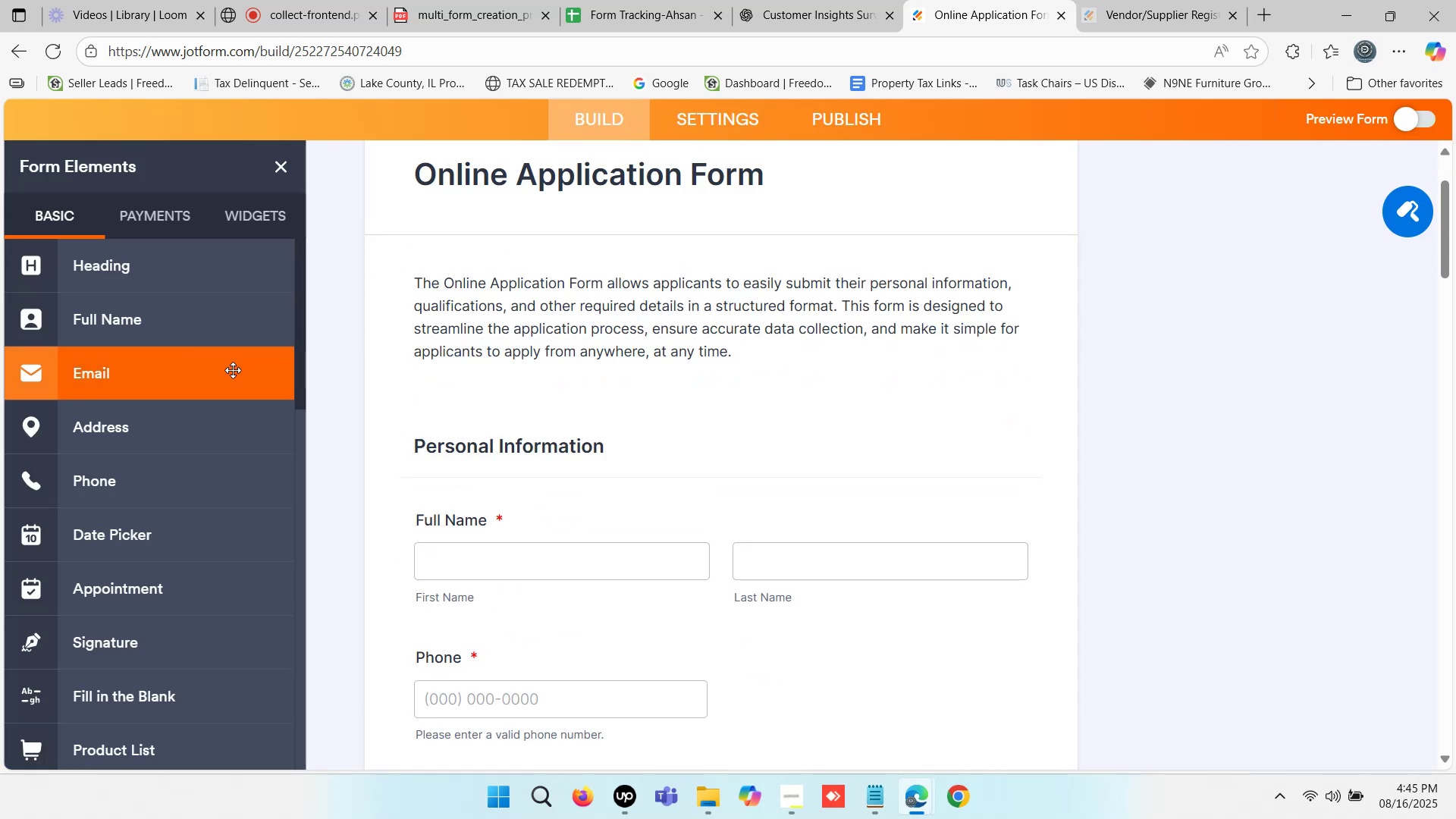 
scroll: coordinate [683, 464], scroll_direction: down, amount: 7.0
 